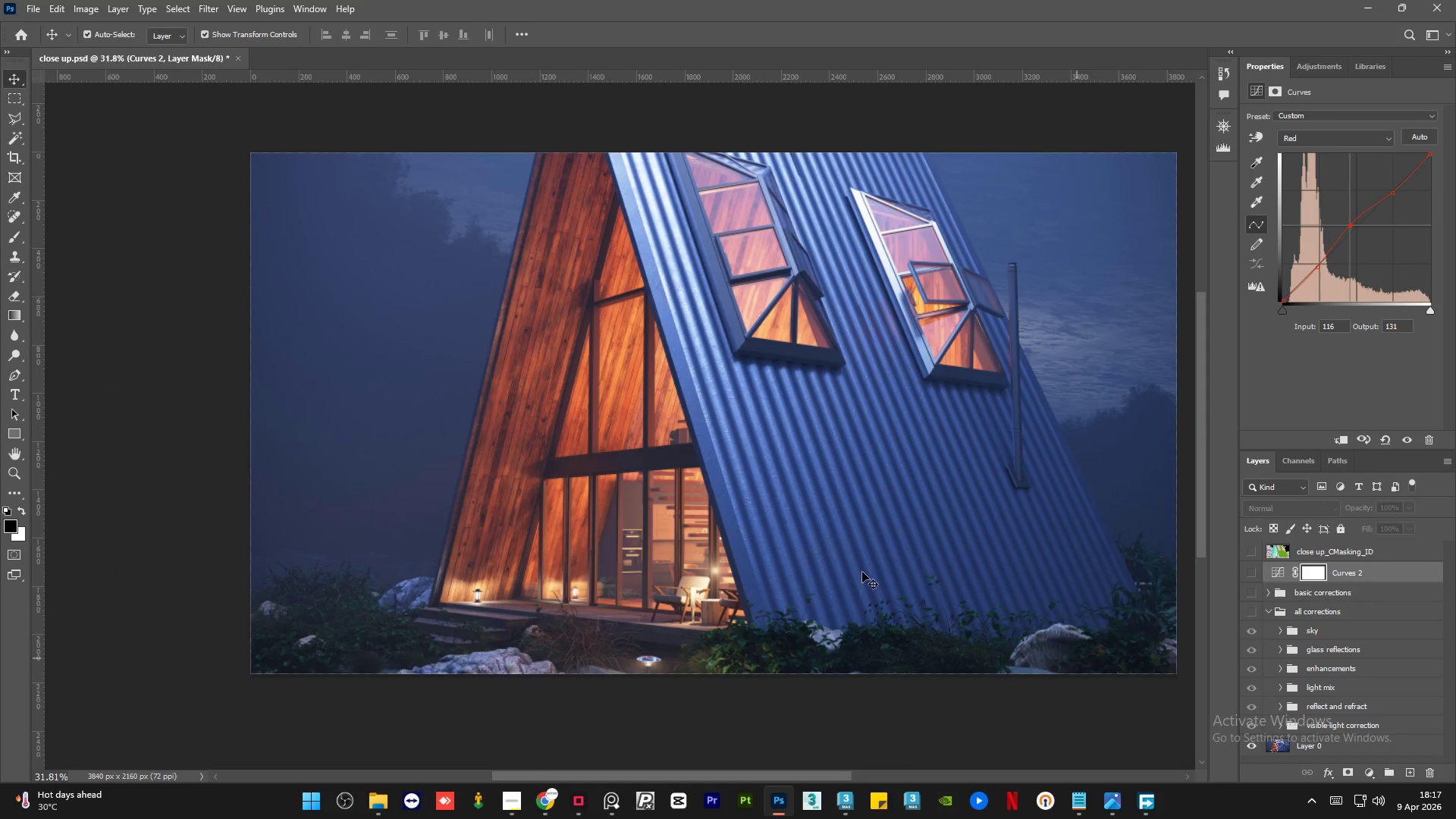 
key(Alt+AltLeft)
 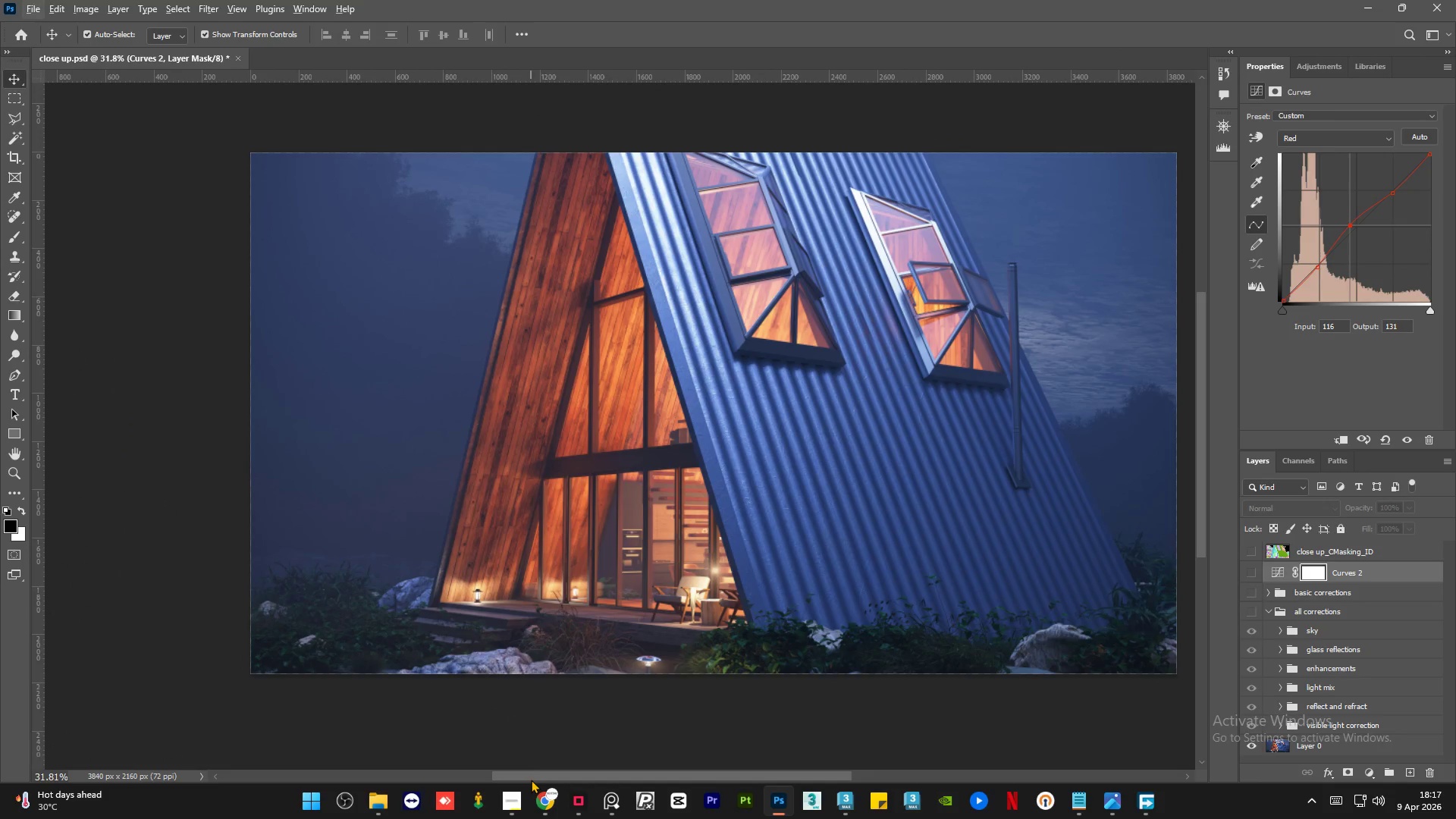 
left_click_drag(start_coordinate=[532, 770], to_coordinate=[554, 777])
 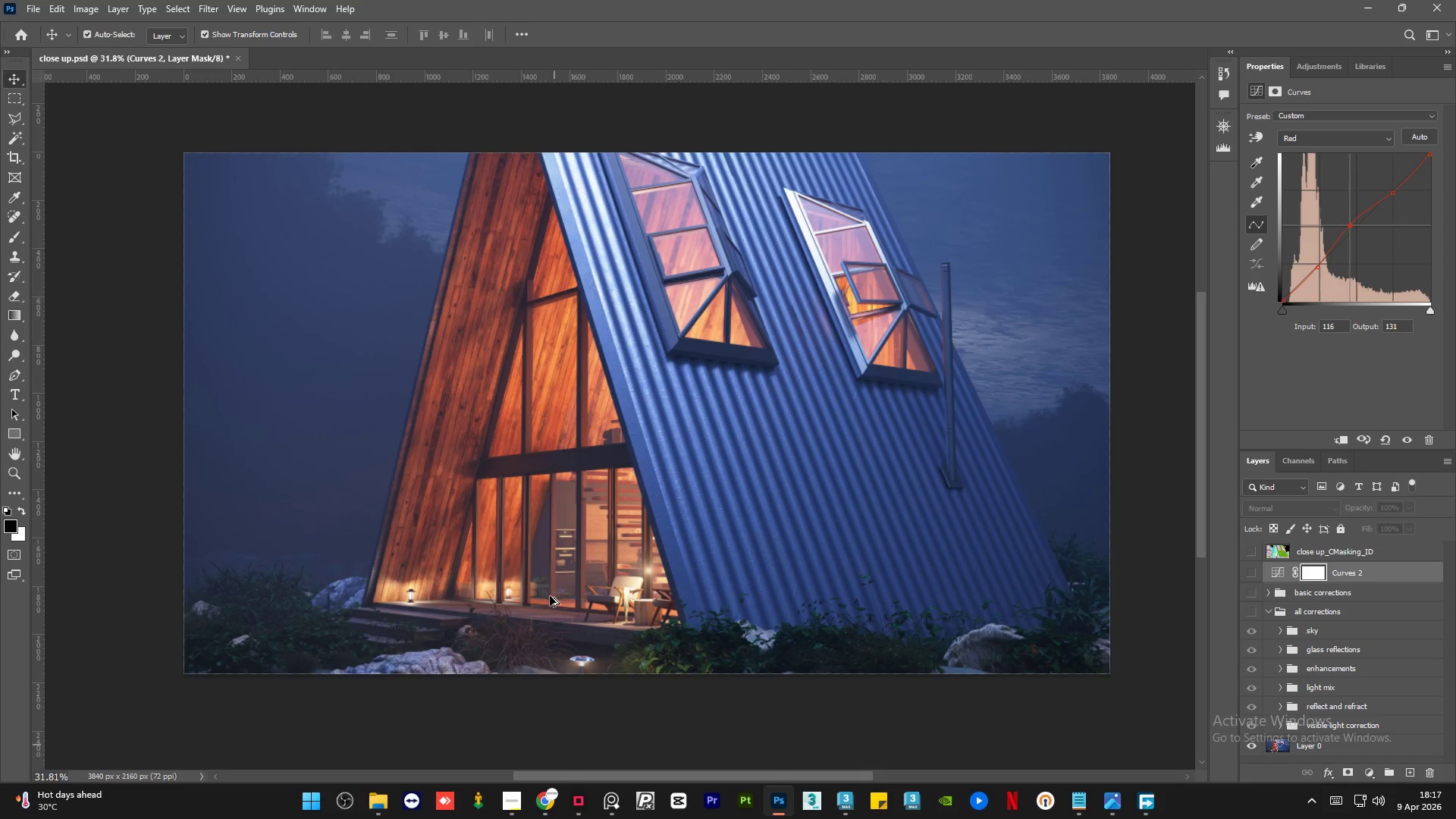 
hold_key(key=AltLeft, duration=1.5)
scroll: coordinate [520, 293], scroll_direction: up, amount: 12.0
 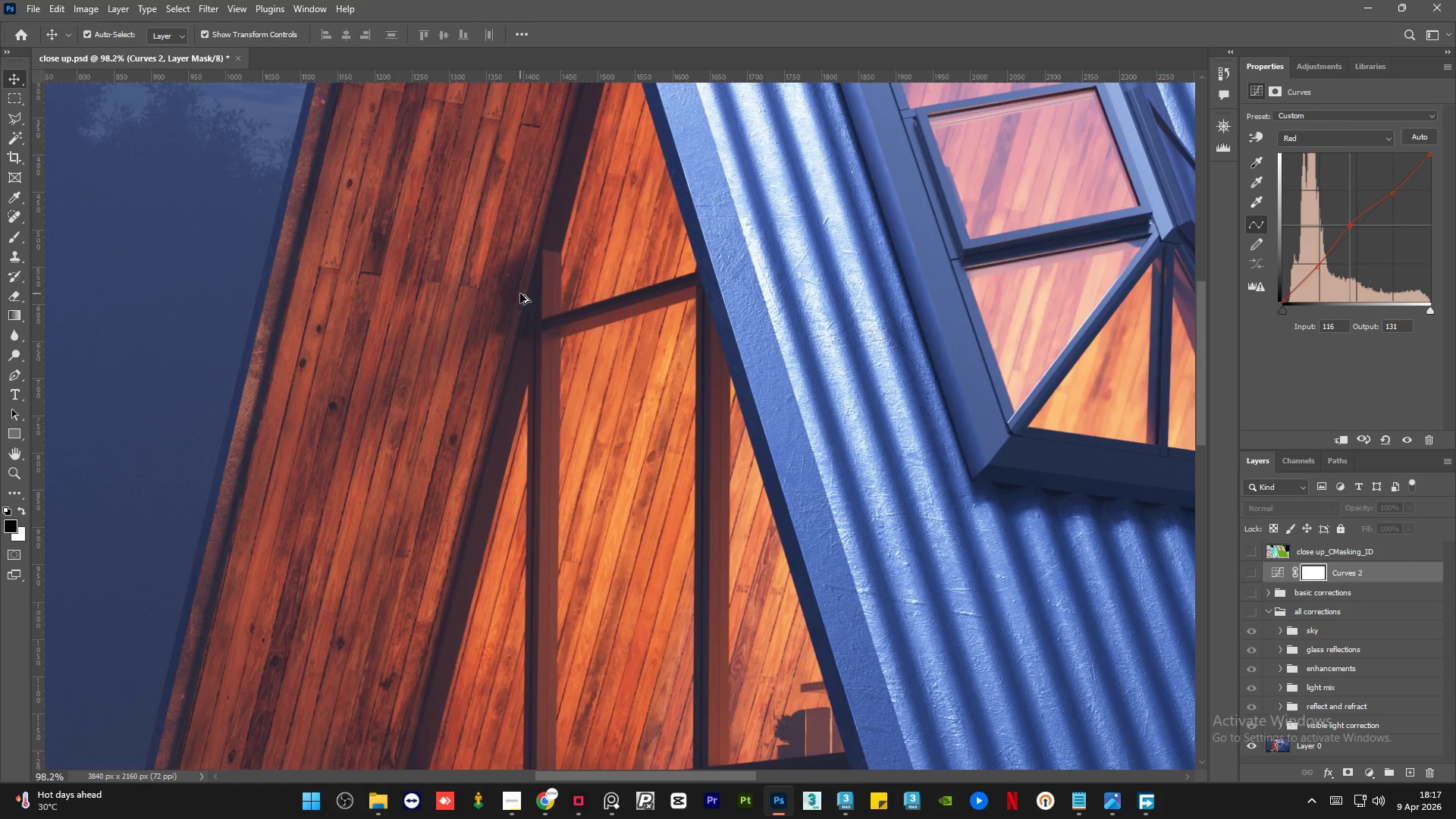 
hold_key(key=AltLeft, duration=1.52)
scroll: coordinate [515, 306], scroll_direction: down, amount: 12.0
 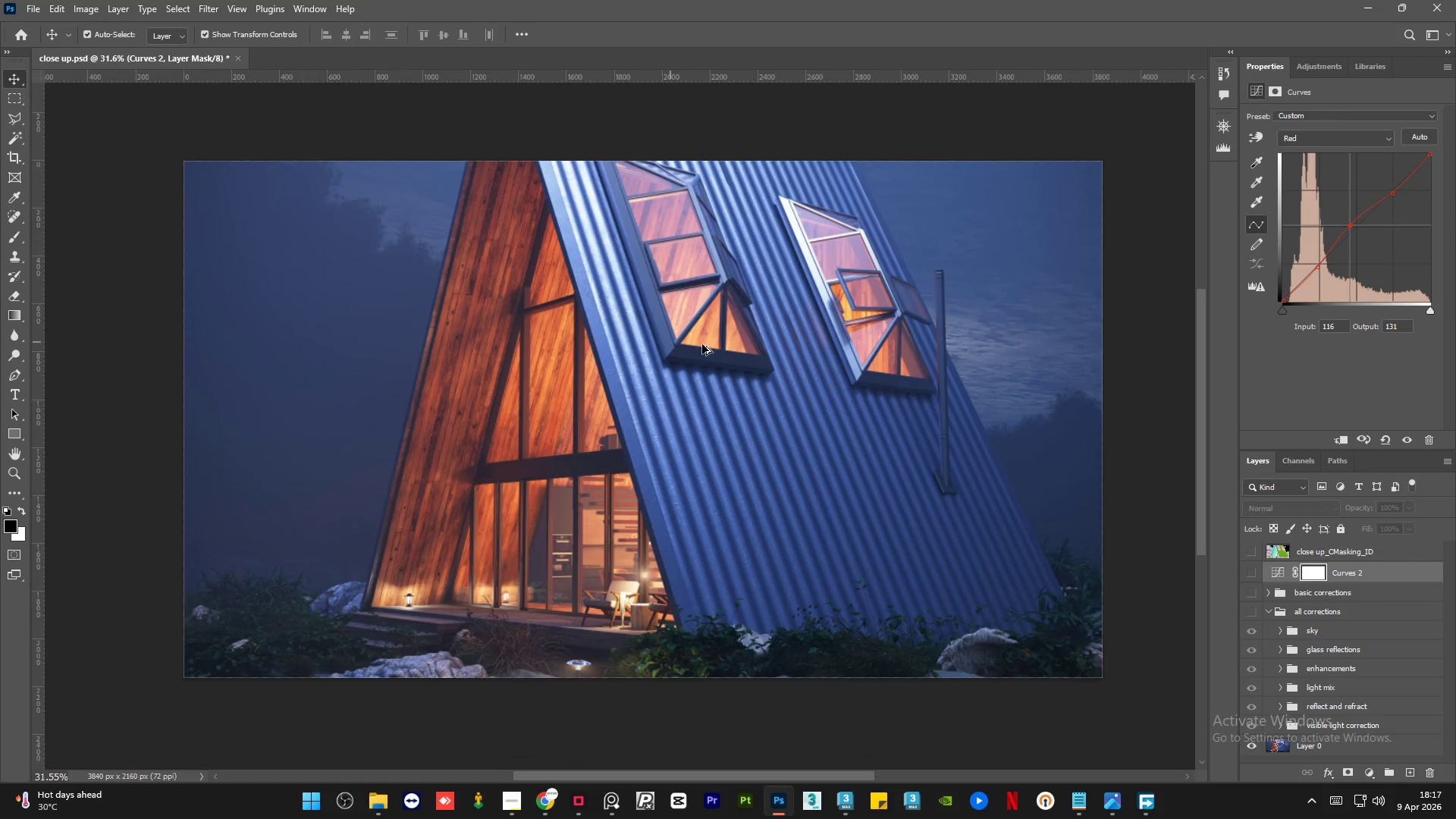 
hold_key(key=AltLeft, duration=0.31)
 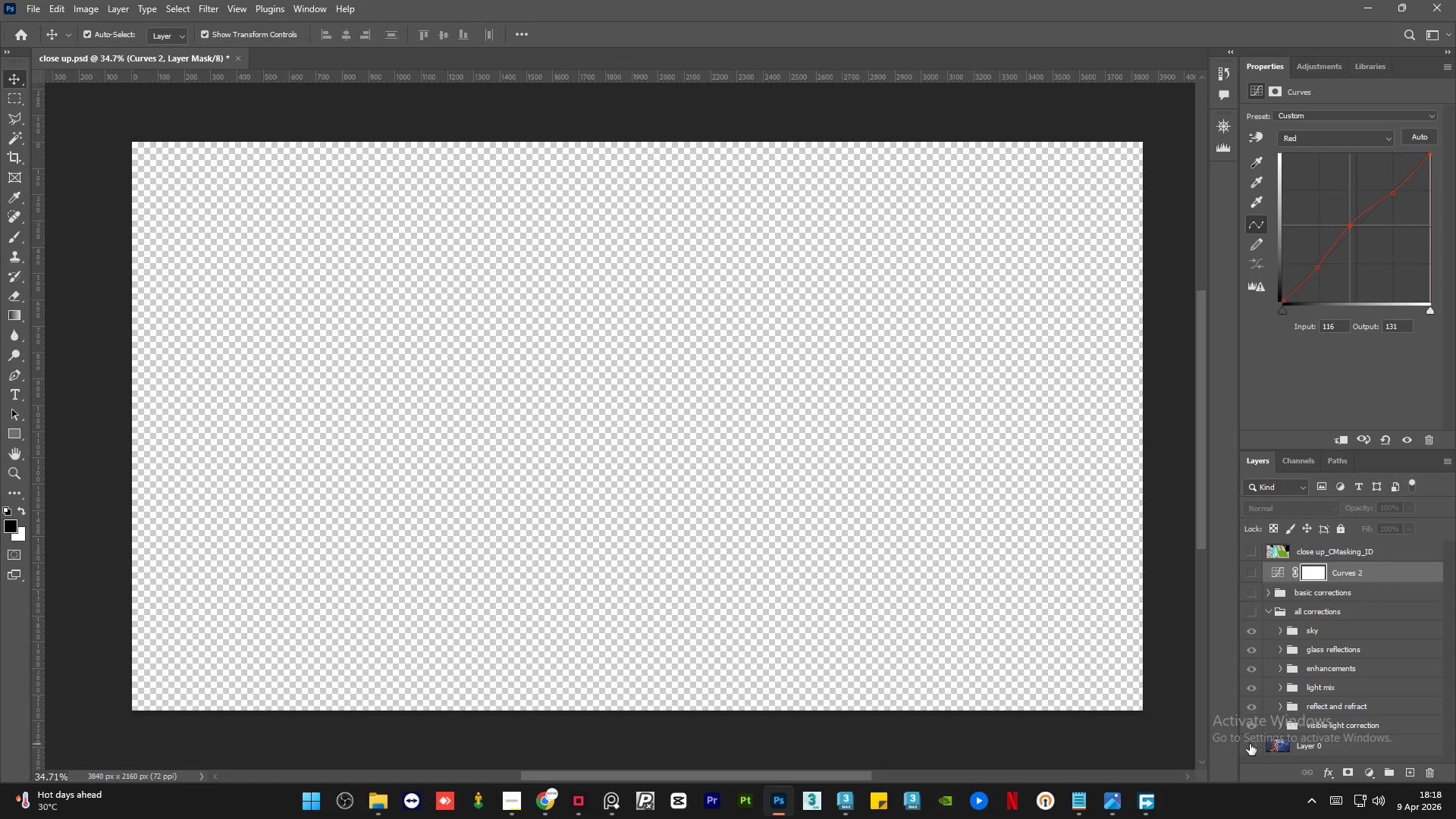 
scroll: coordinate [704, 344], scroll_direction: up, amount: 1.0
 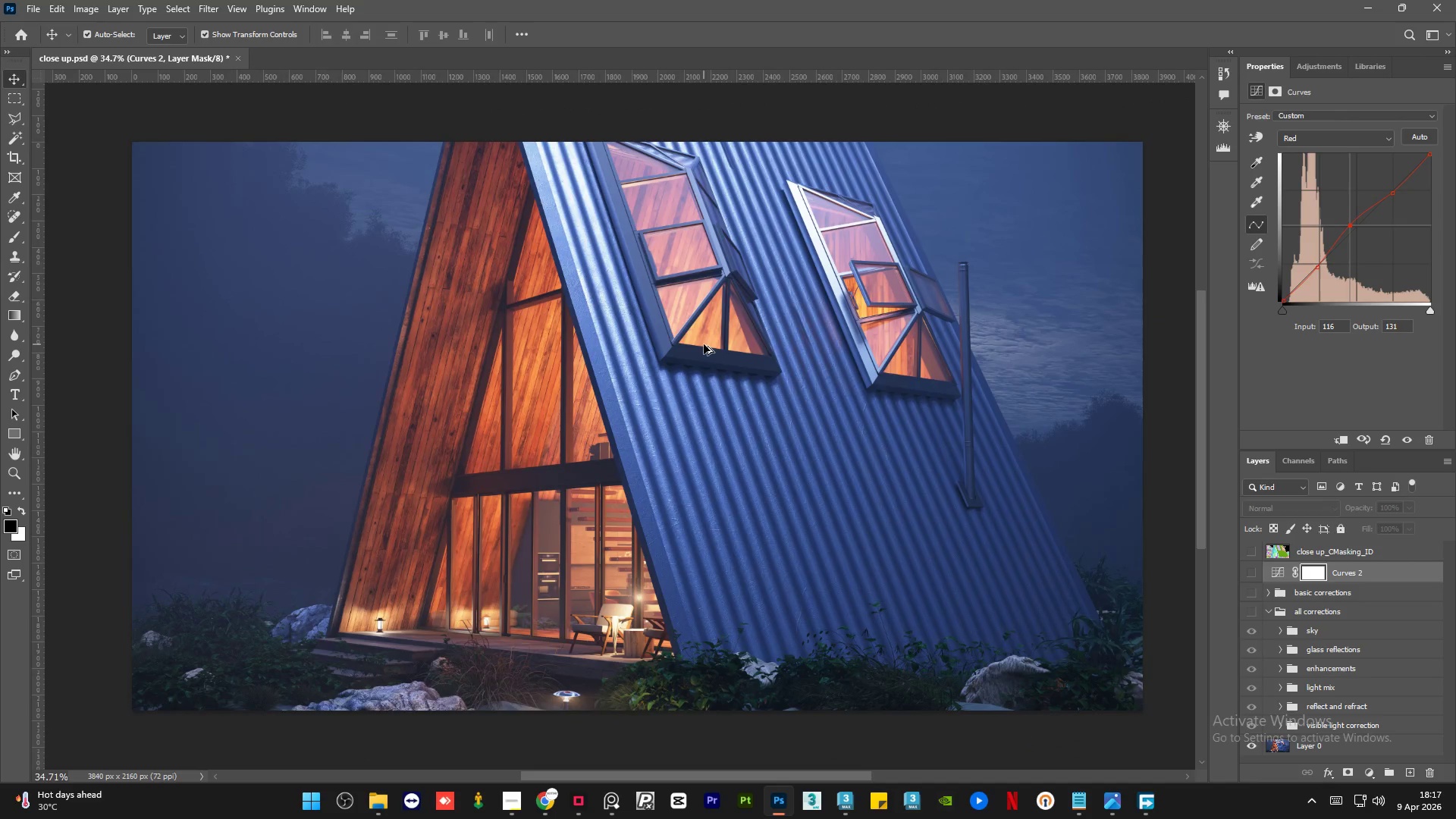 
left_click([1250, 744])
 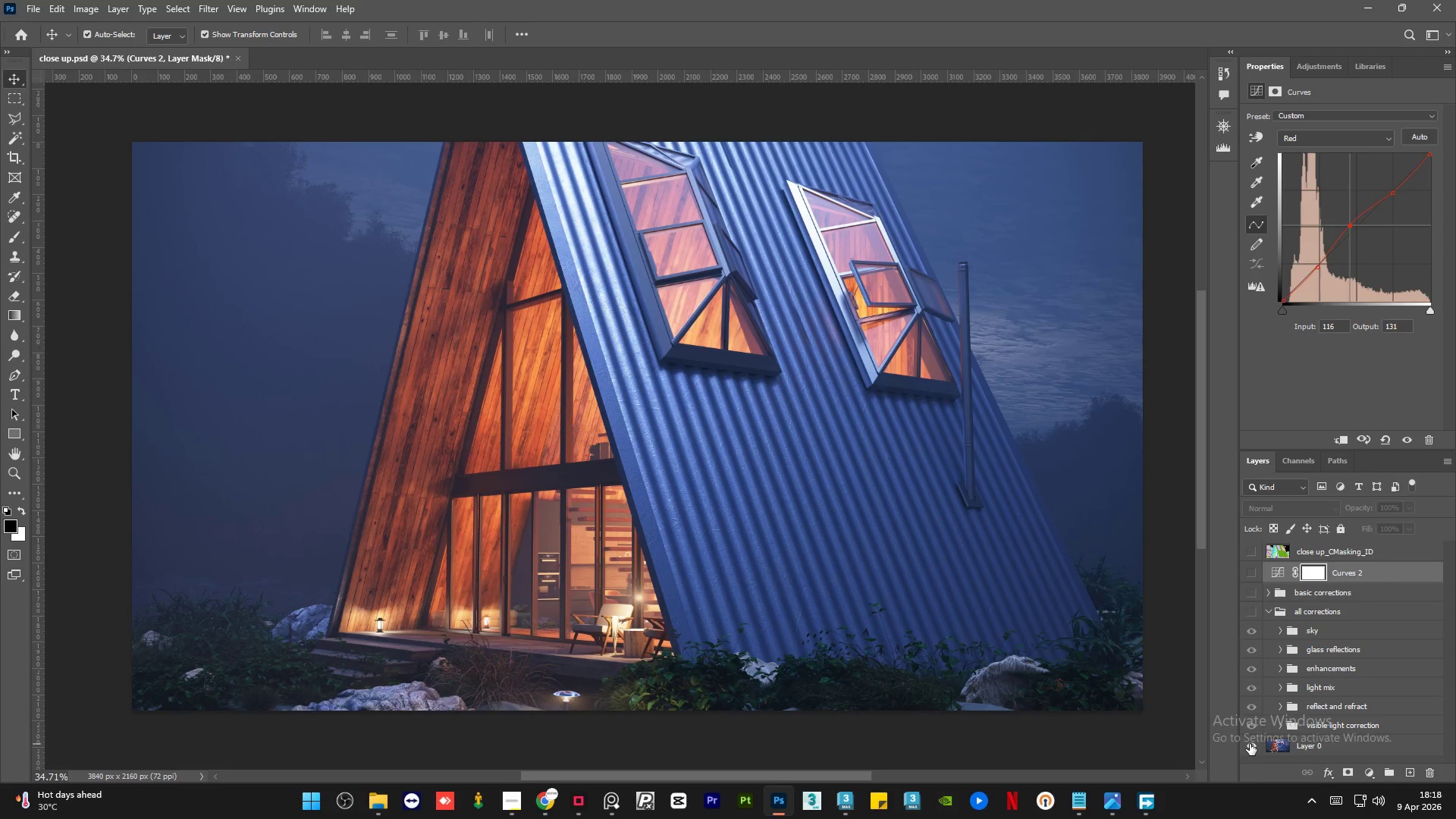 
key(Alt+AltLeft)
 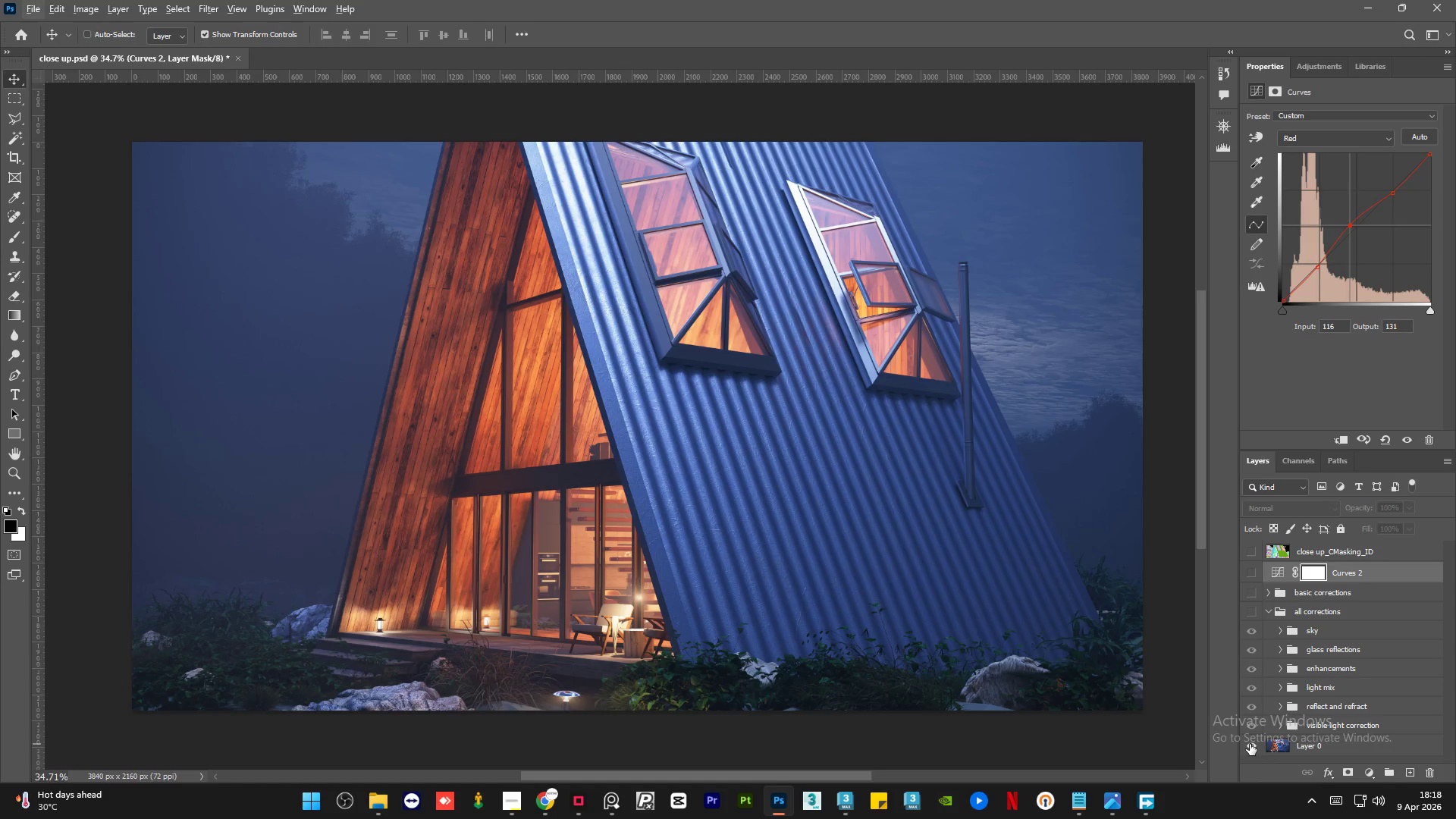 
hold_key(key=ControlLeft, duration=0.41)
 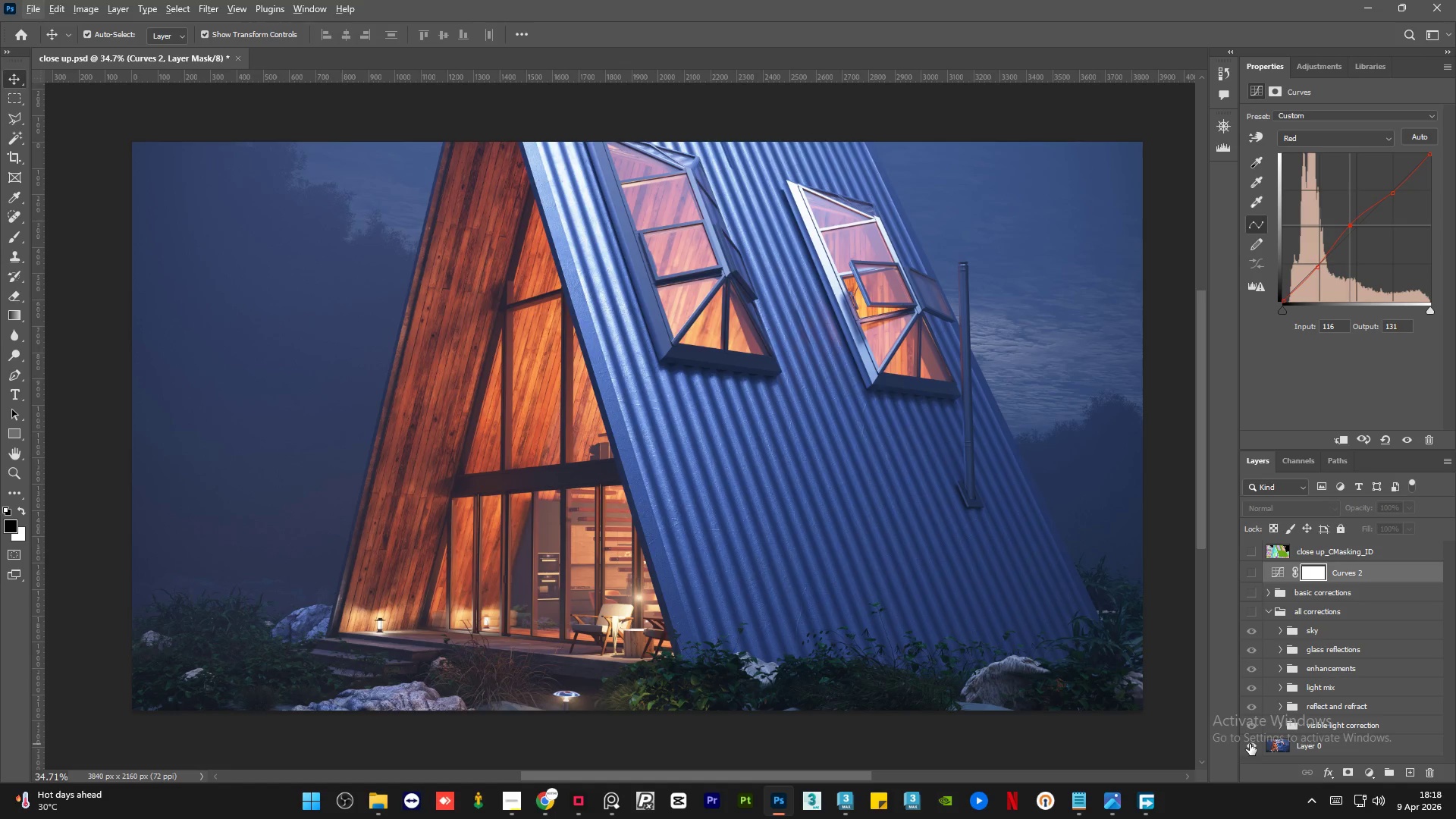 
hold_key(key=AltLeft, duration=1.3)
left_click([1250, 744])
 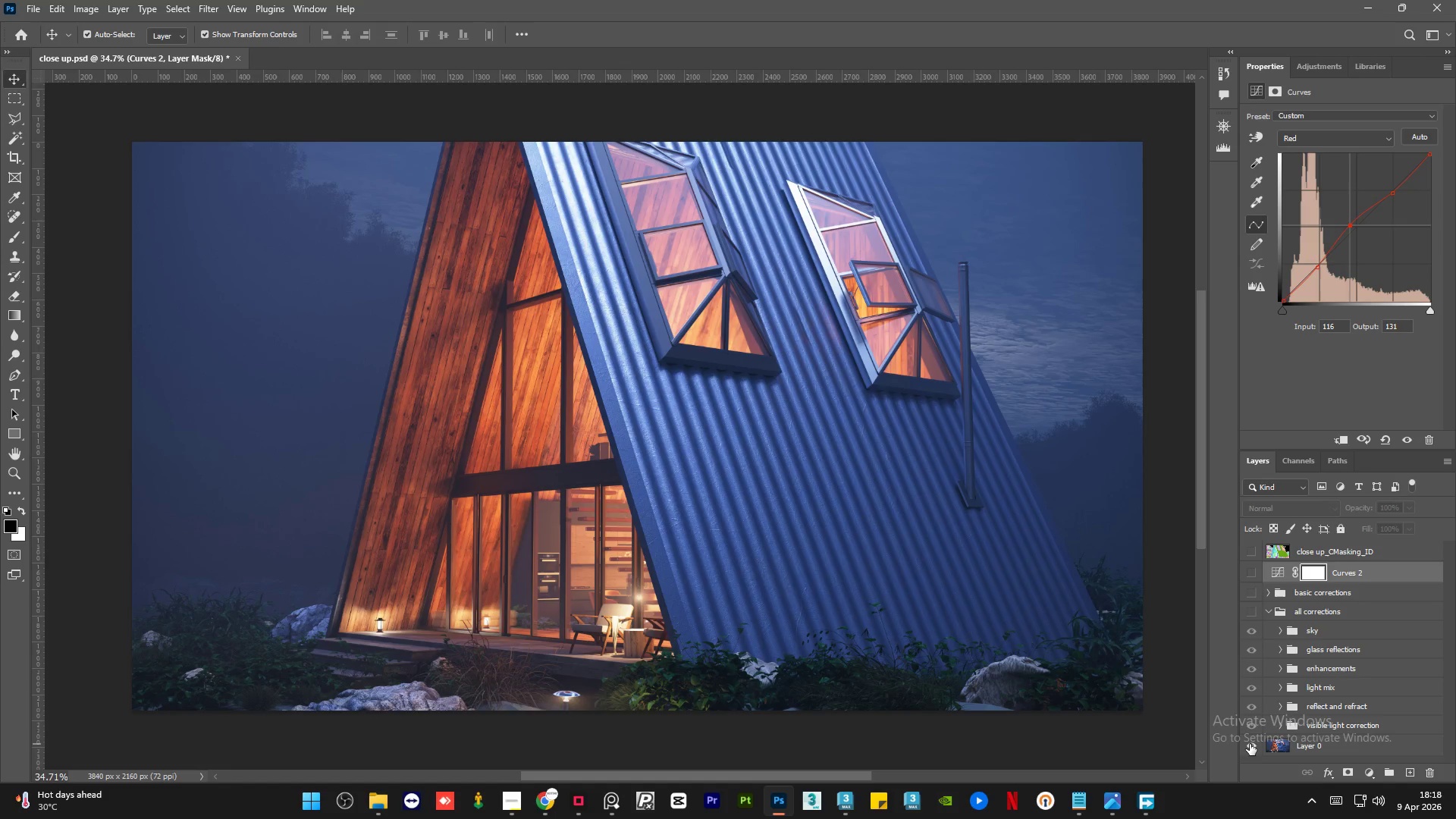 
left_click([1250, 744])
 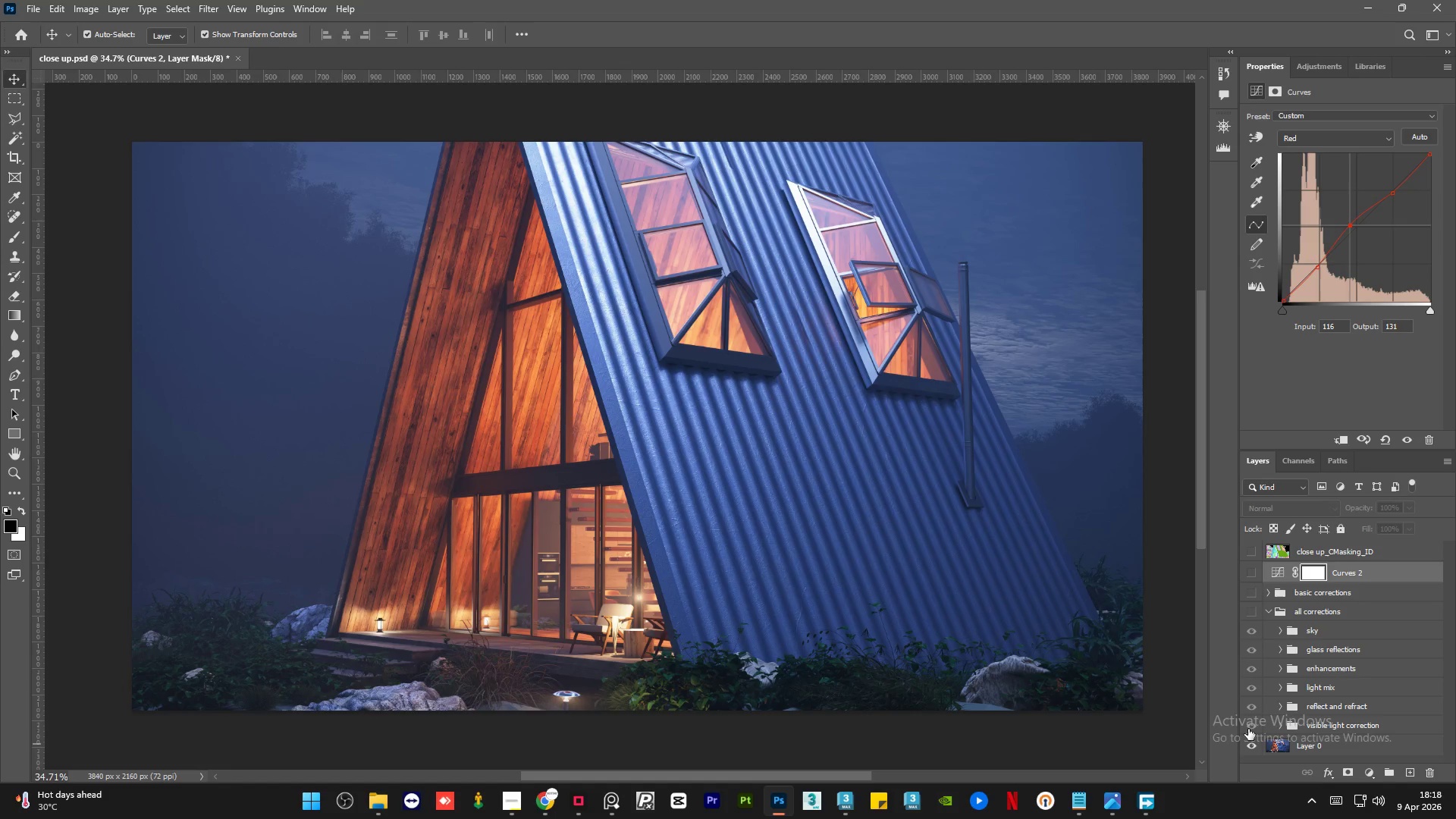 
left_click([1248, 728])
 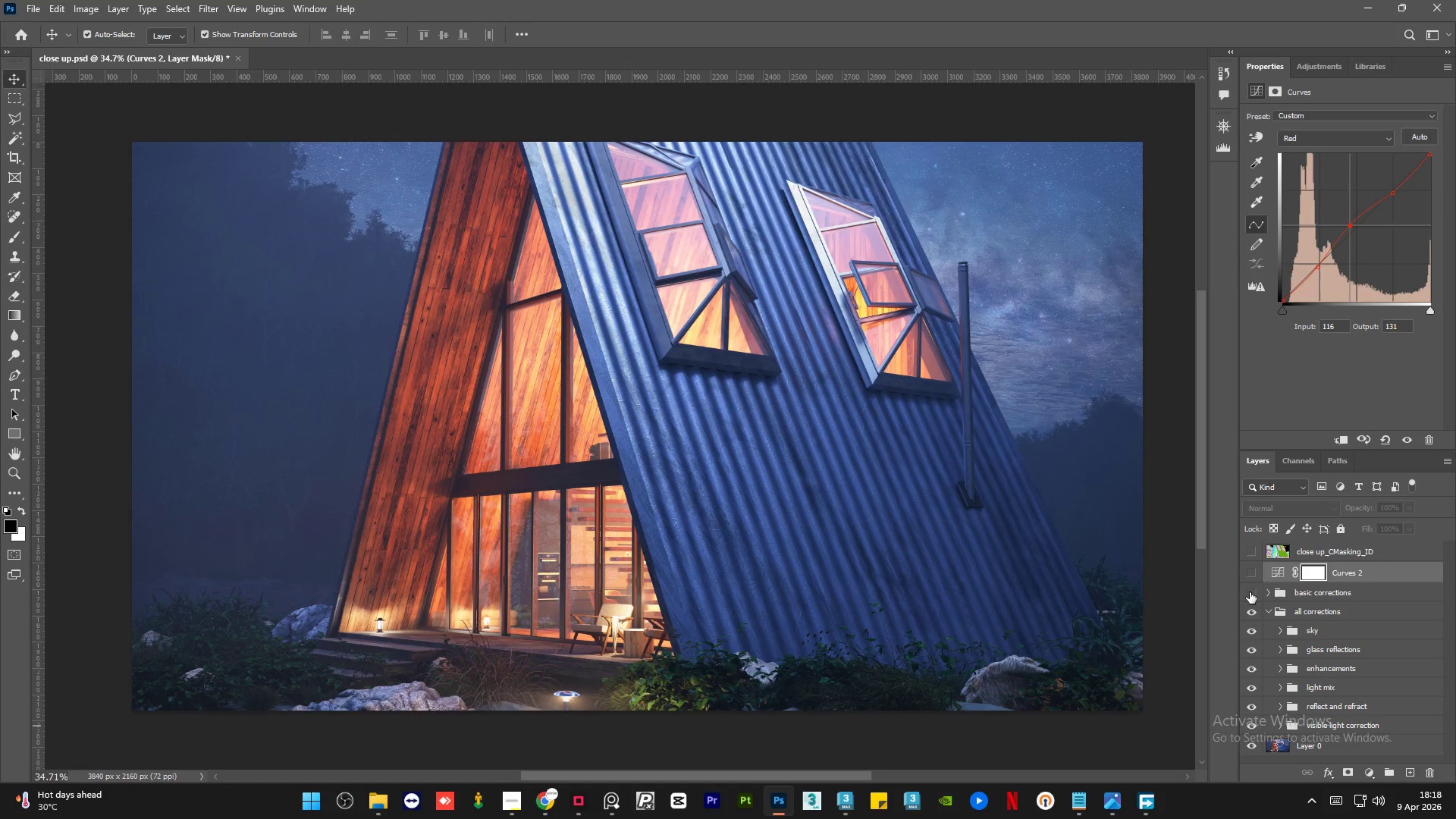 
left_click([1250, 592])
 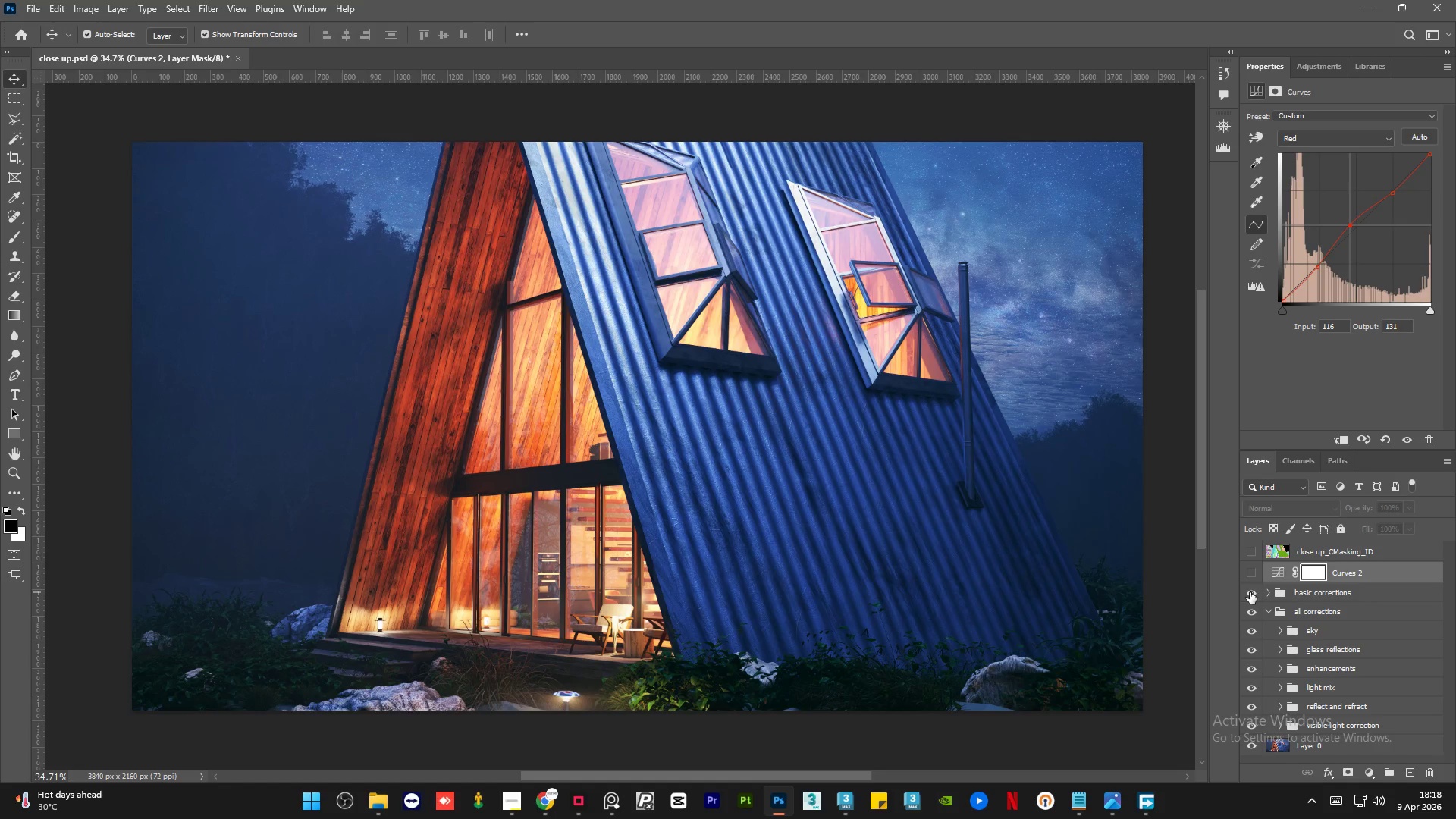 
left_click([1250, 592])
 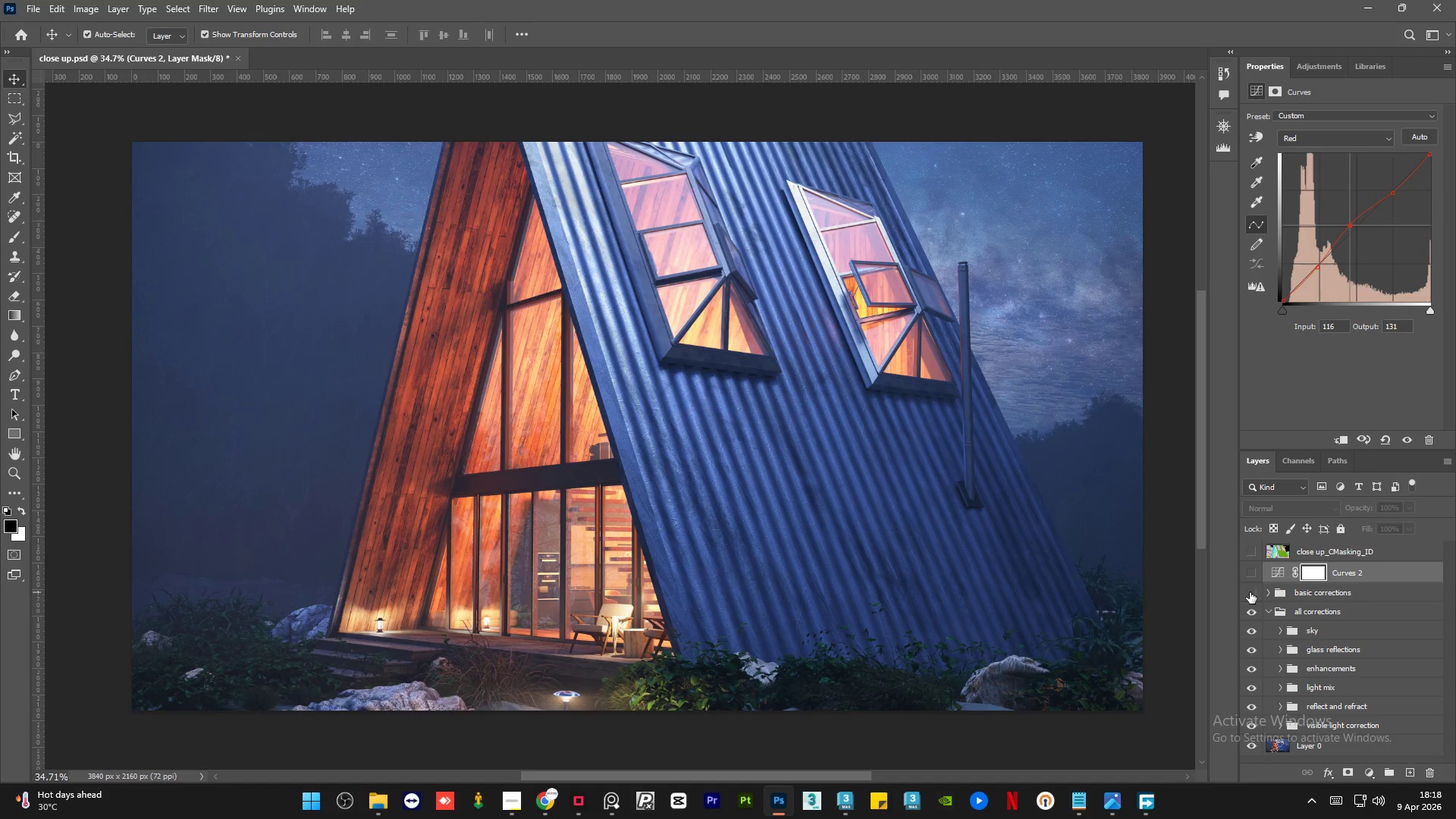 
left_click([1250, 592])
 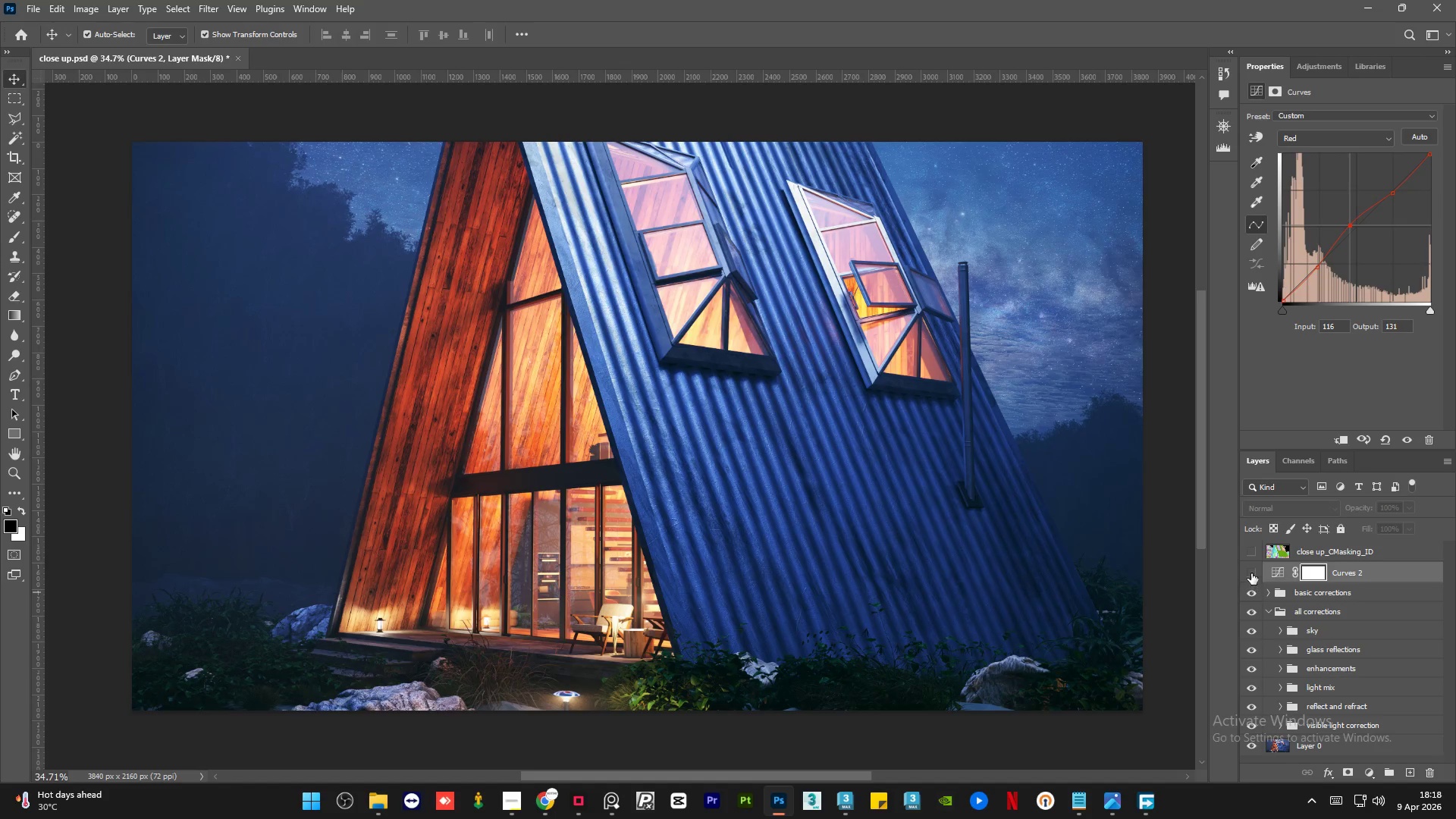 
left_click([1251, 572])
 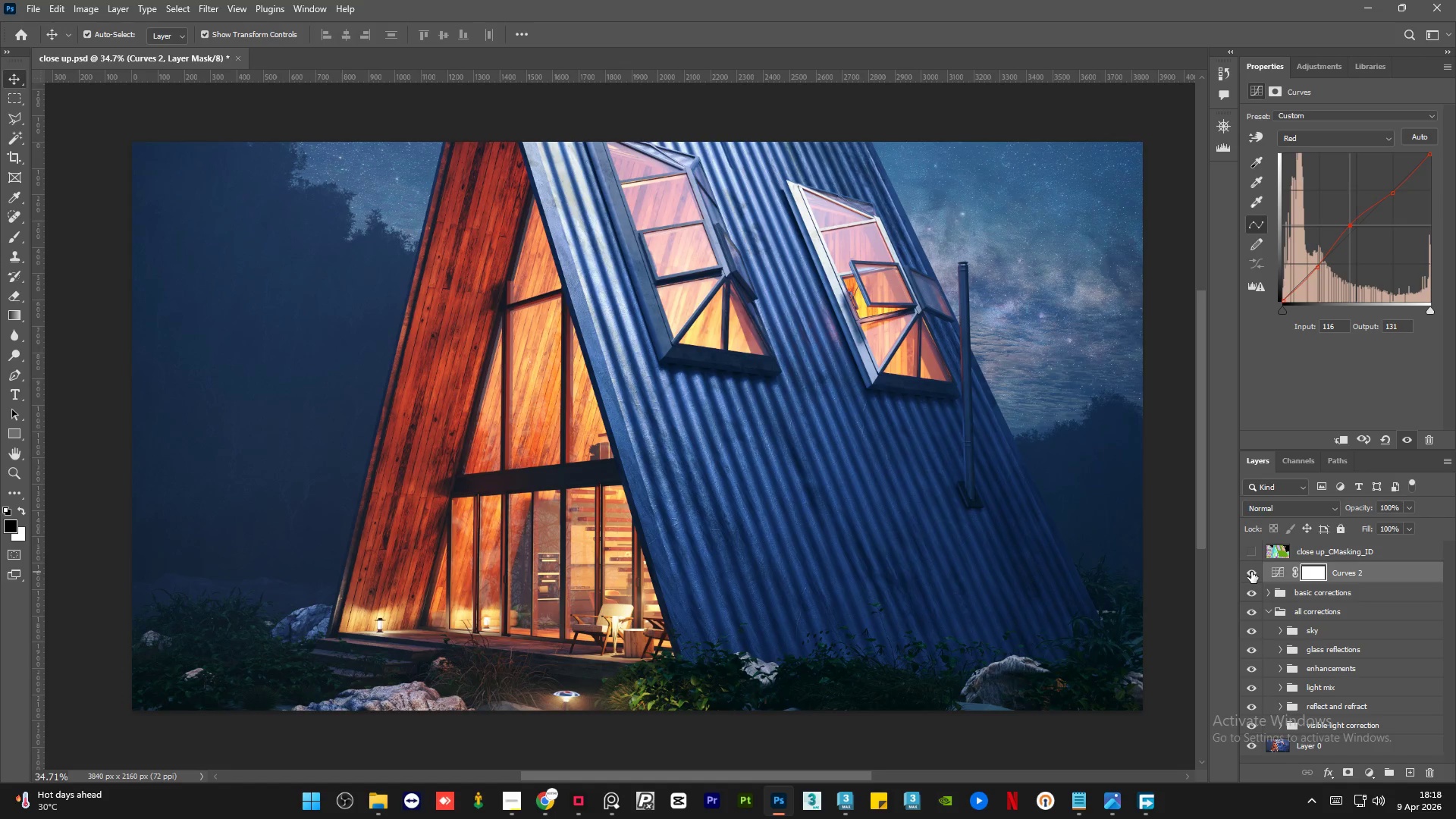 
left_click([1251, 572])
 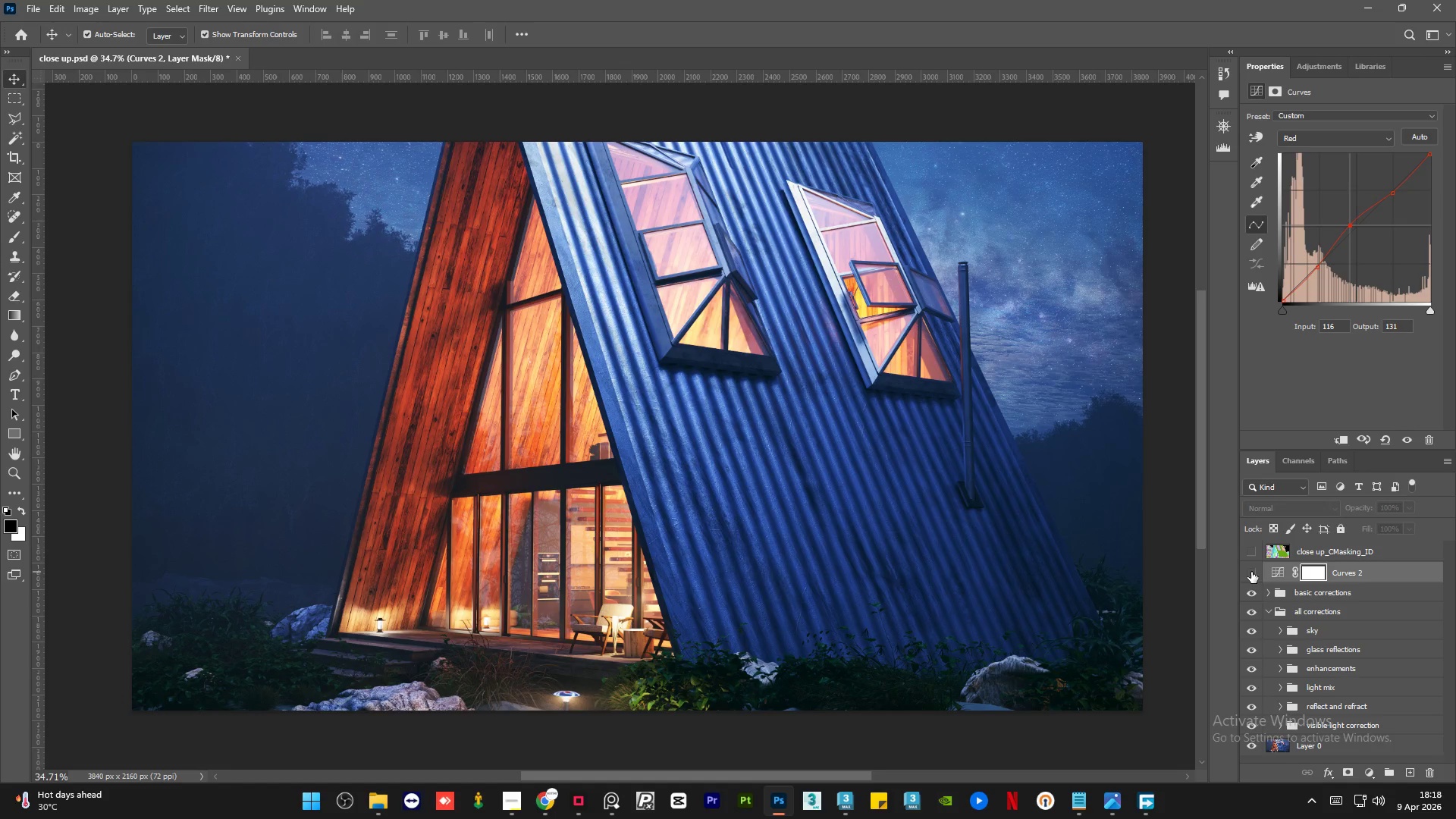 
left_click([1251, 572])
 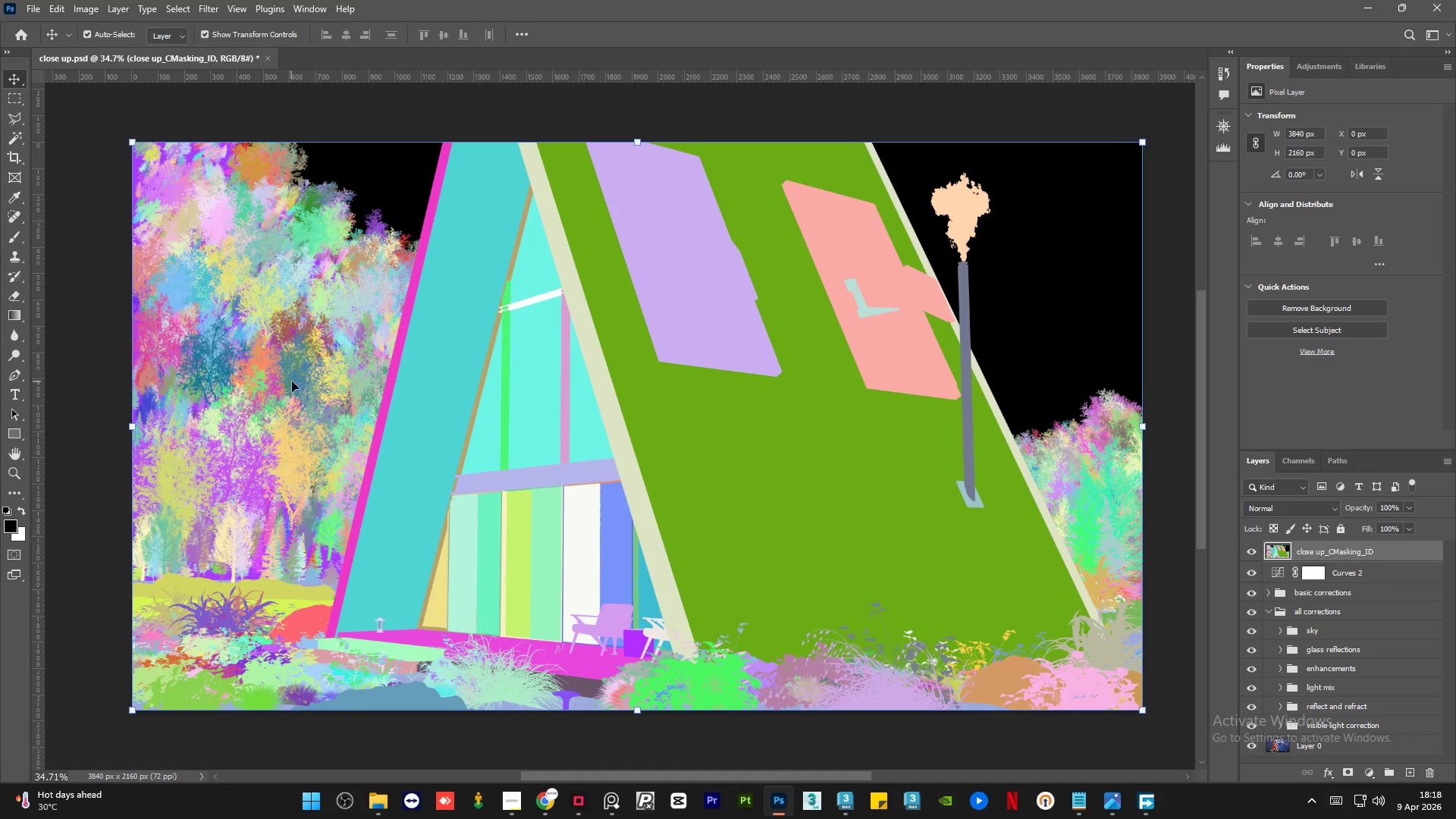 
wait(5.2)
 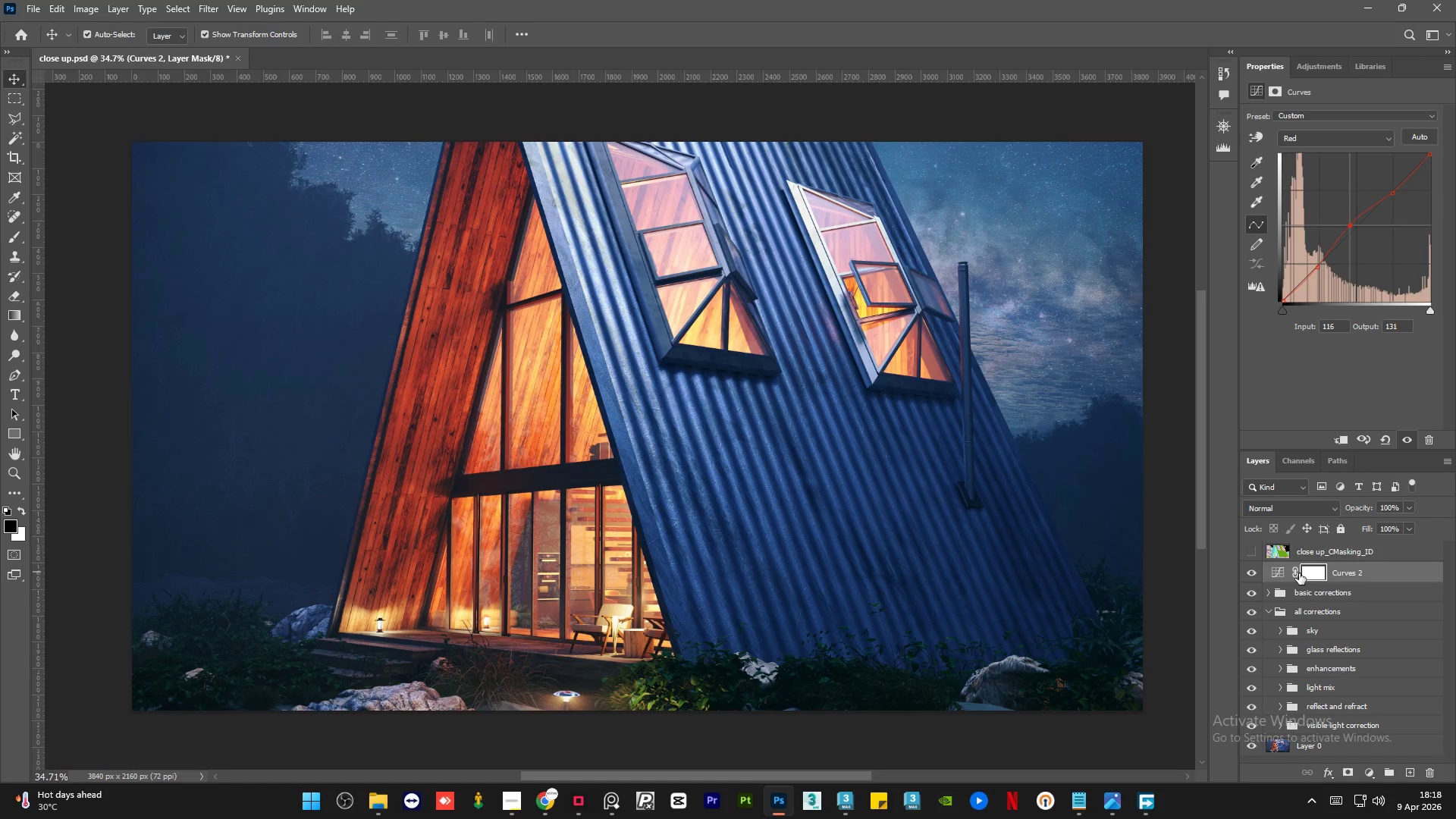 
left_click([12, 134])
 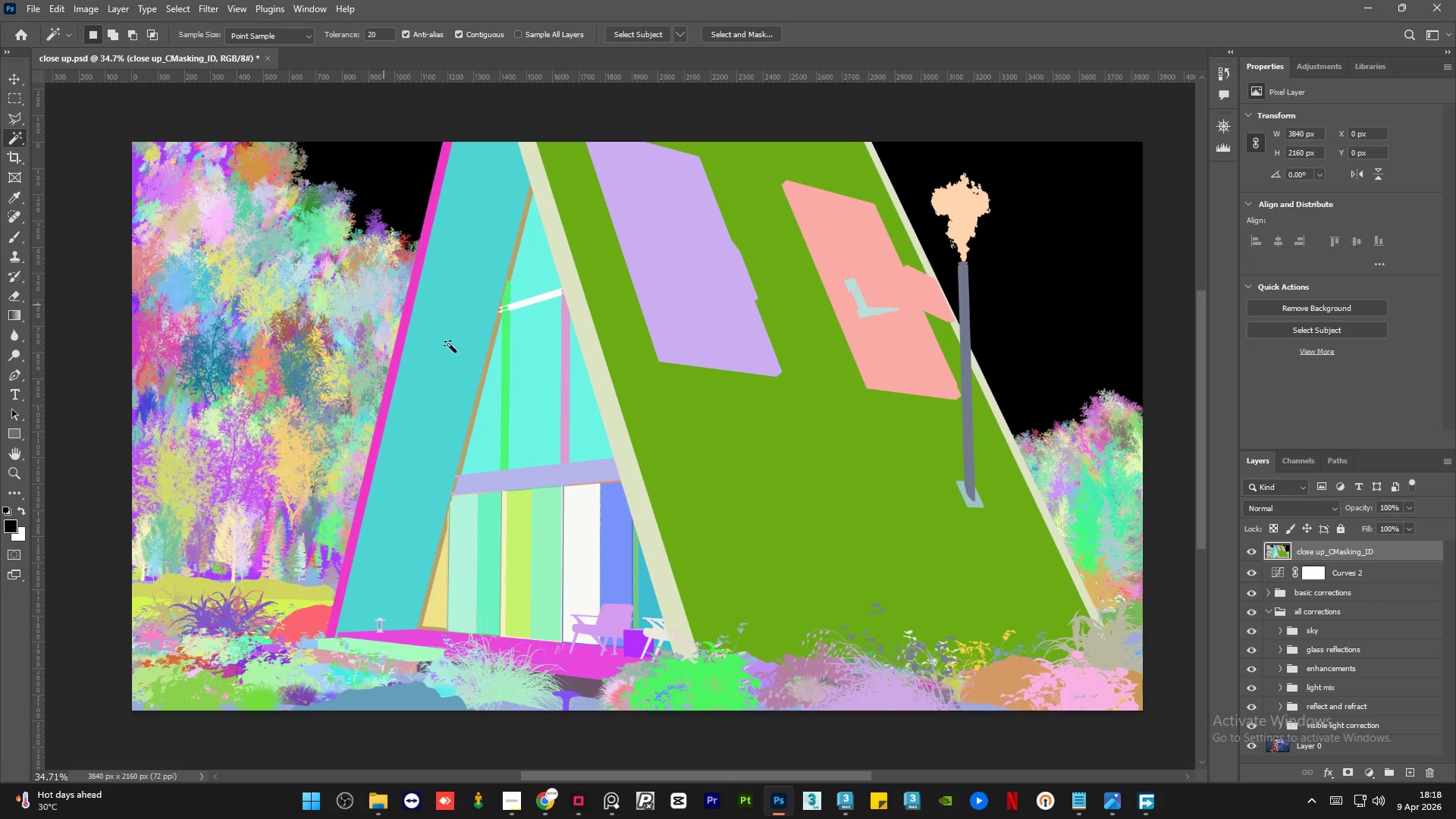 
left_click([457, 351])
 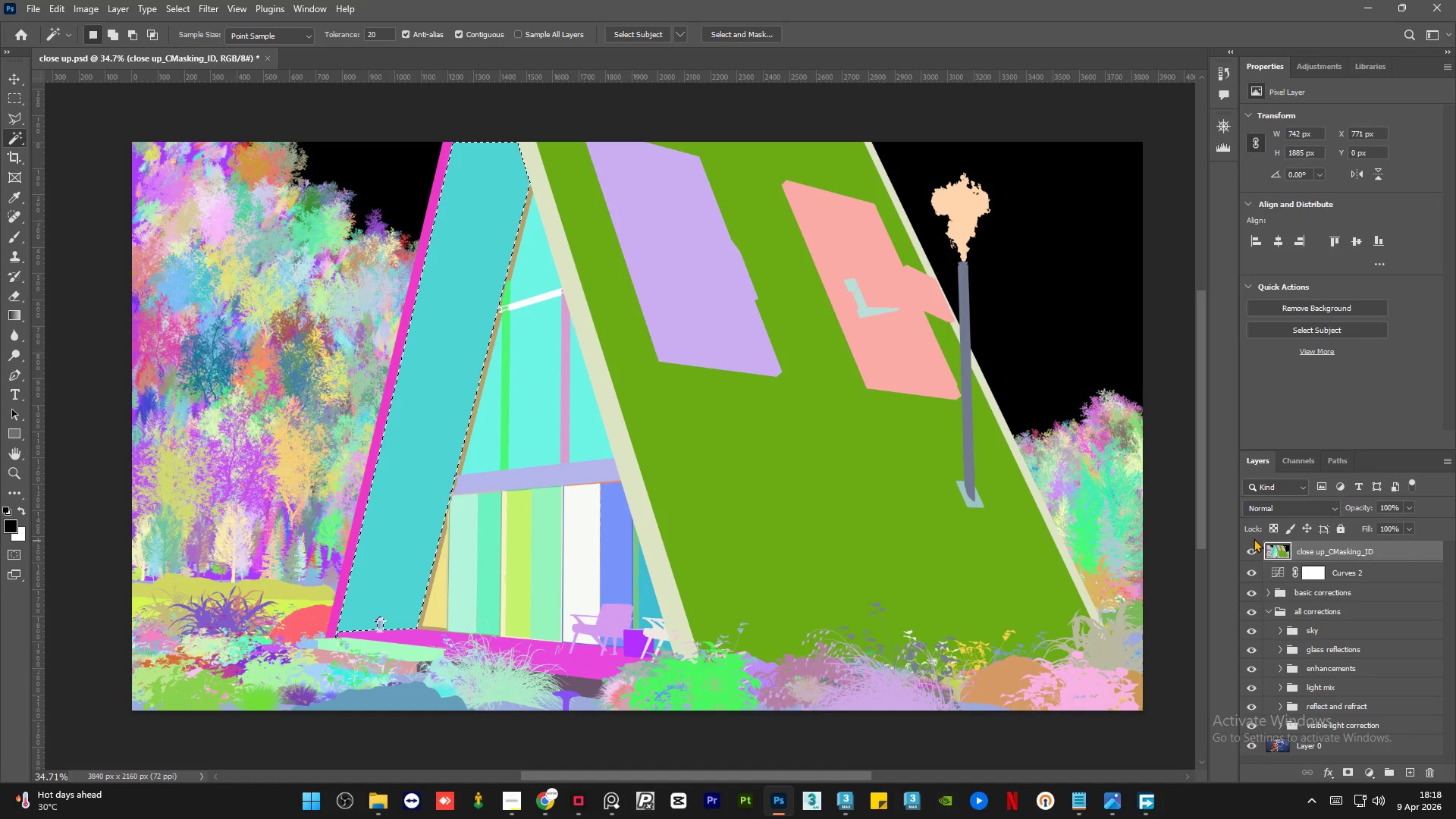 
left_click([1256, 549])
 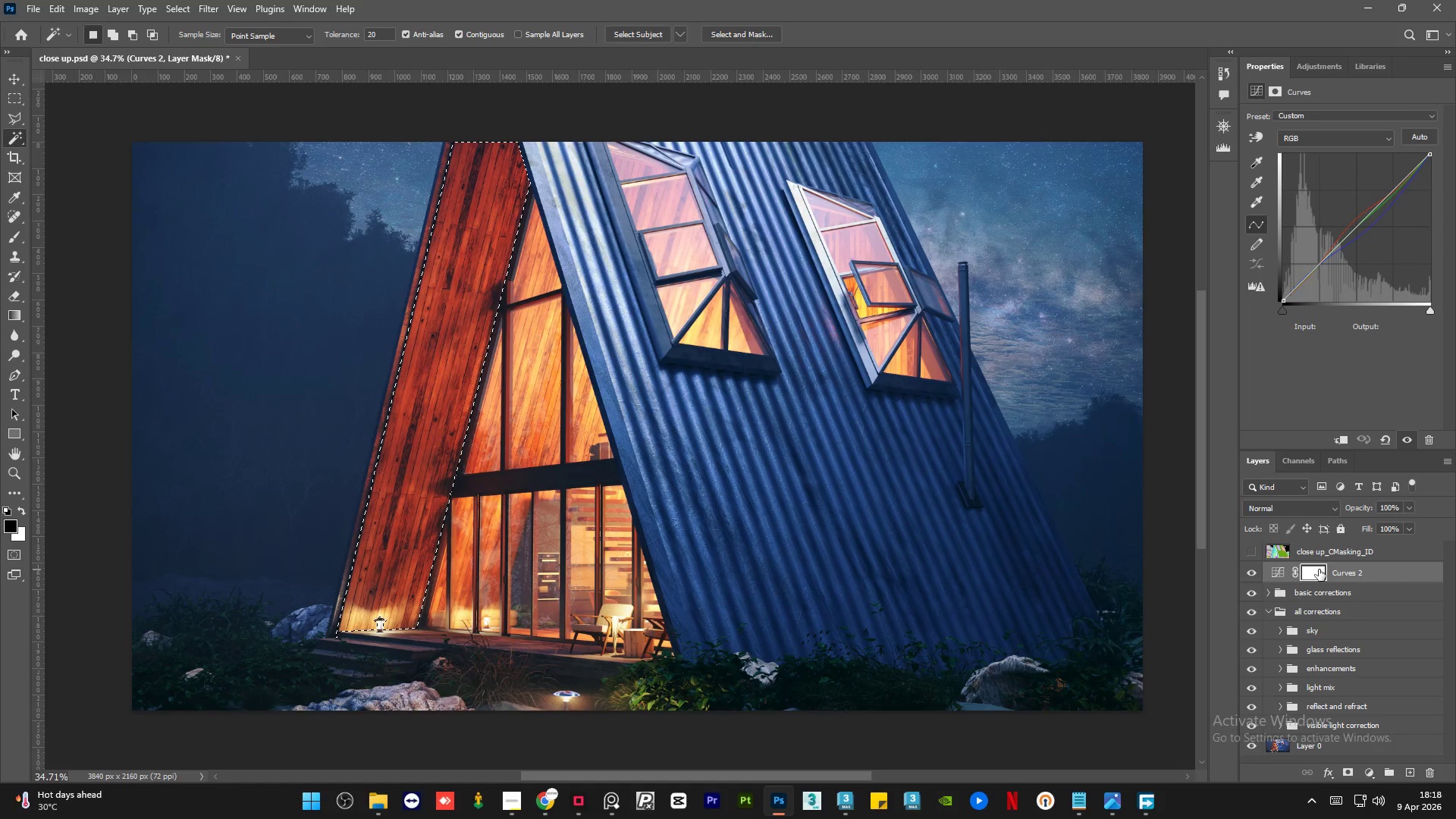 
key(Delete)
 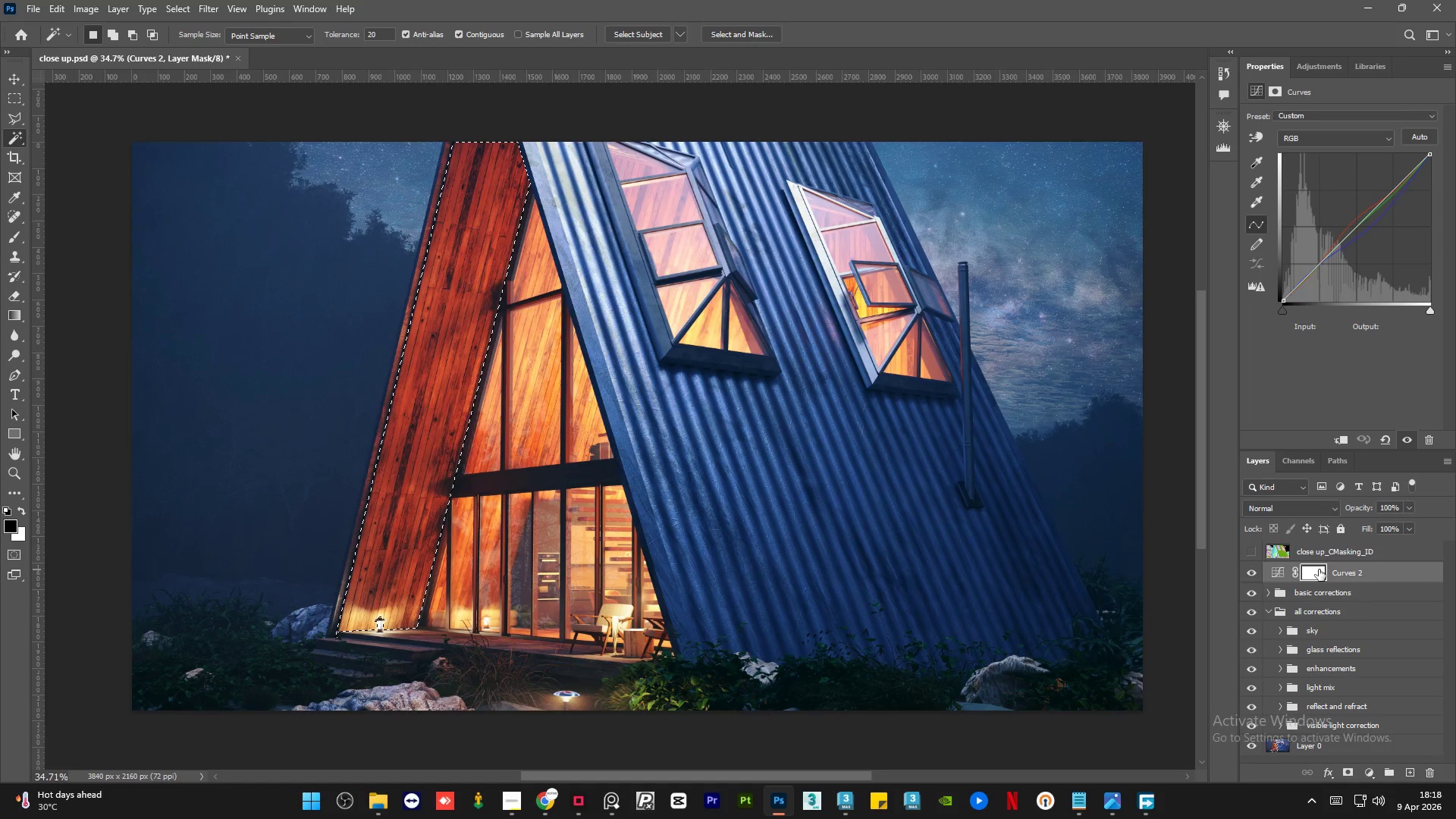 
key(X)
 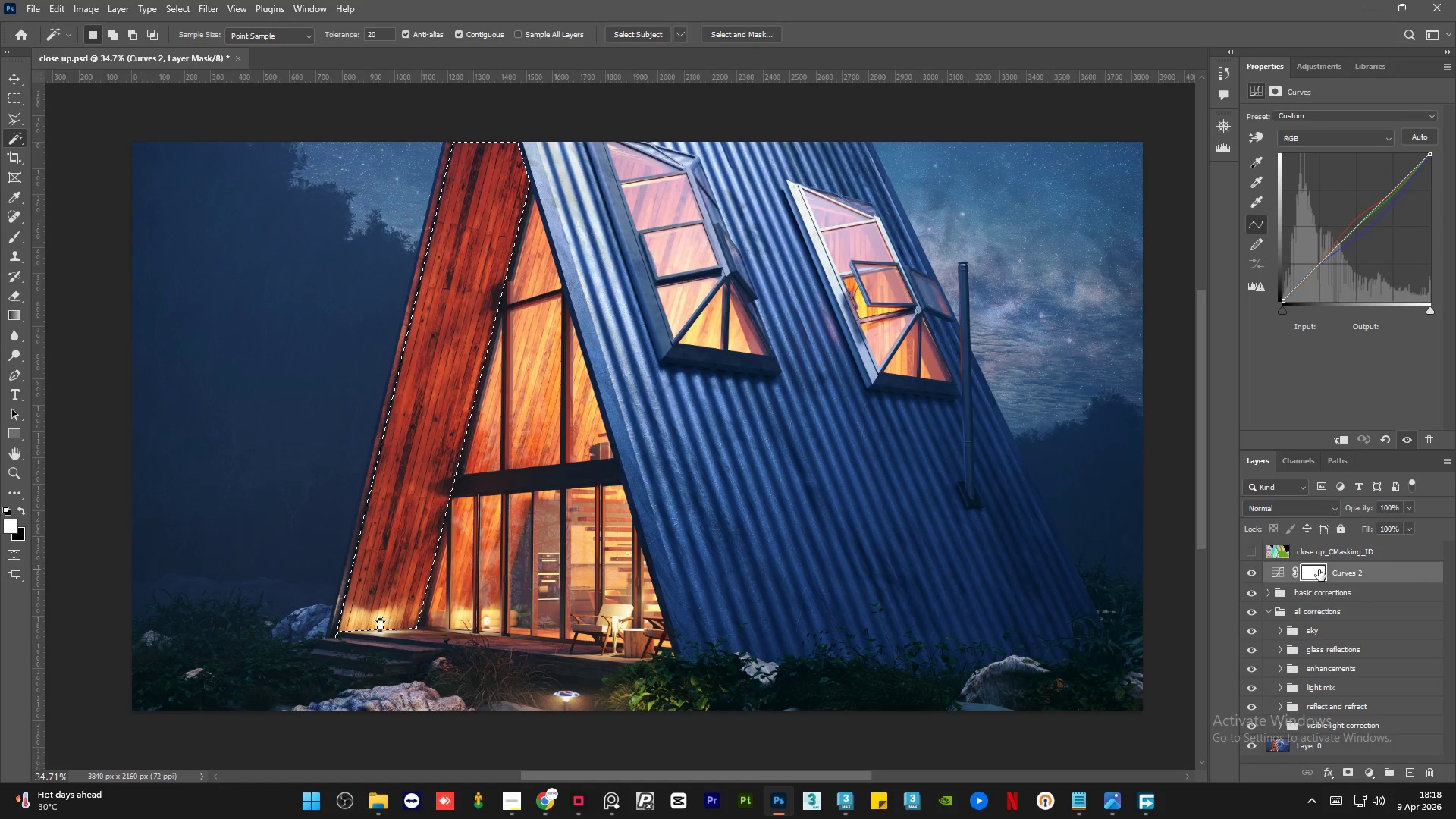 
key(Delete)
 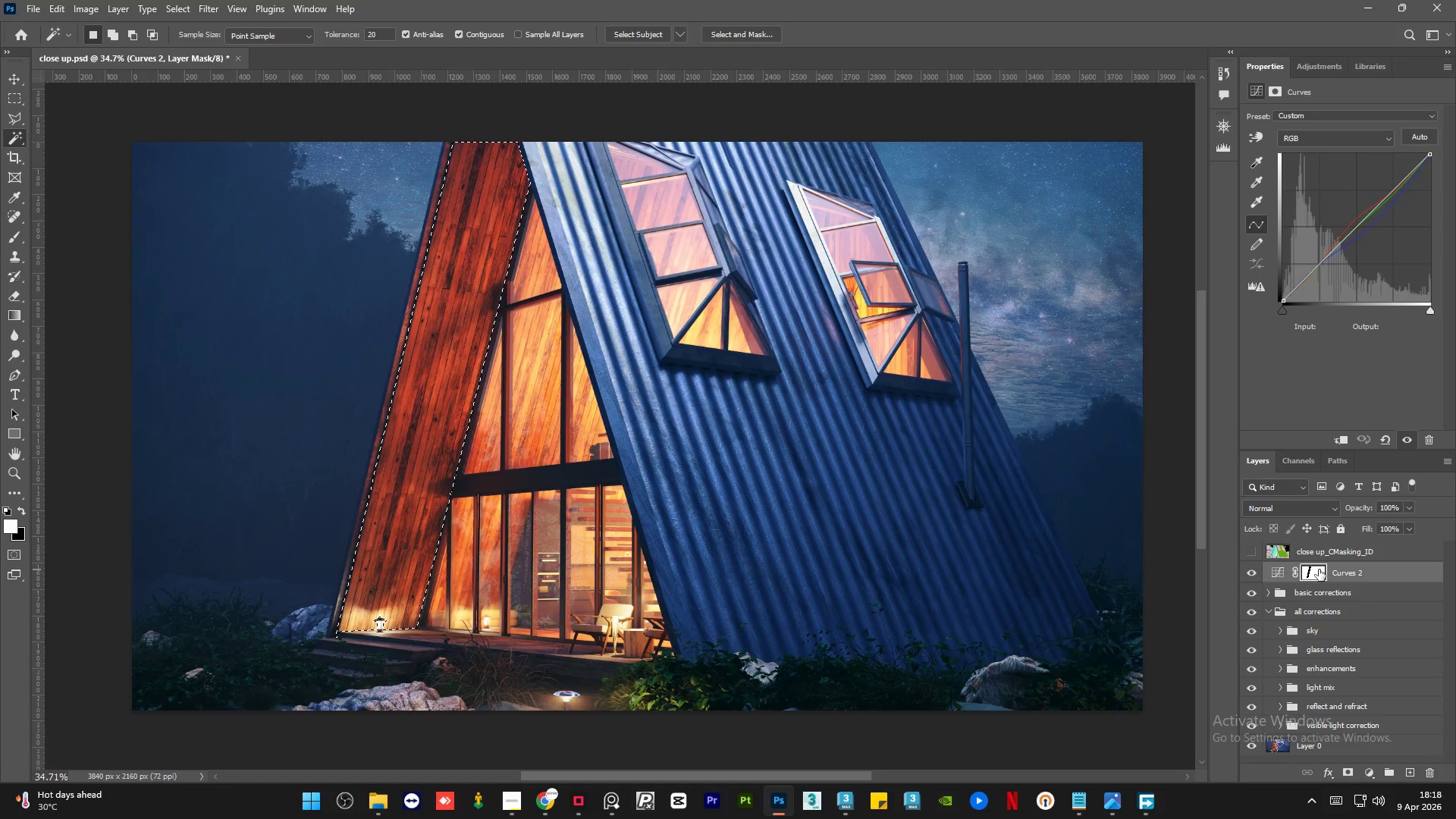 
key(Control+D)
 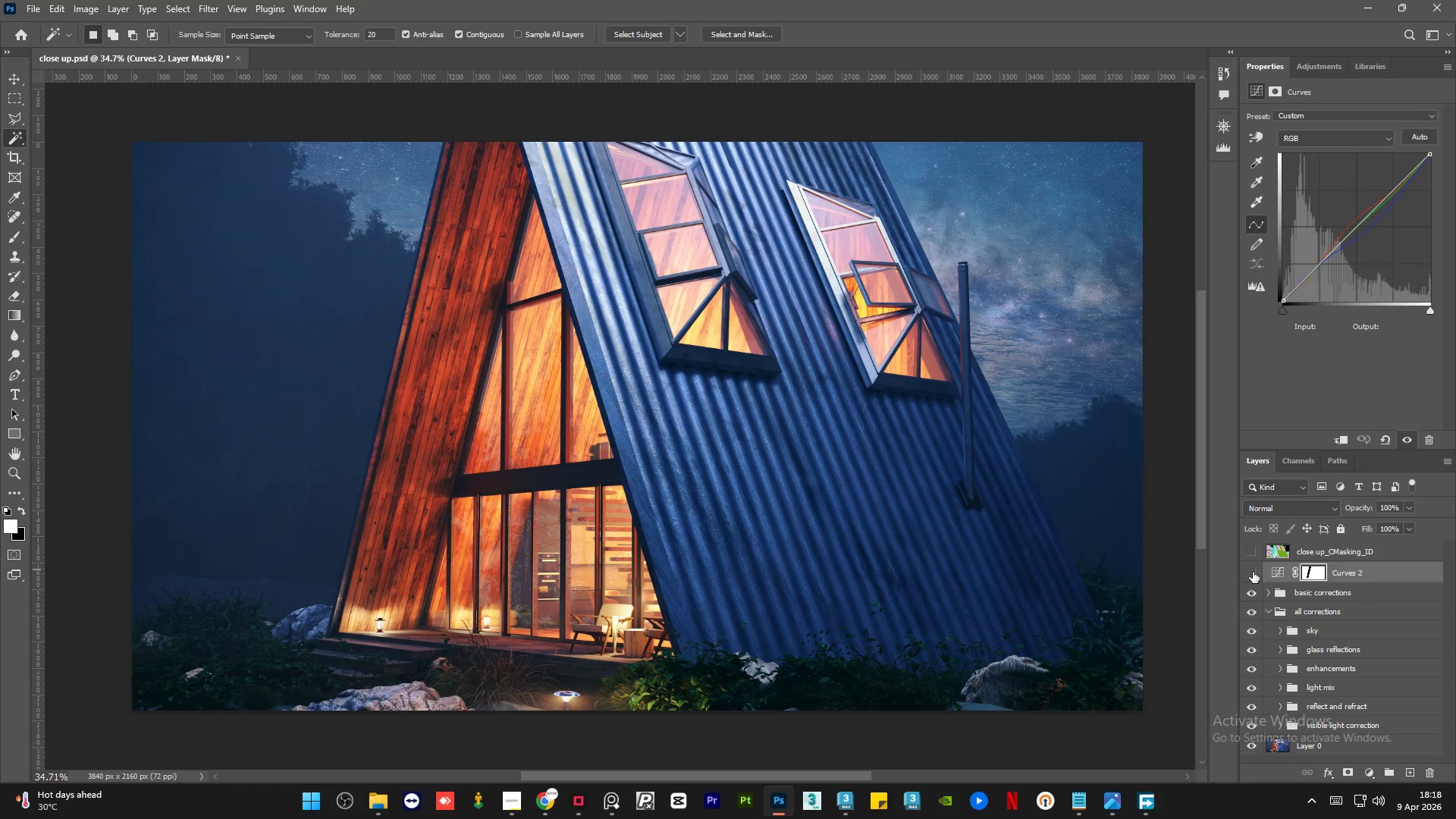 
double_click([1253, 572])
 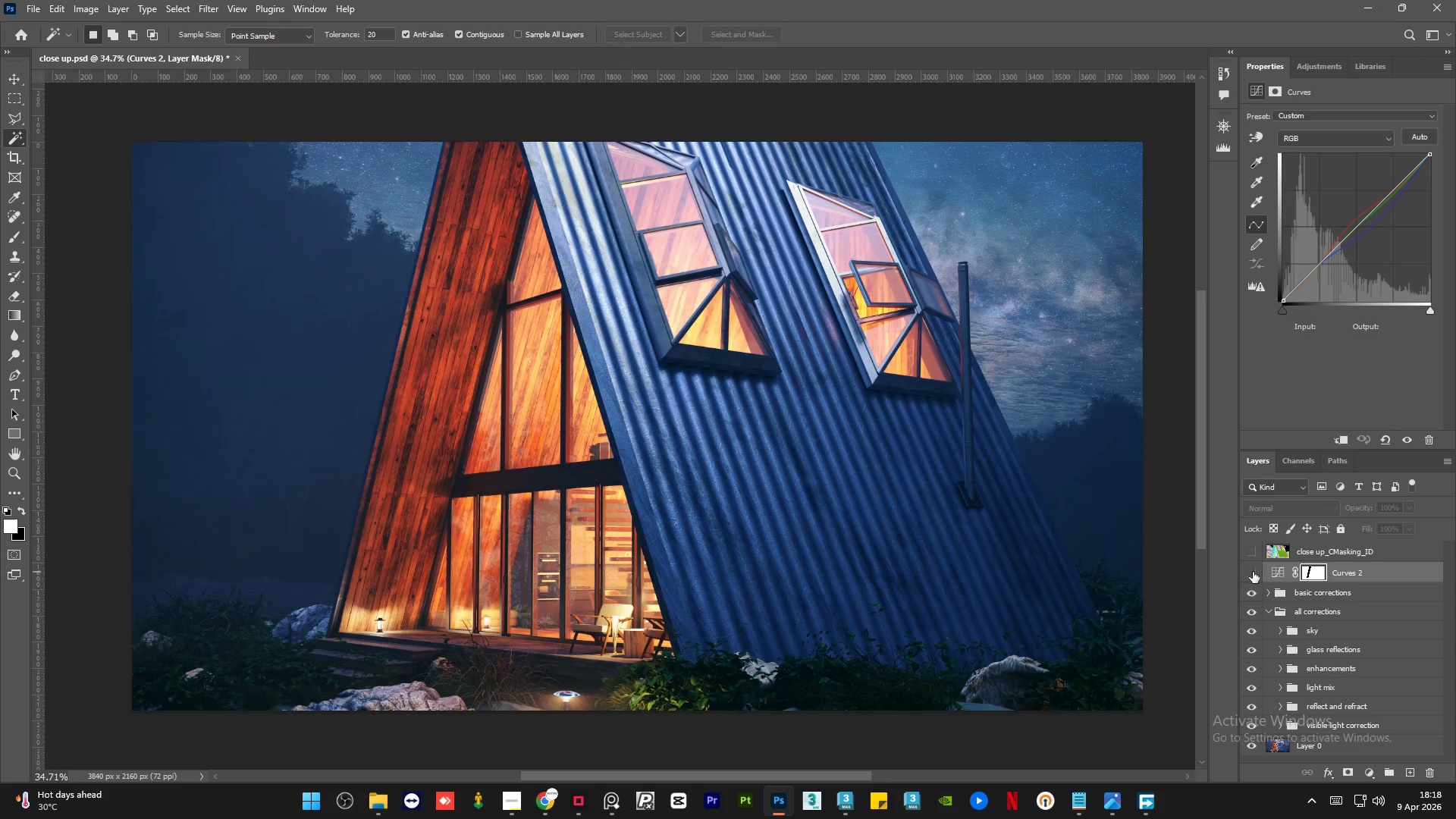 
double_click([1253, 572])
 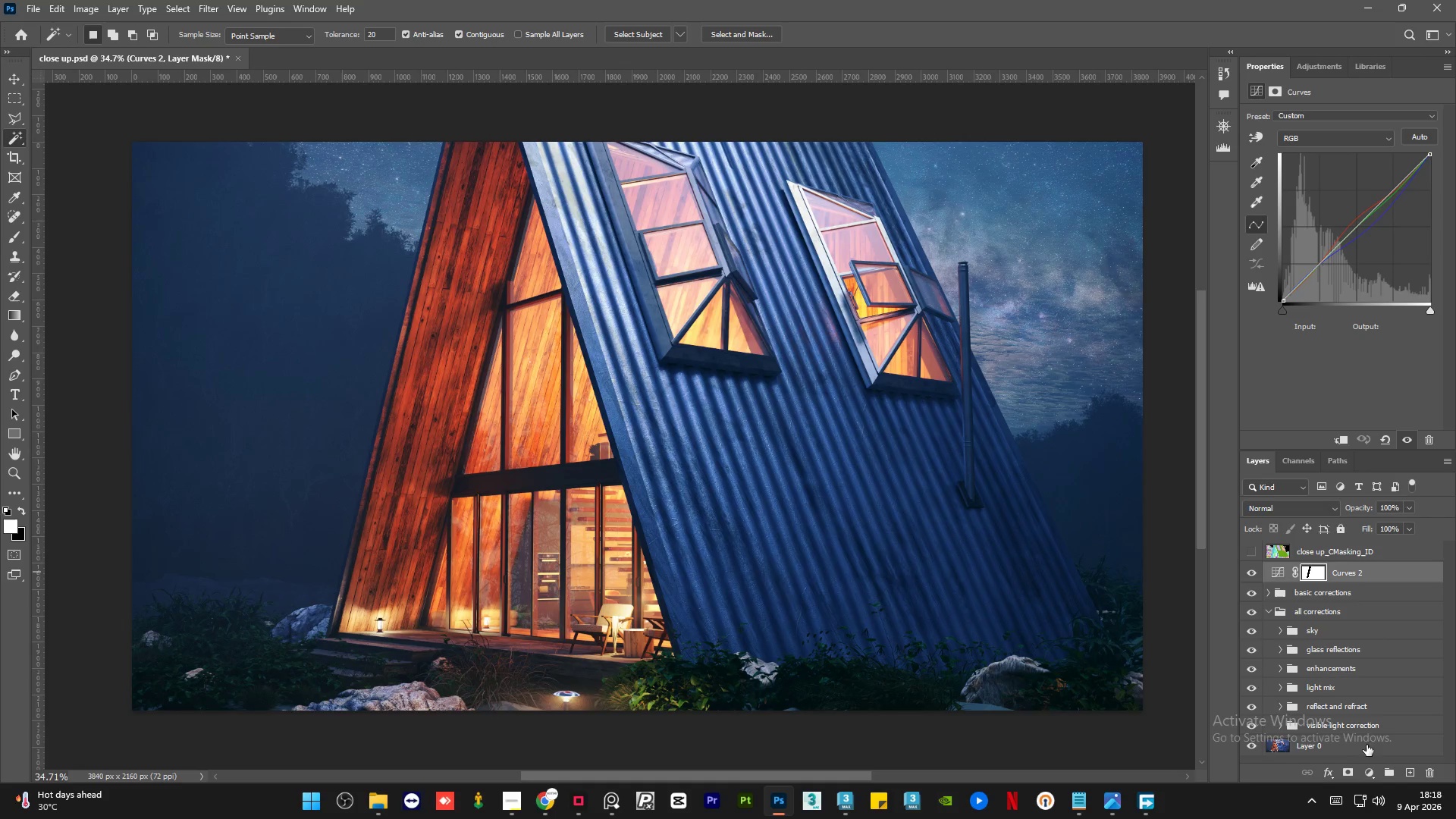 
left_click([1370, 771])
 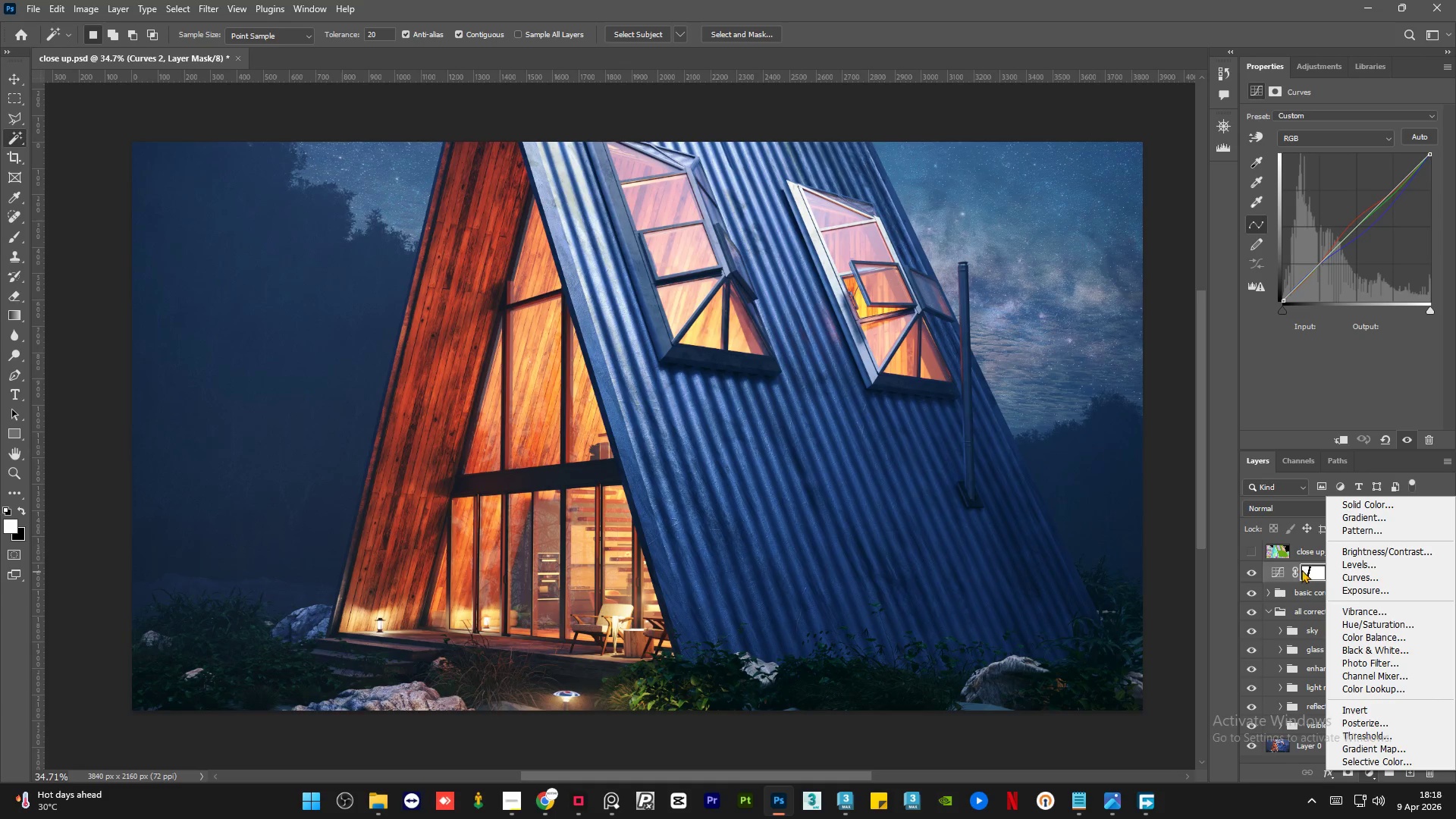 
left_click([1306, 568])
 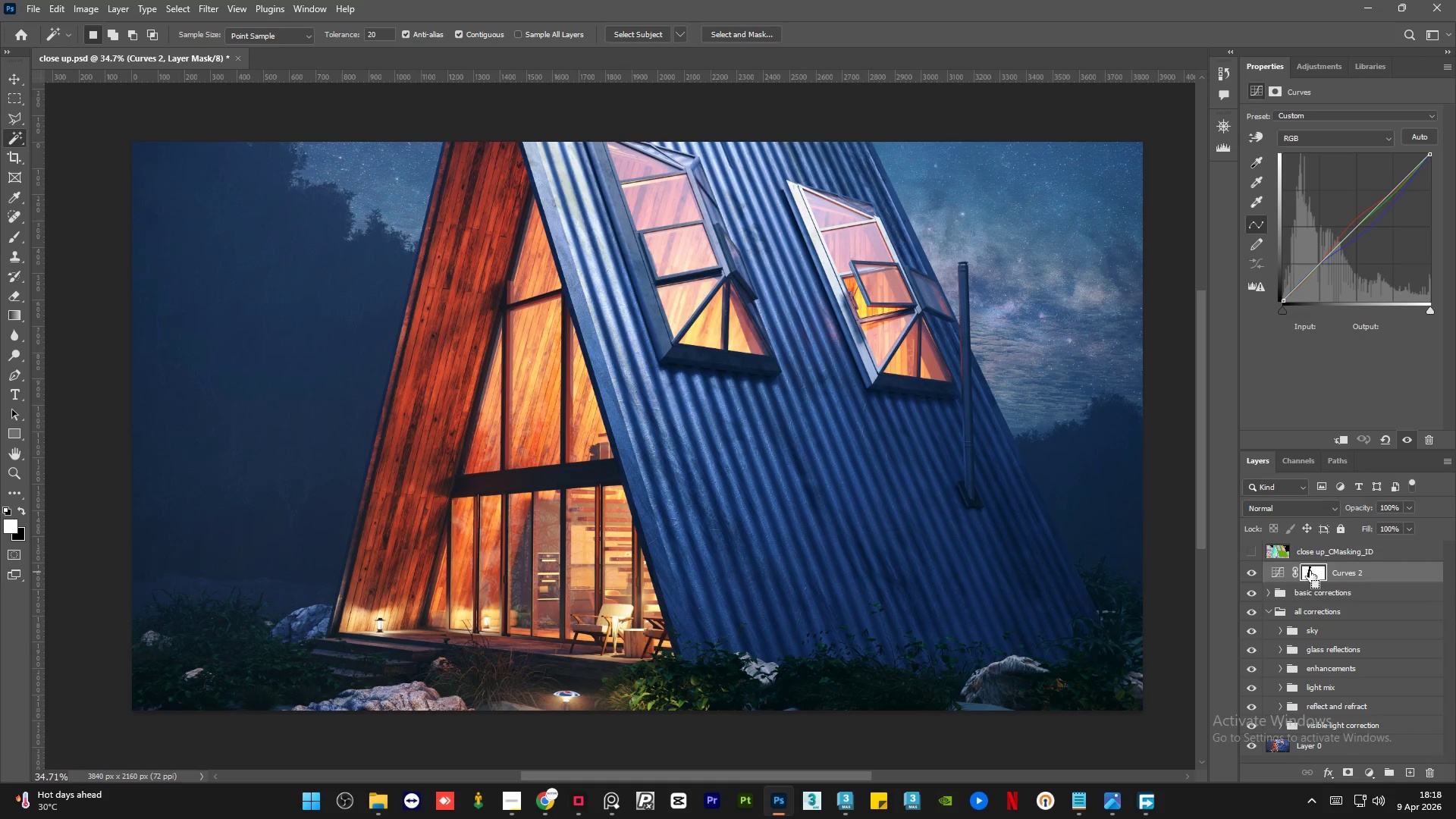 
hold_key(key=ControlLeft, duration=0.73)
double_click([1310, 572])
 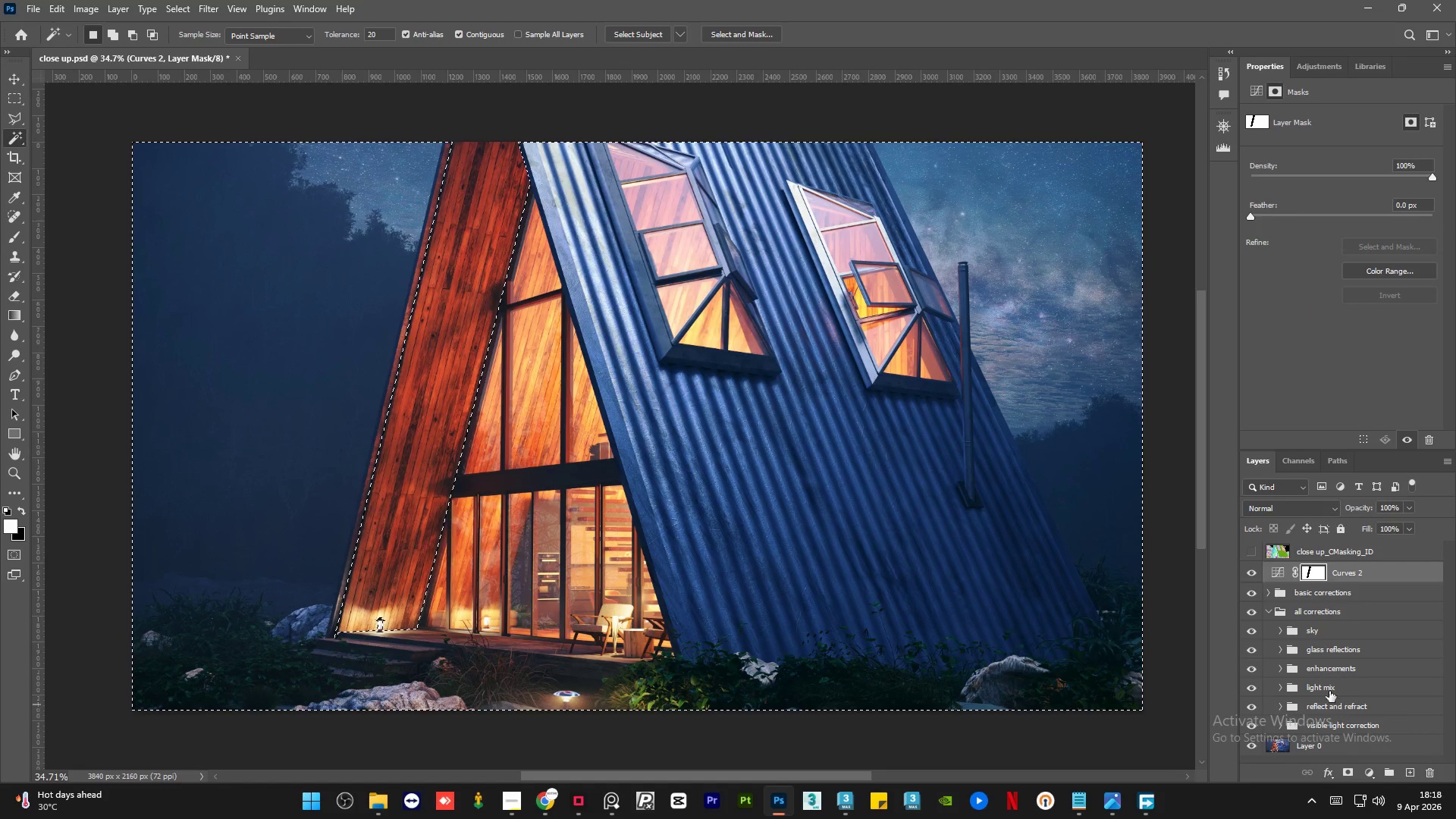 
key(Control+D)
 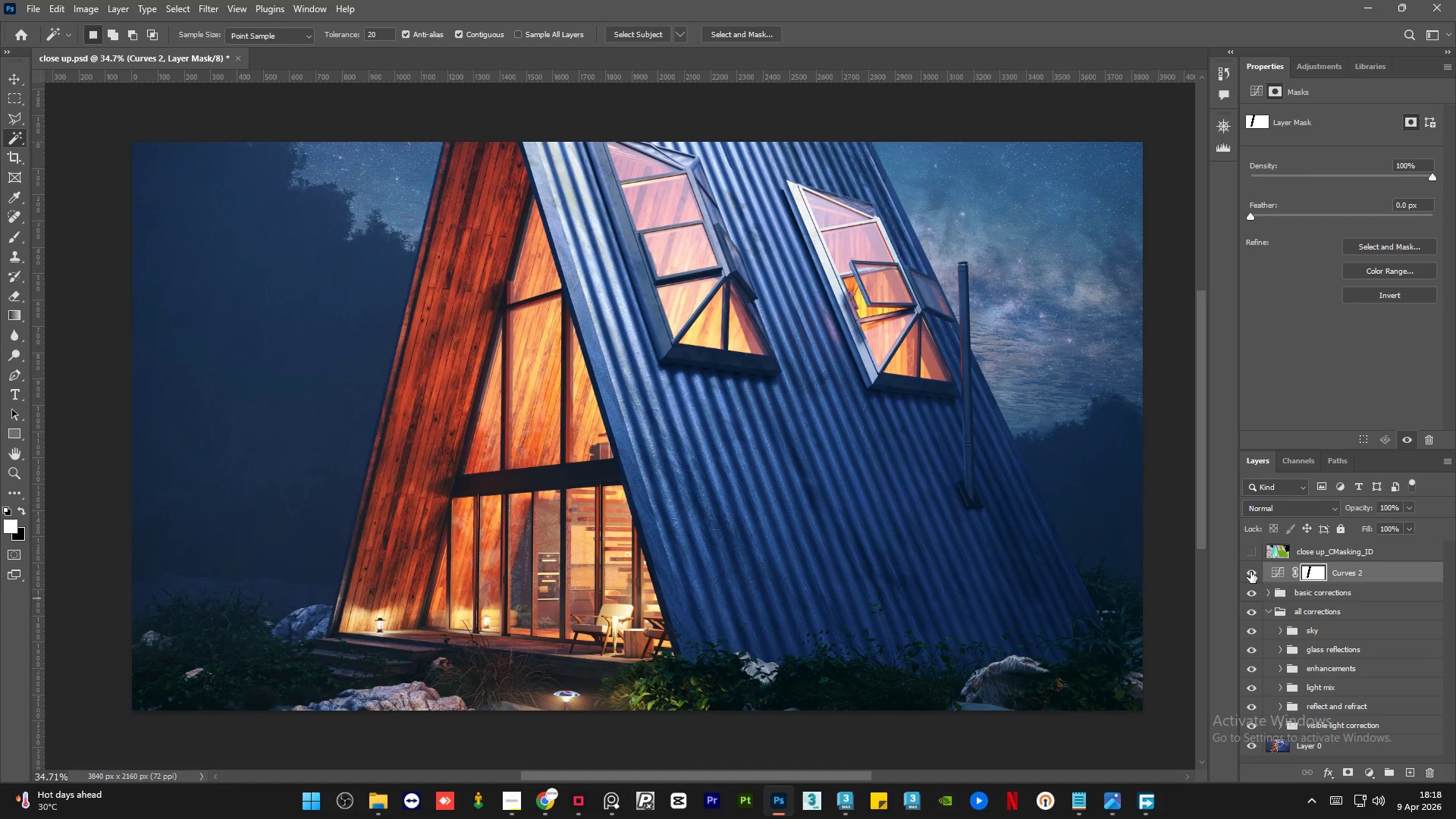 
double_click([1250, 572])
 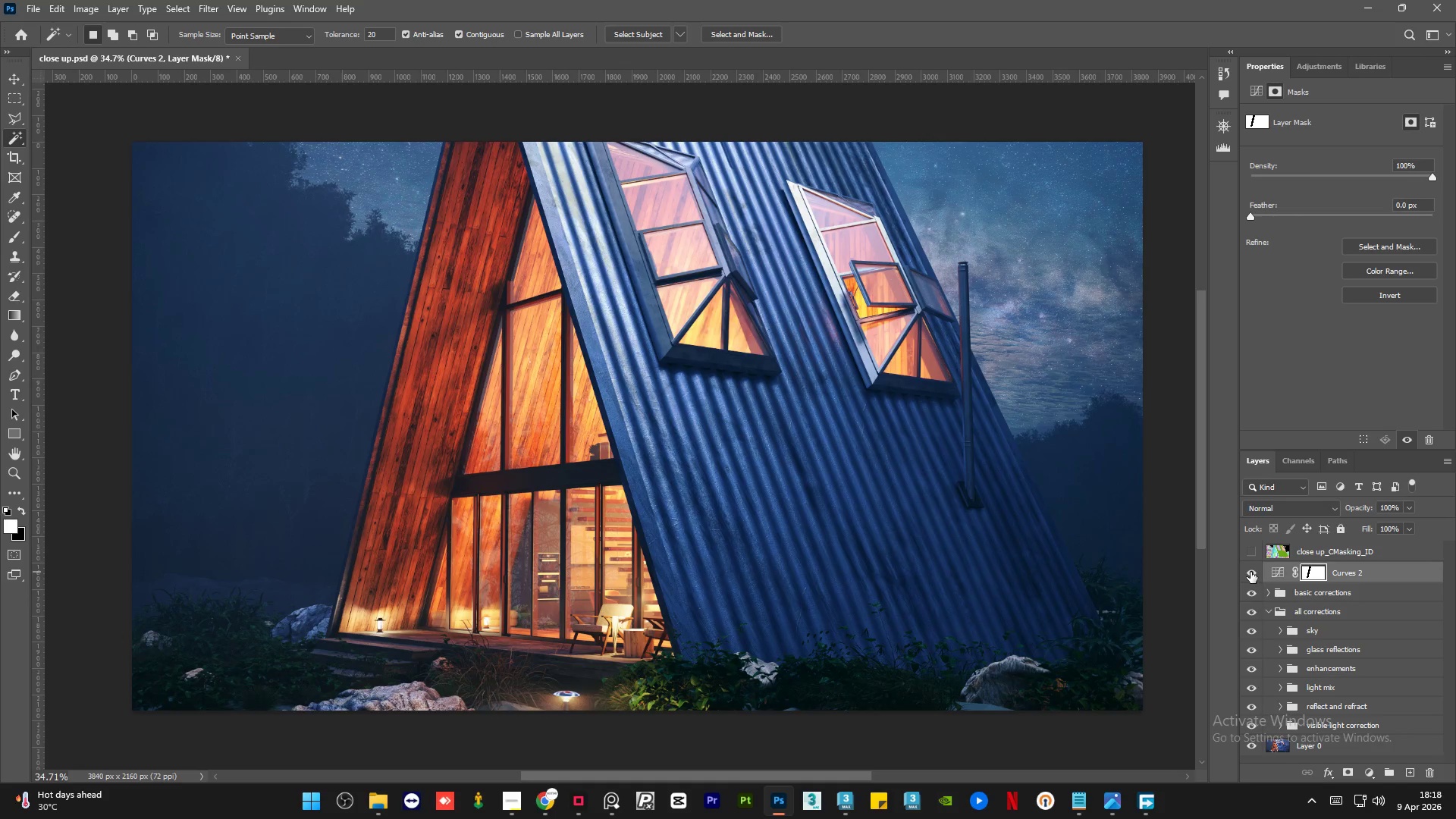 
left_click([1250, 572])
 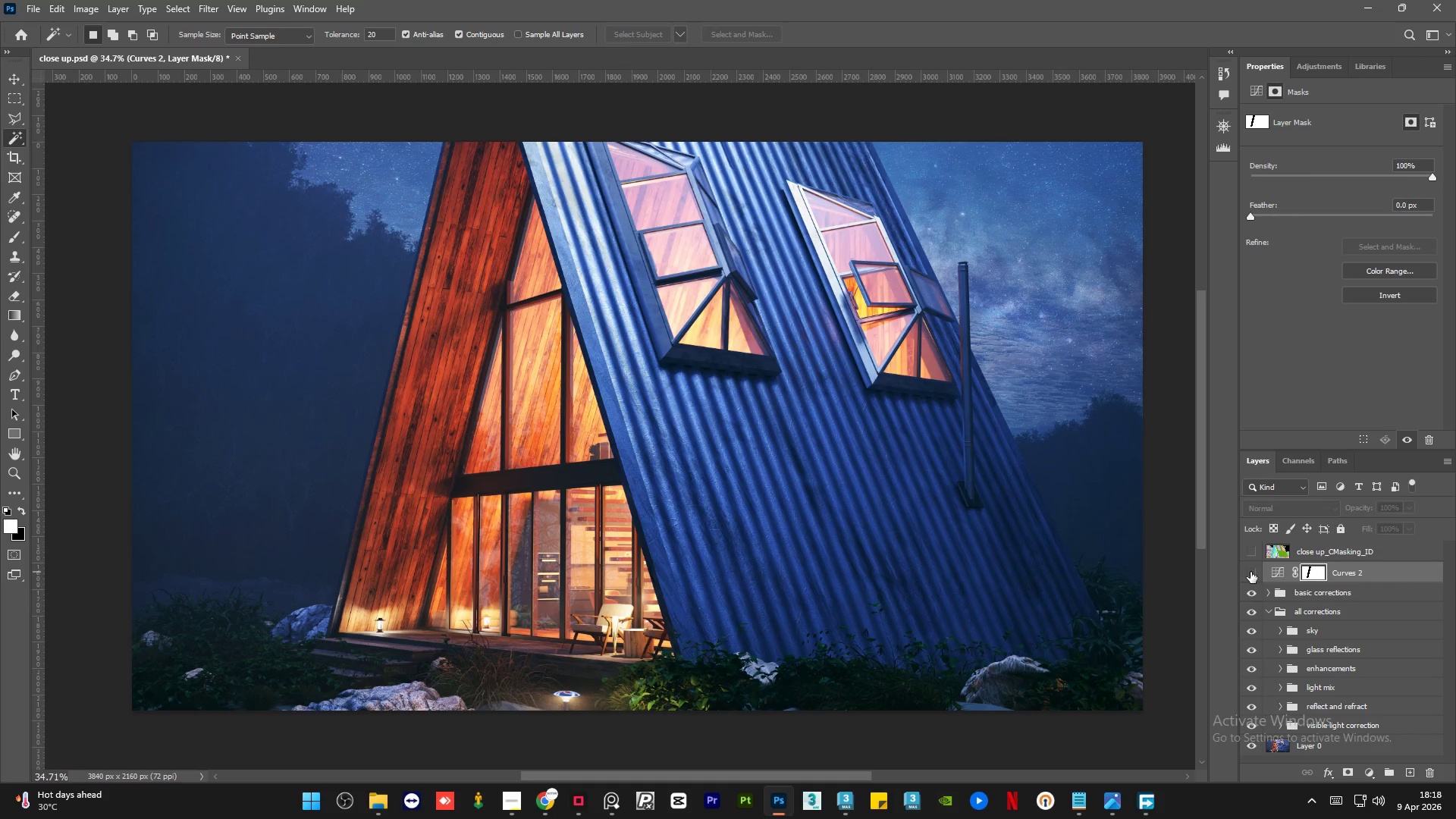 
left_click([1250, 572])
 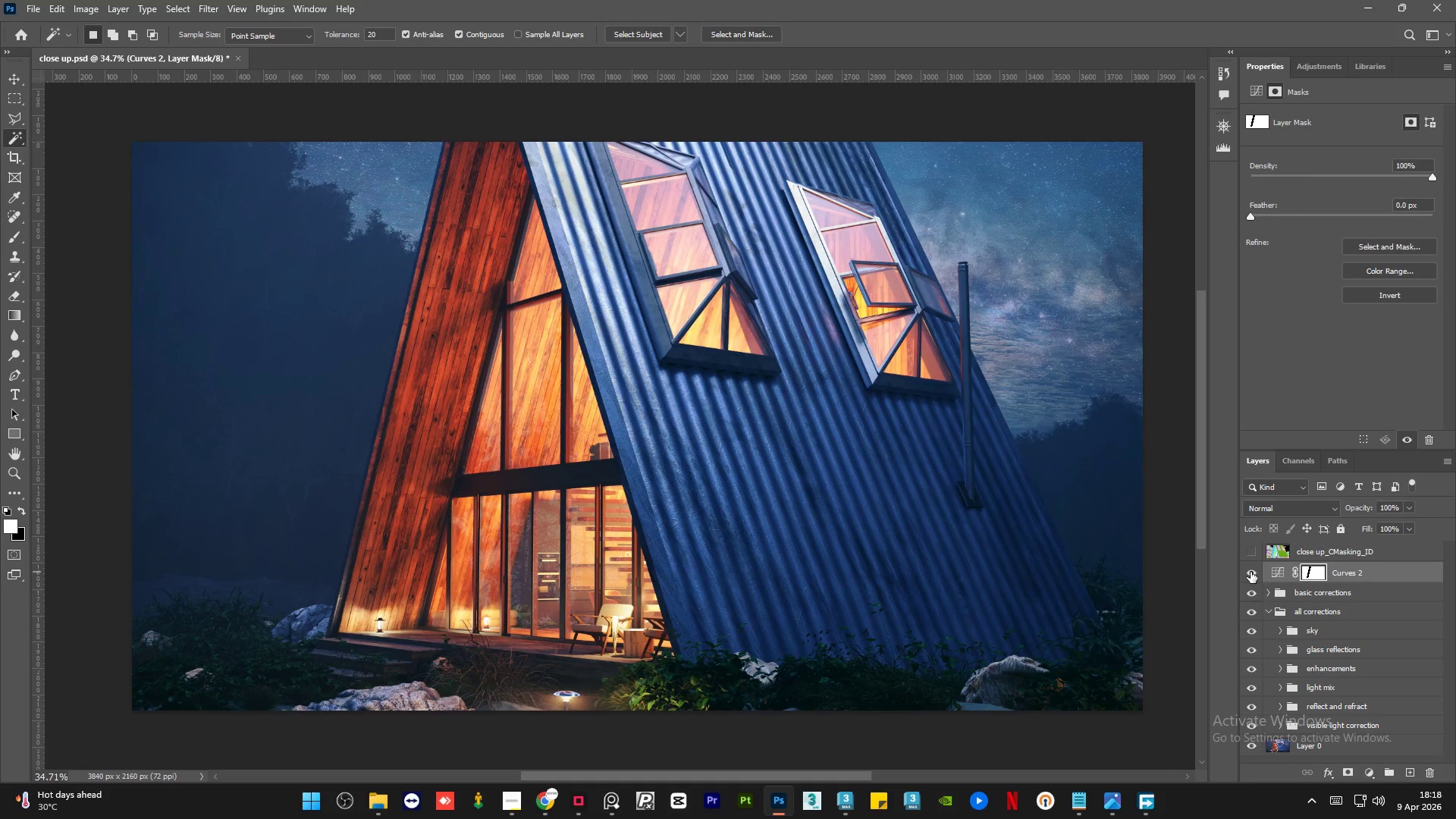 
left_click([1250, 572])
 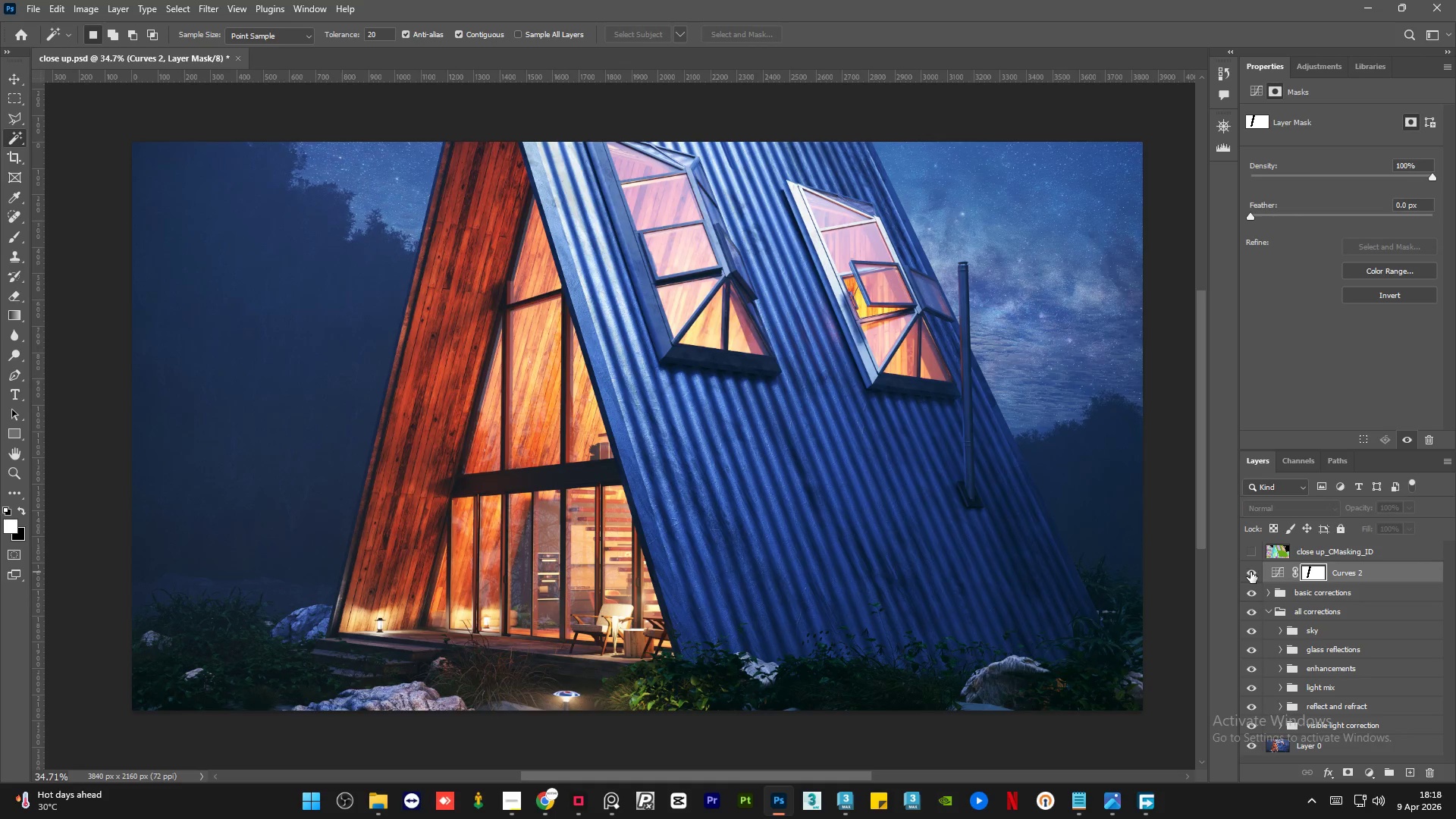 
left_click([1250, 572])
 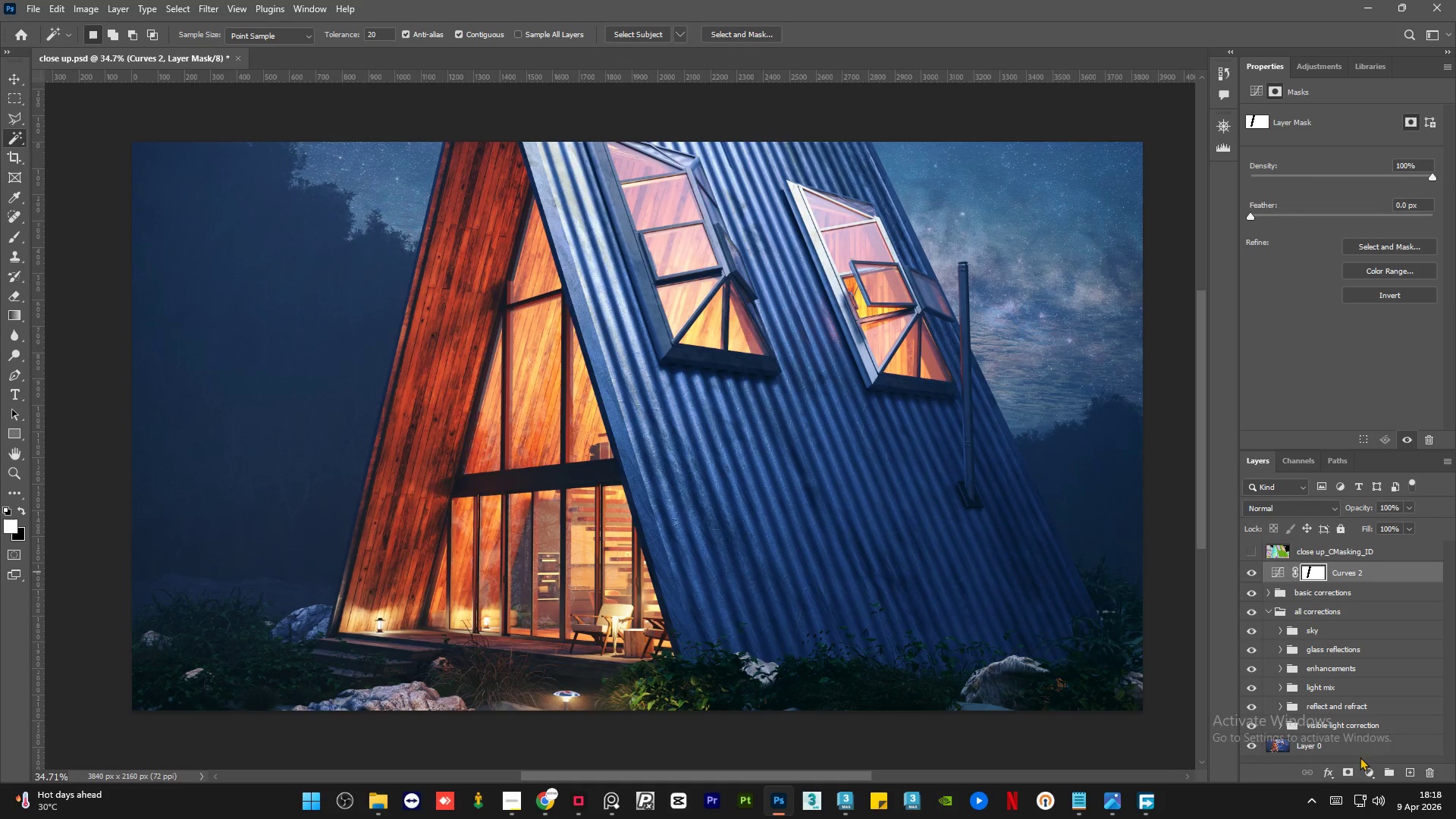 
left_click([1370, 770])
 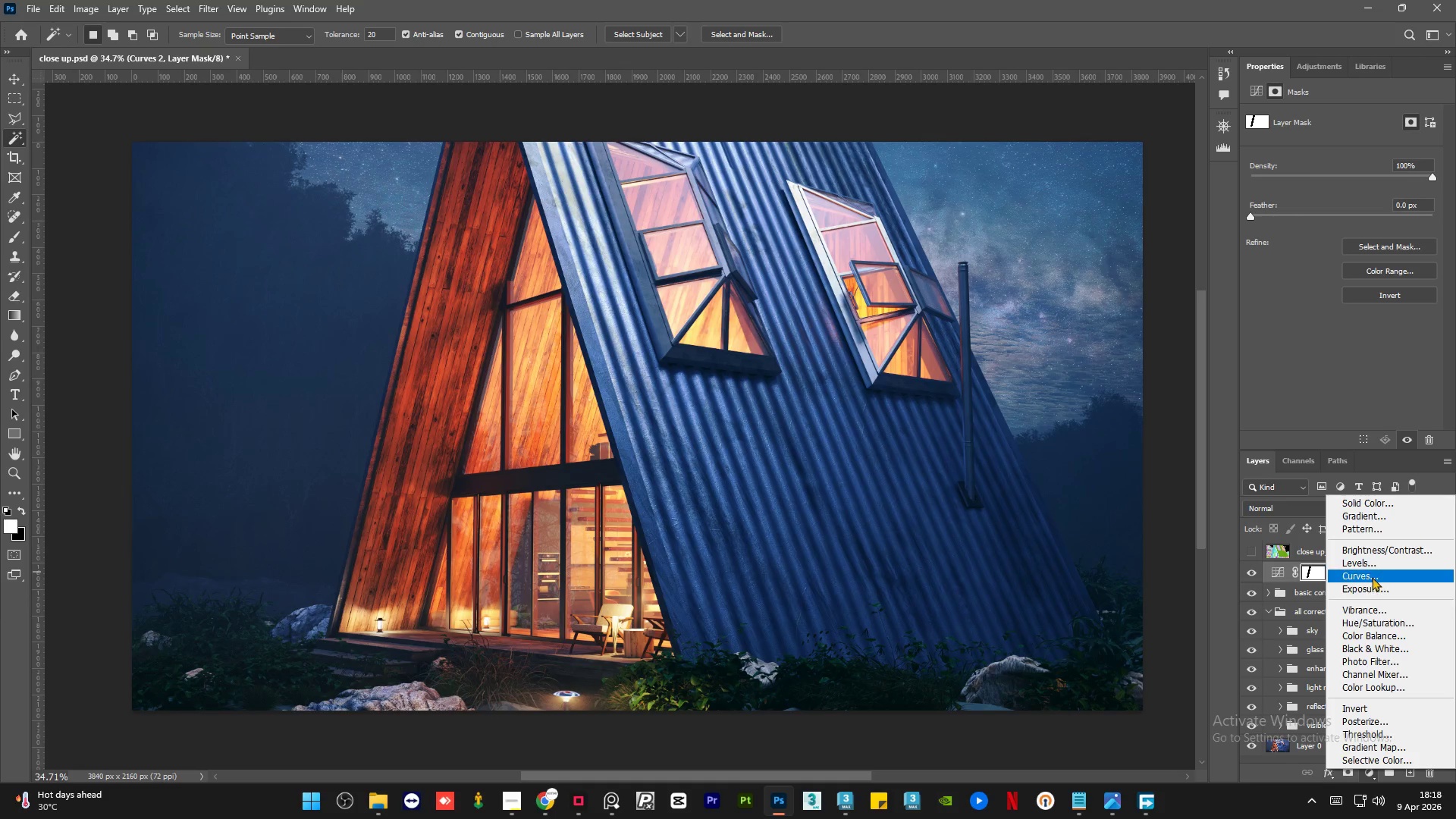 
left_click([1375, 573])
 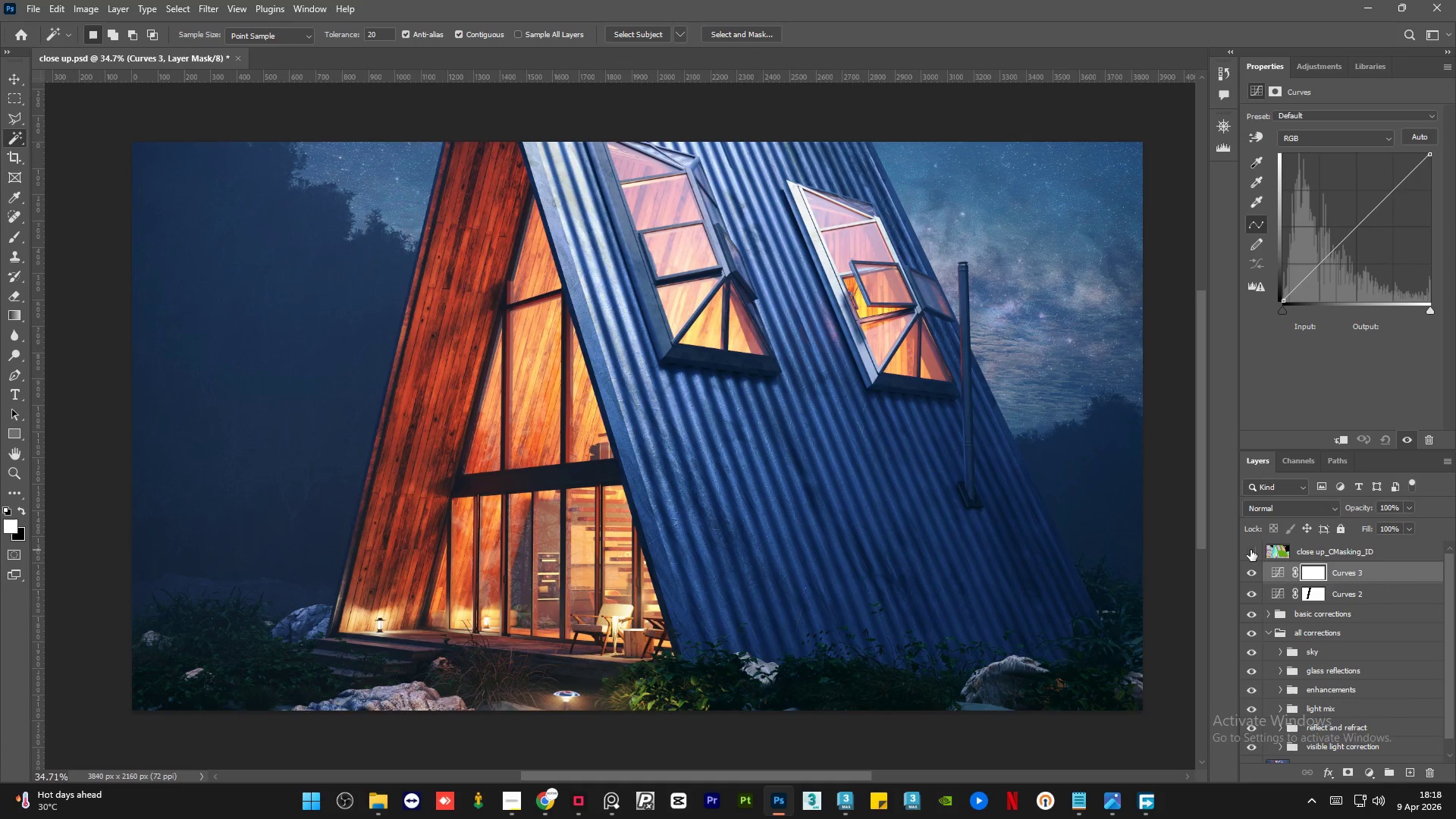 
double_click([1273, 551])
 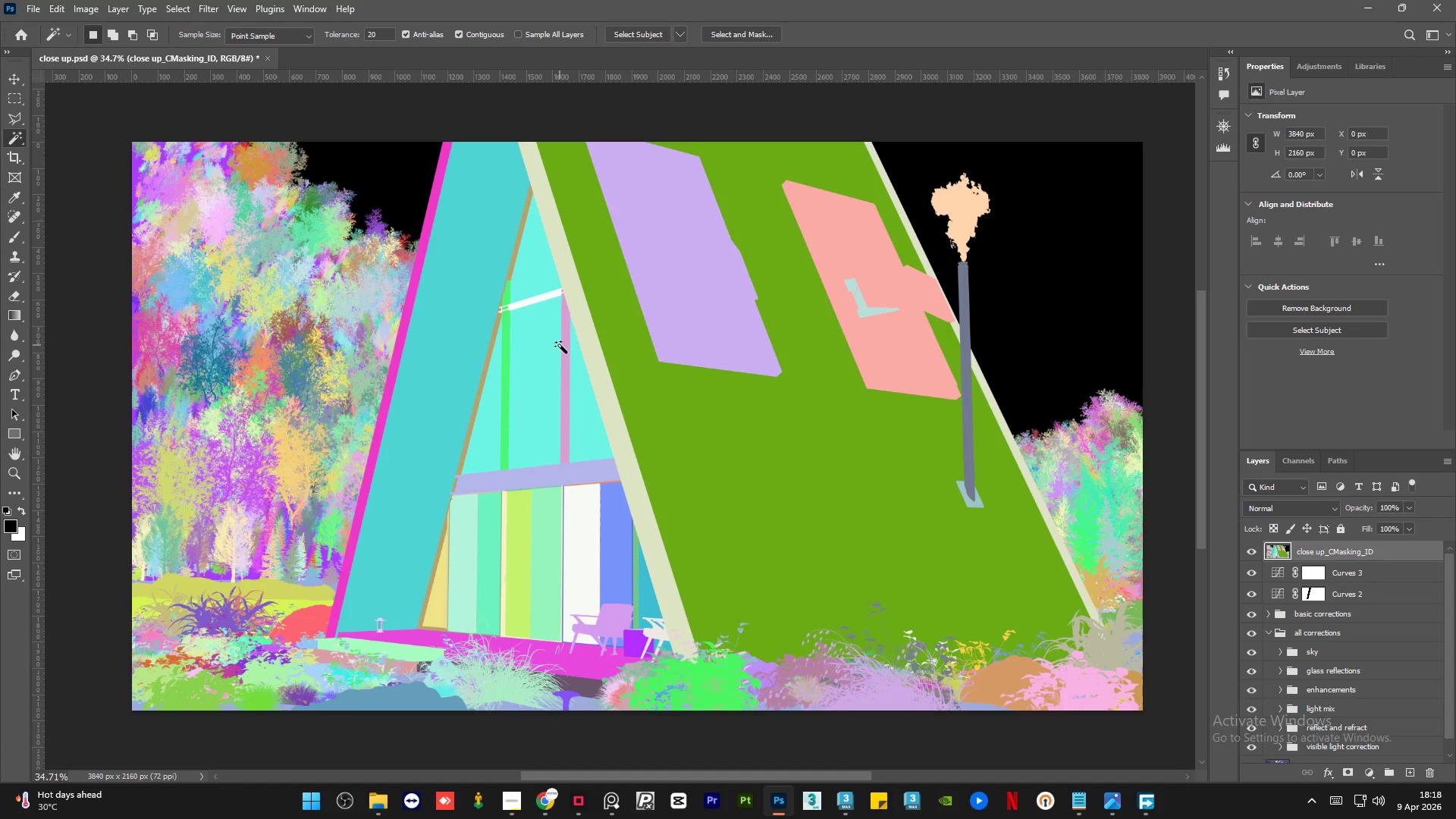 
left_click([433, 303])
 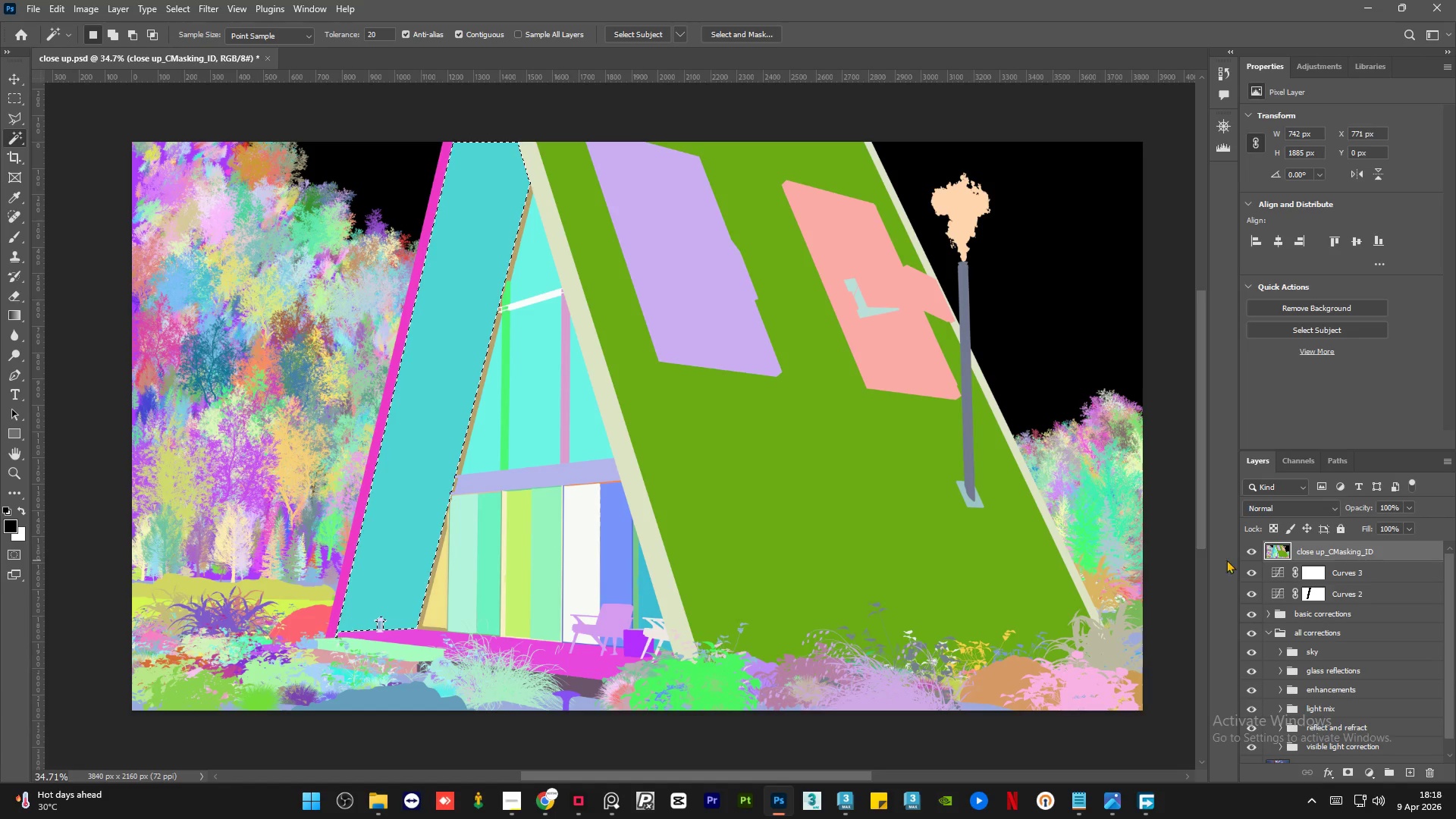 
left_click([1249, 548])
 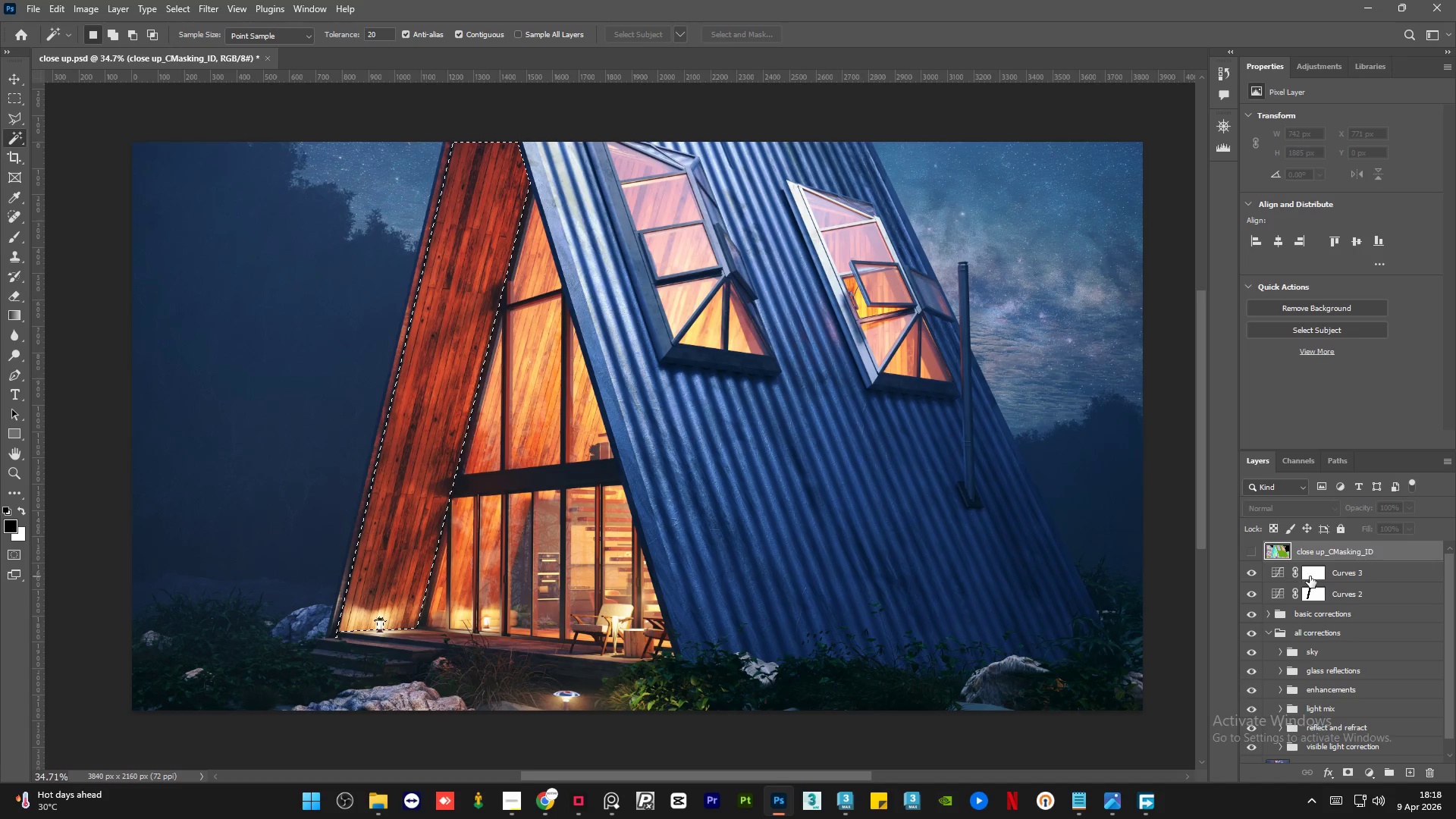 
left_click([1316, 576])
 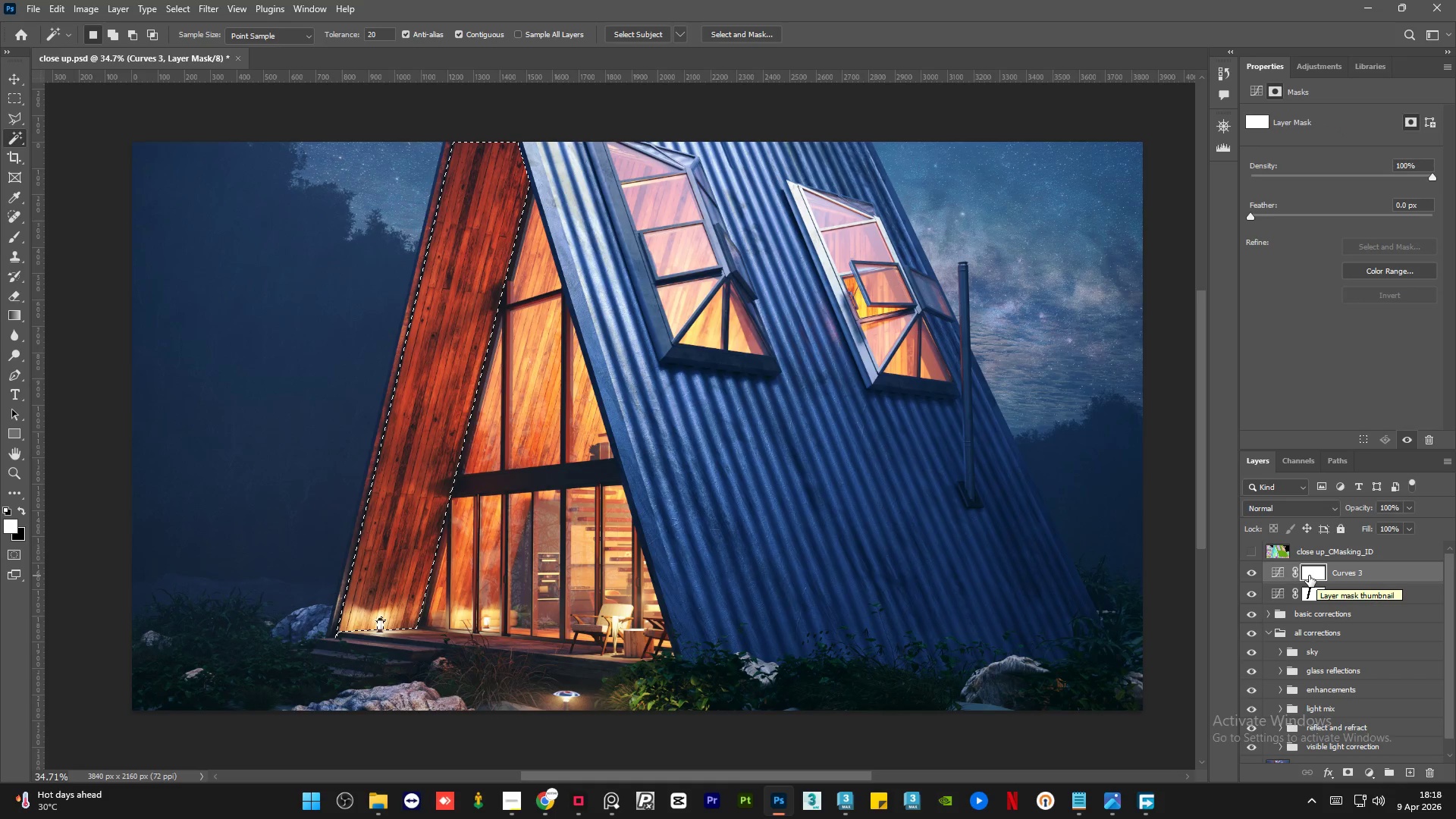 
key(Delete)
 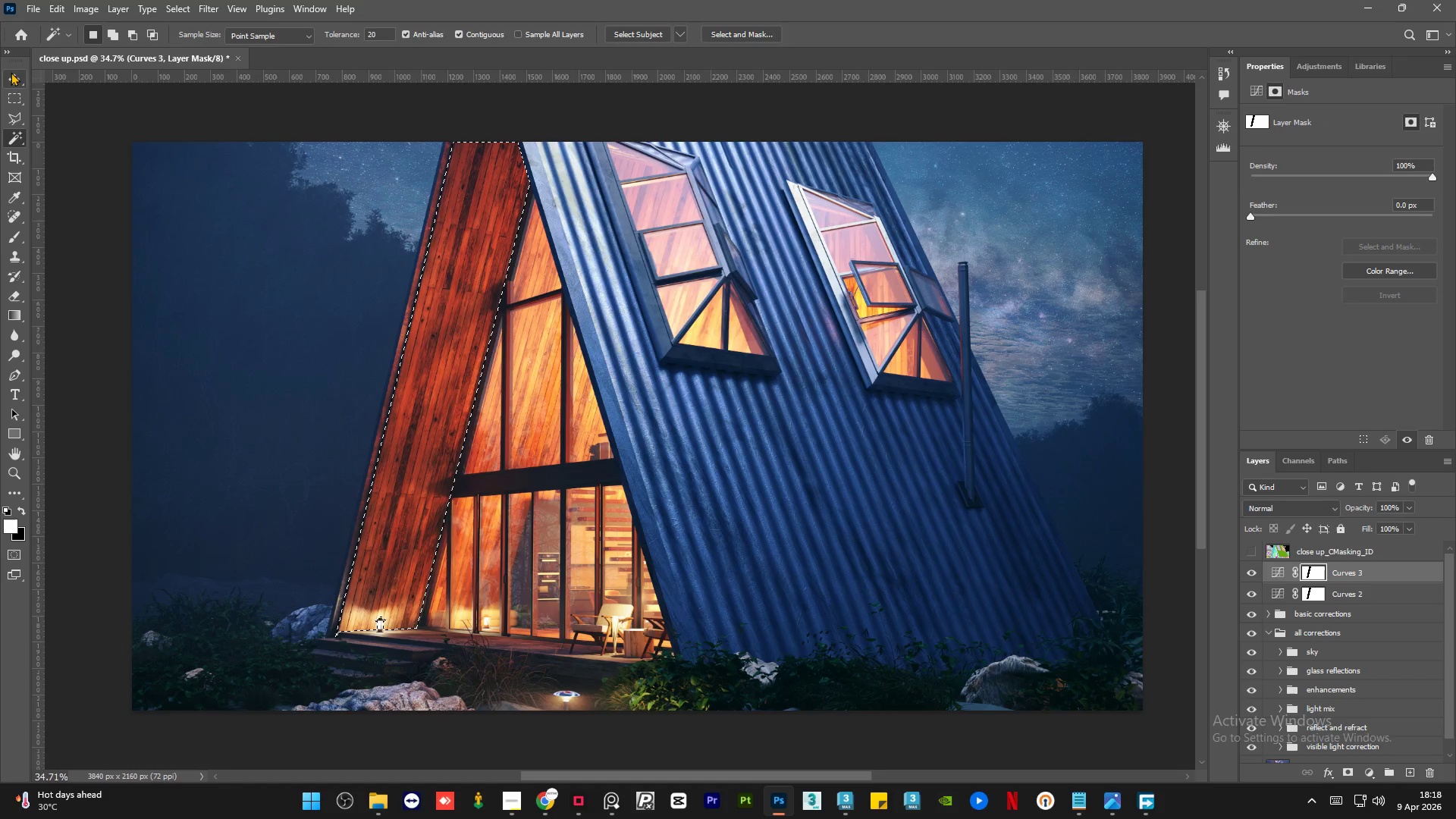 
double_click([118, 171])
 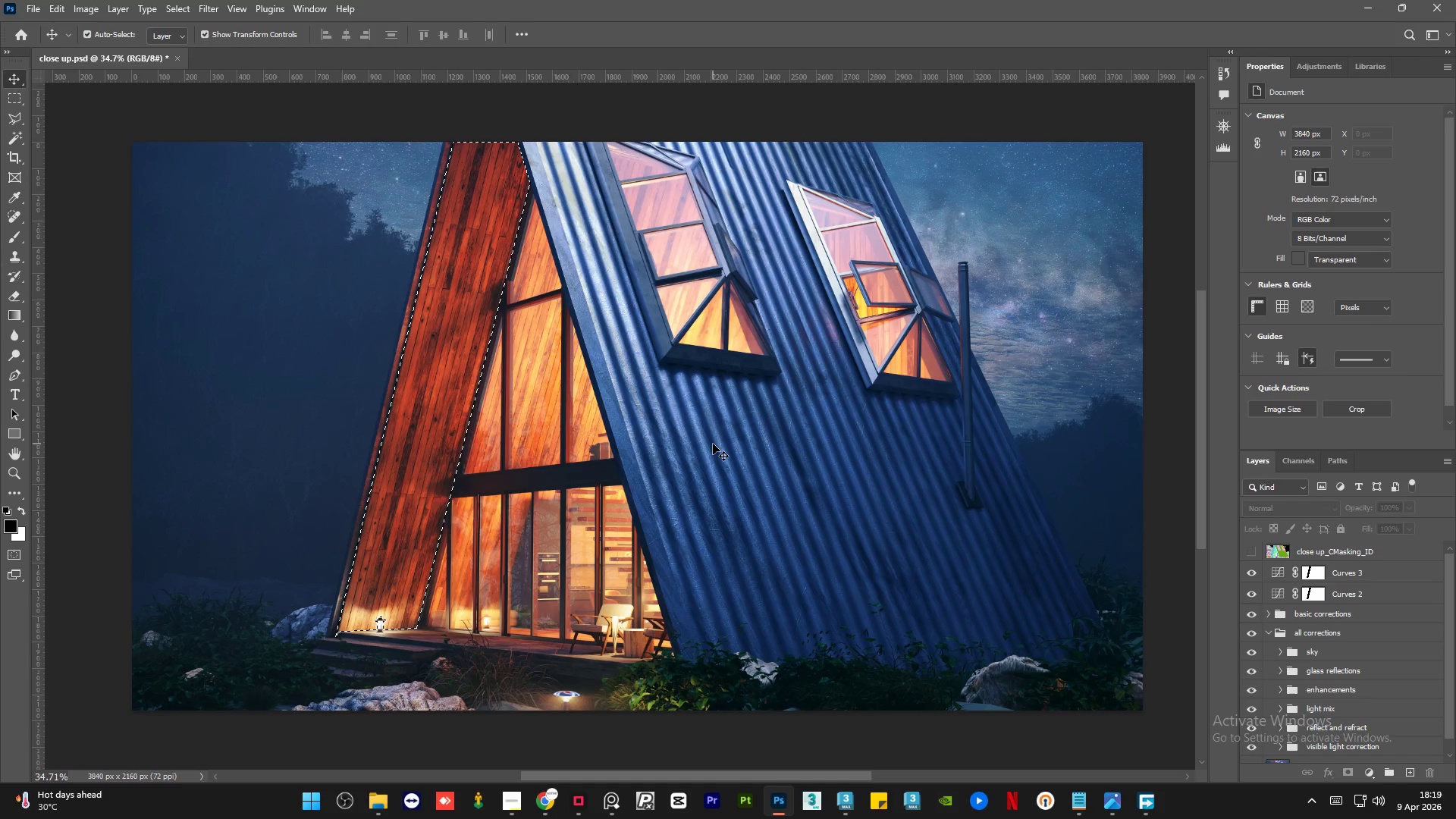 
key(Control+D)
 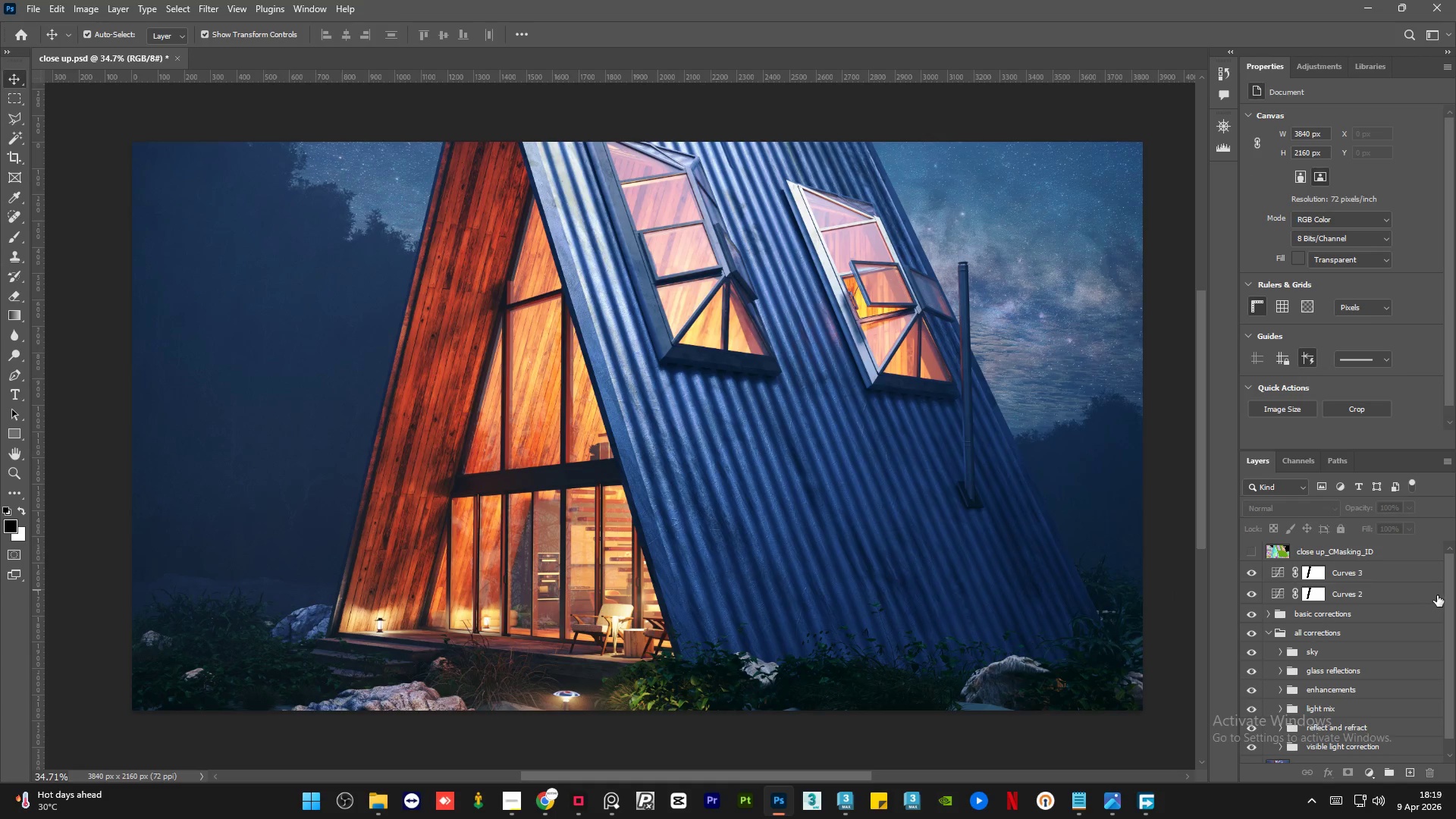 
left_click([1410, 569])
 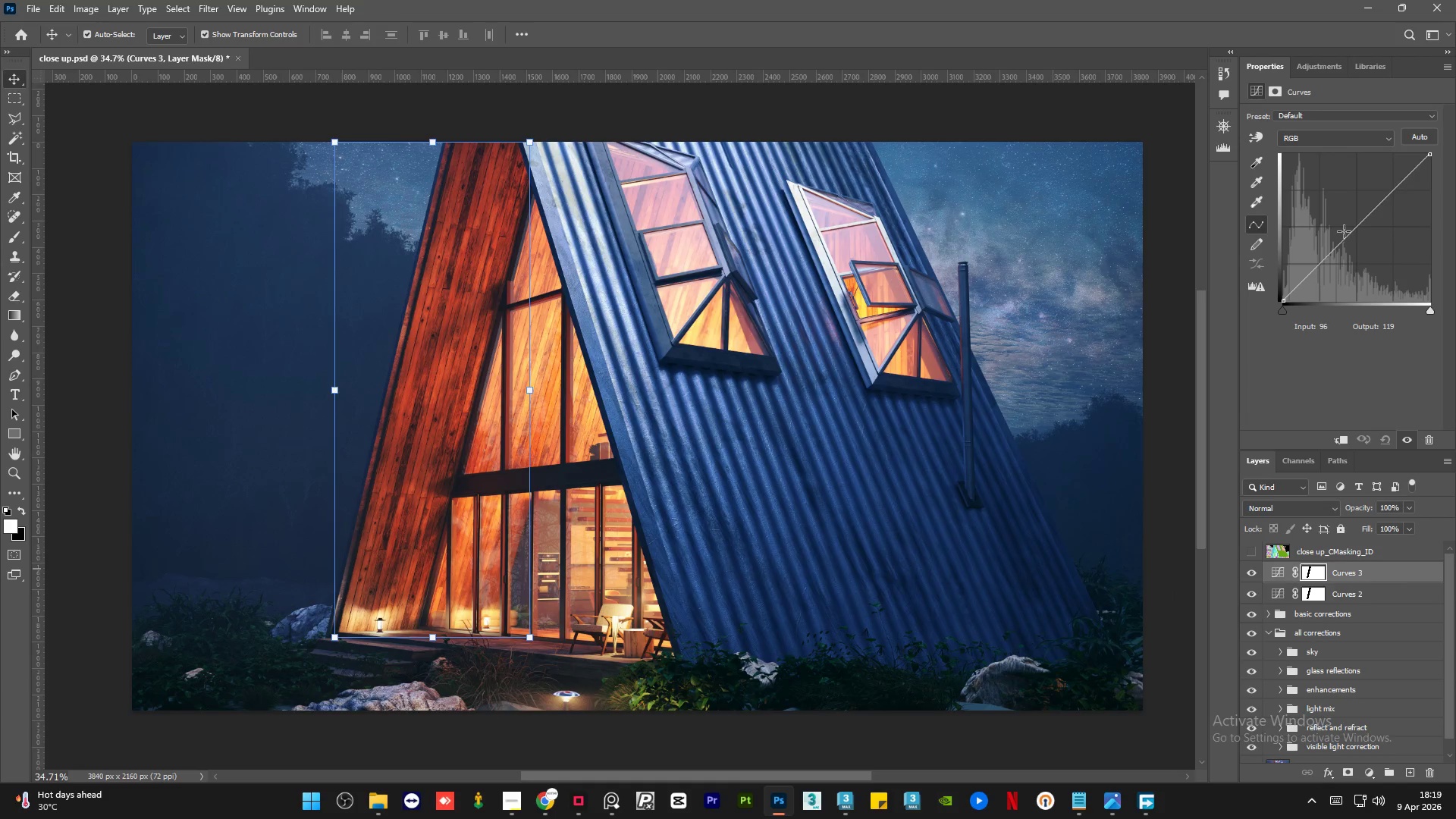 
left_click_drag(start_coordinate=[1351, 232], to_coordinate=[1341, 215])
 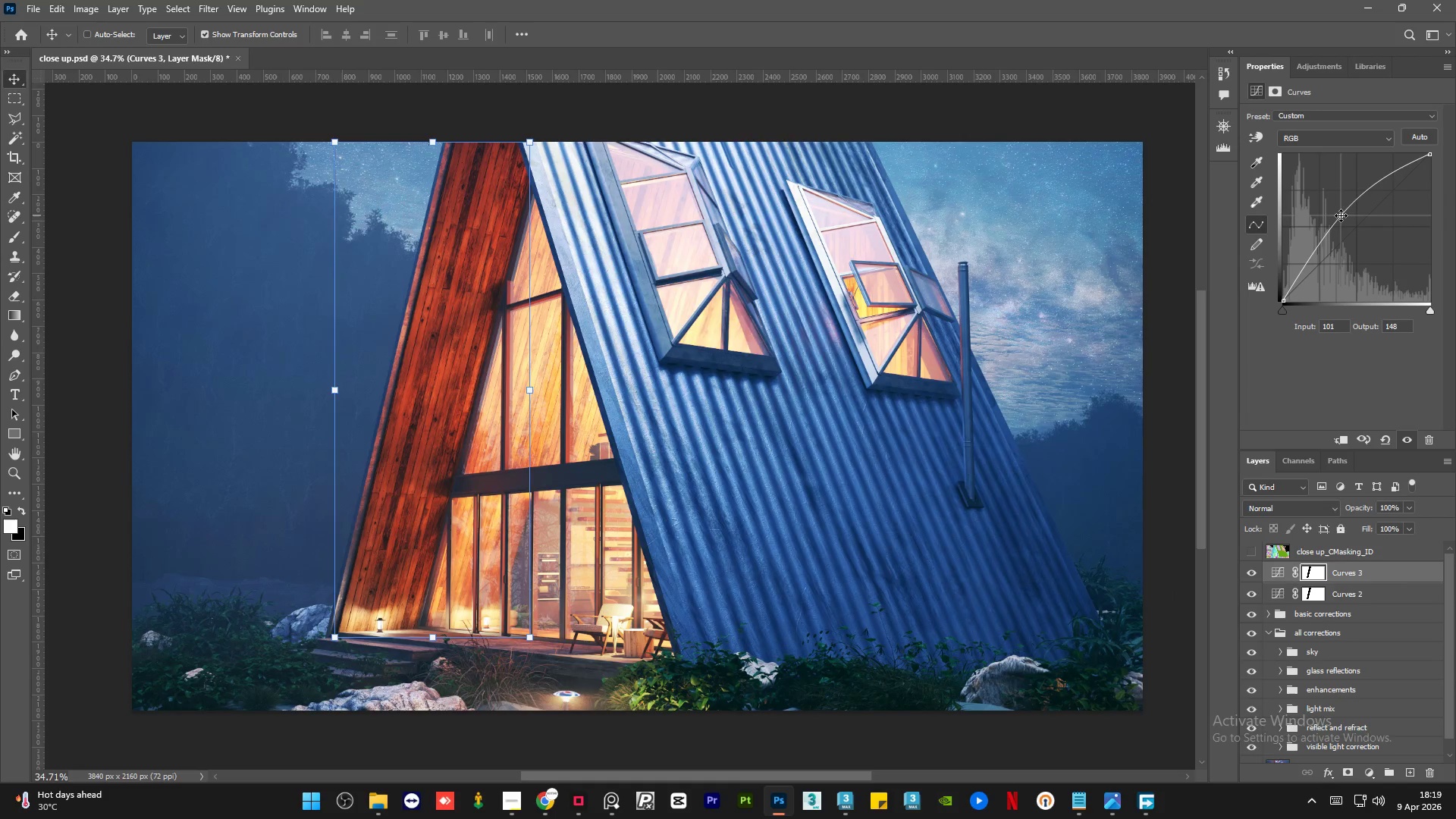 
key(Control+Z)
 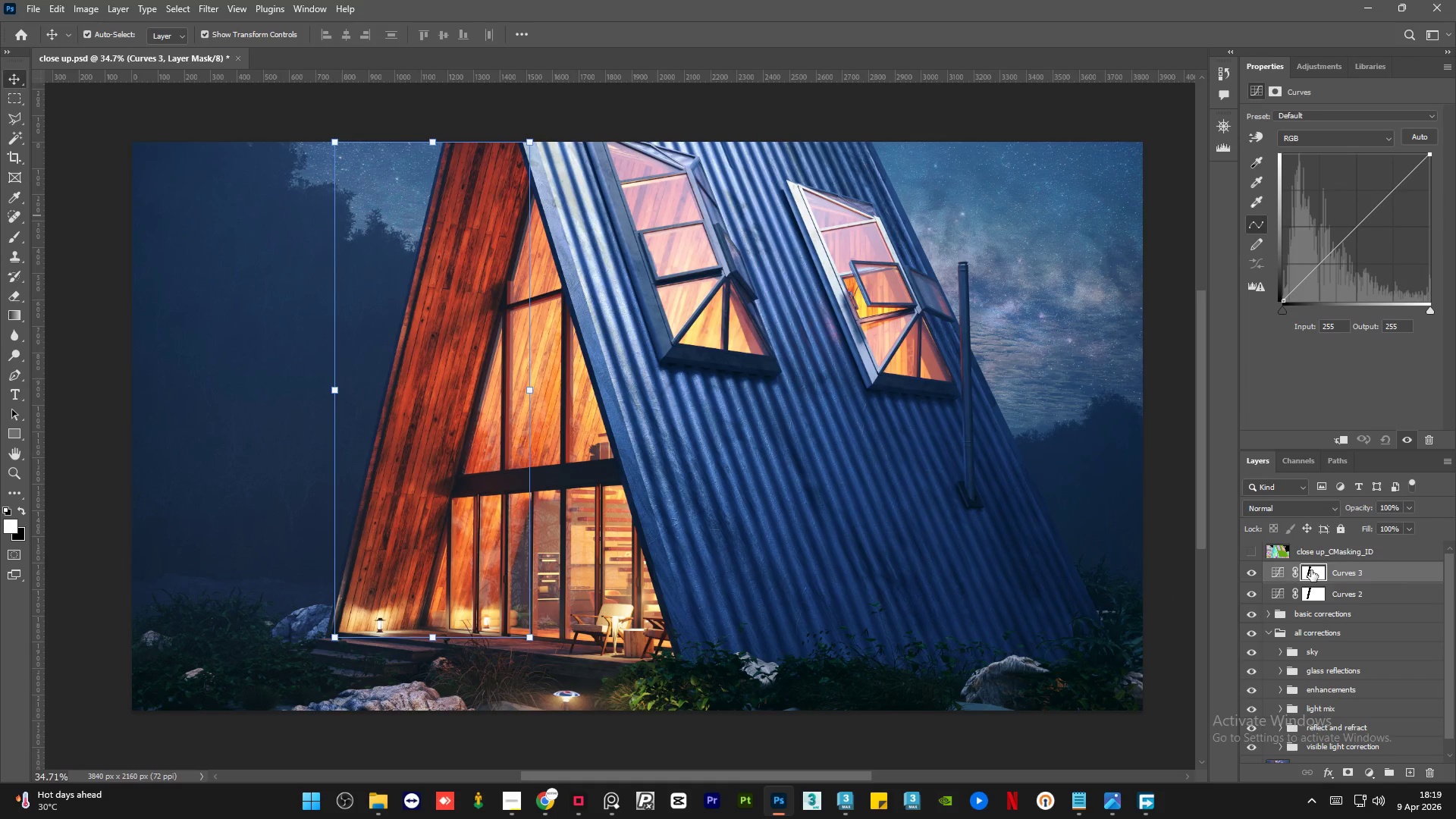 
key(Control+I)
 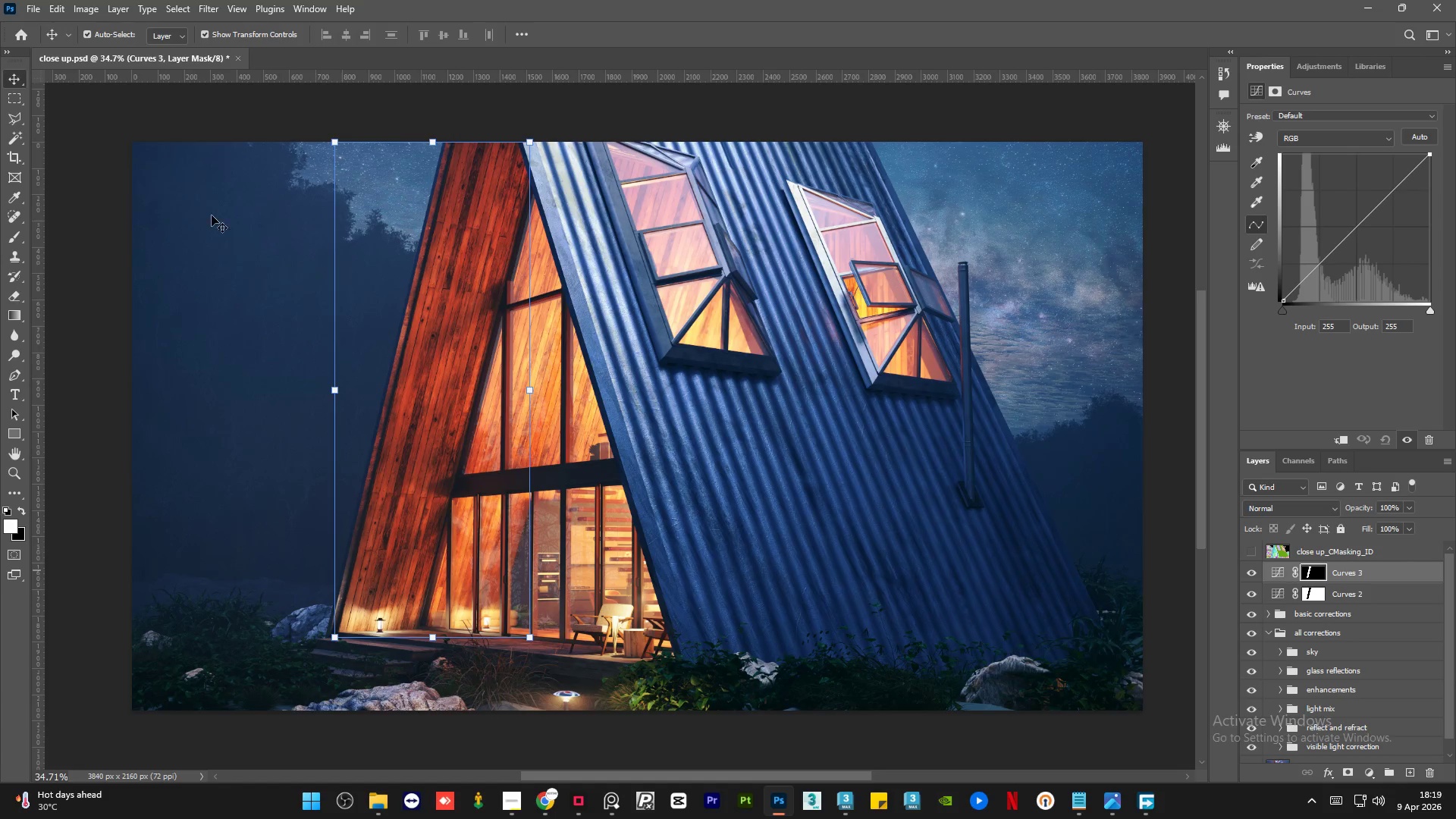 
left_click([85, 231])
 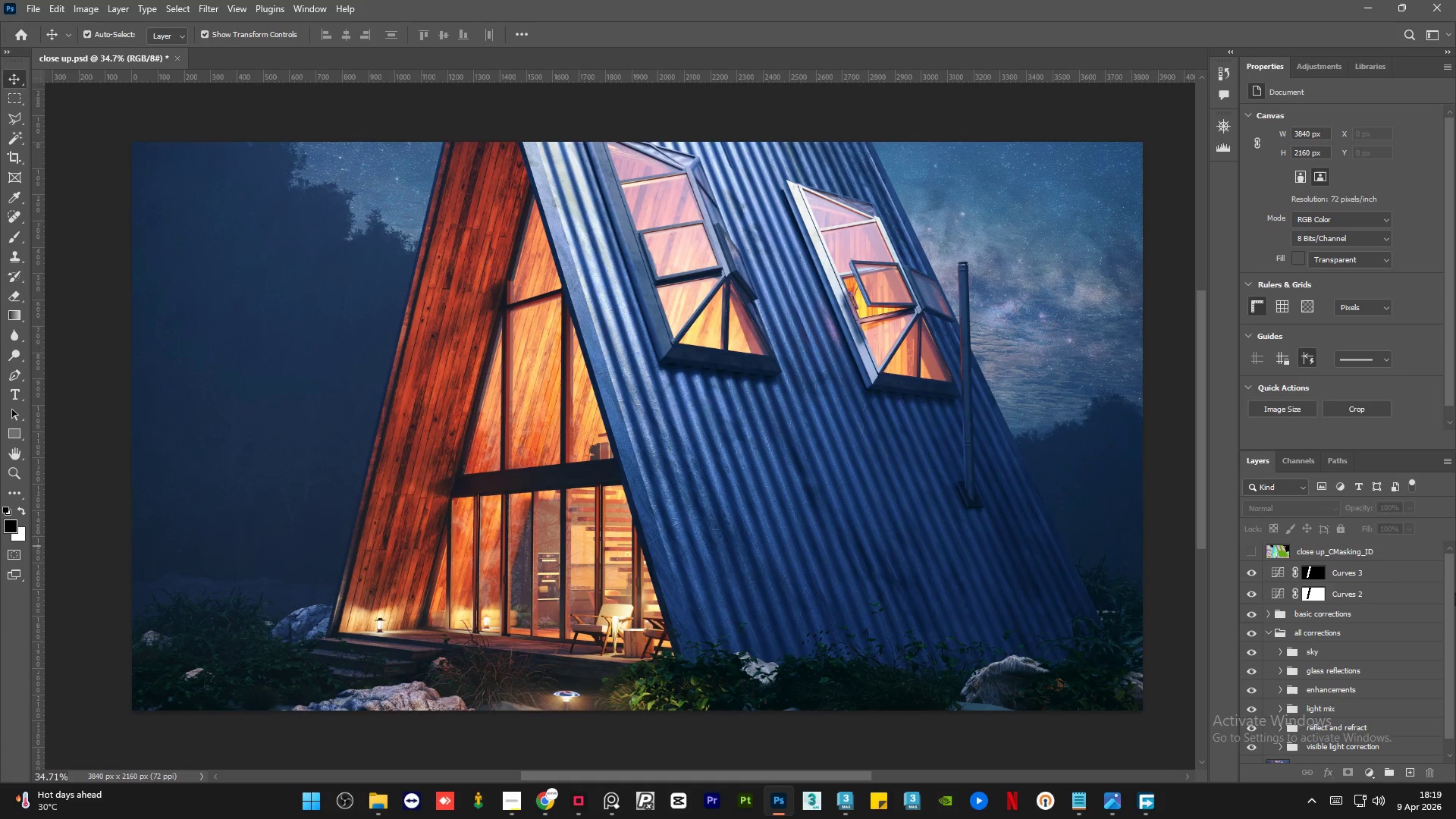 
left_click([1396, 571])
 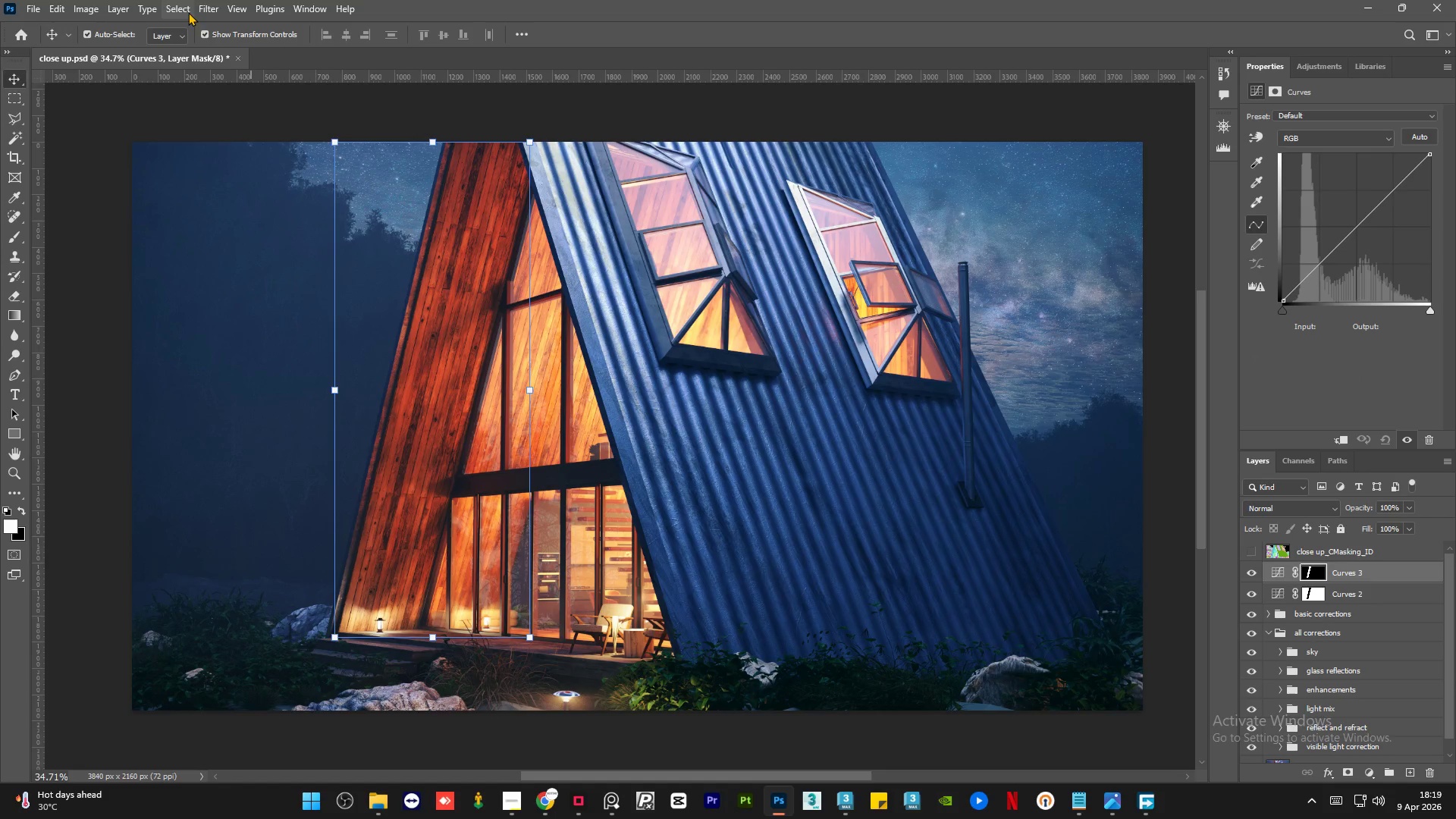 
left_click([203, 31])
 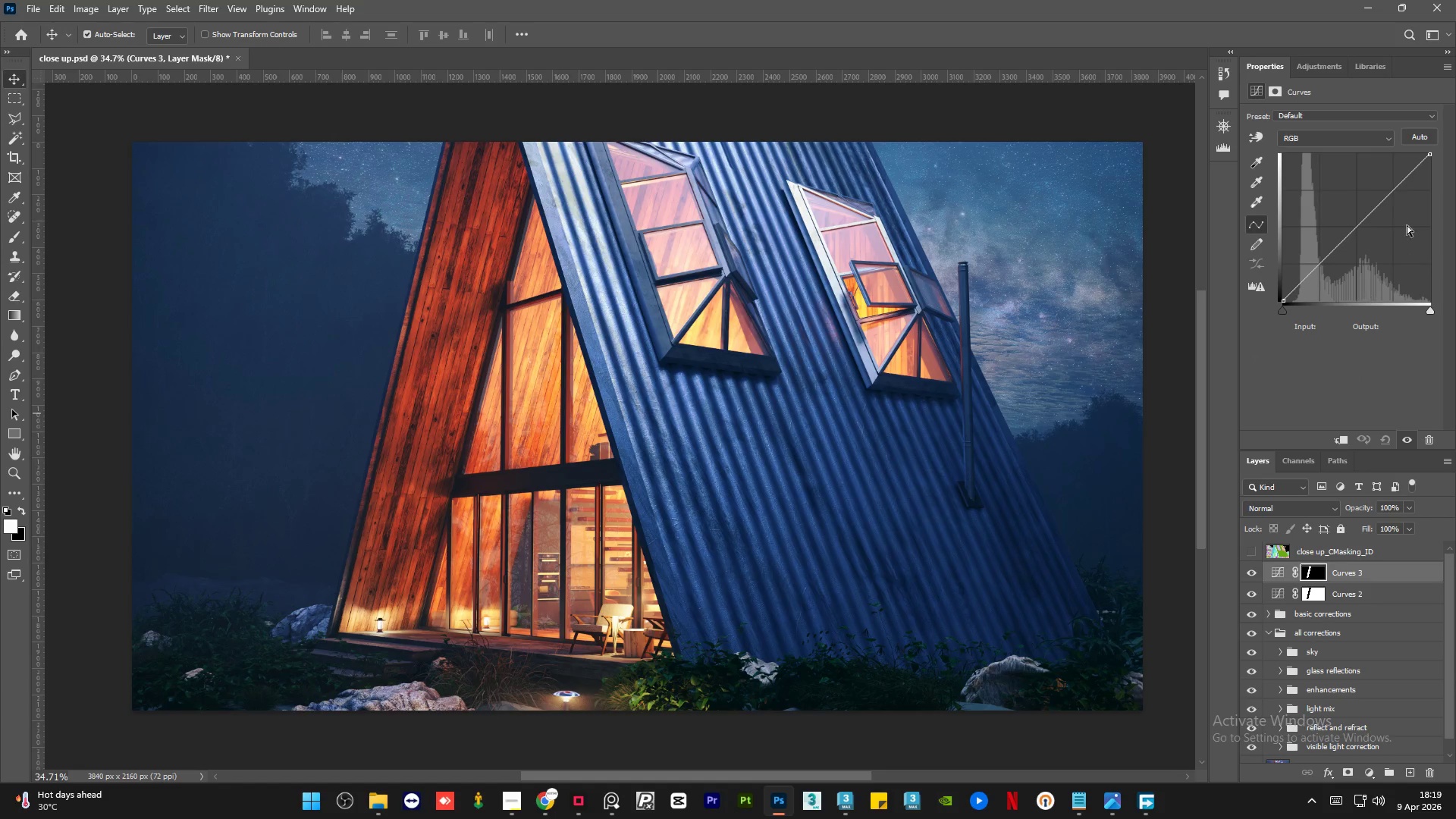 
left_click([1369, 136])
 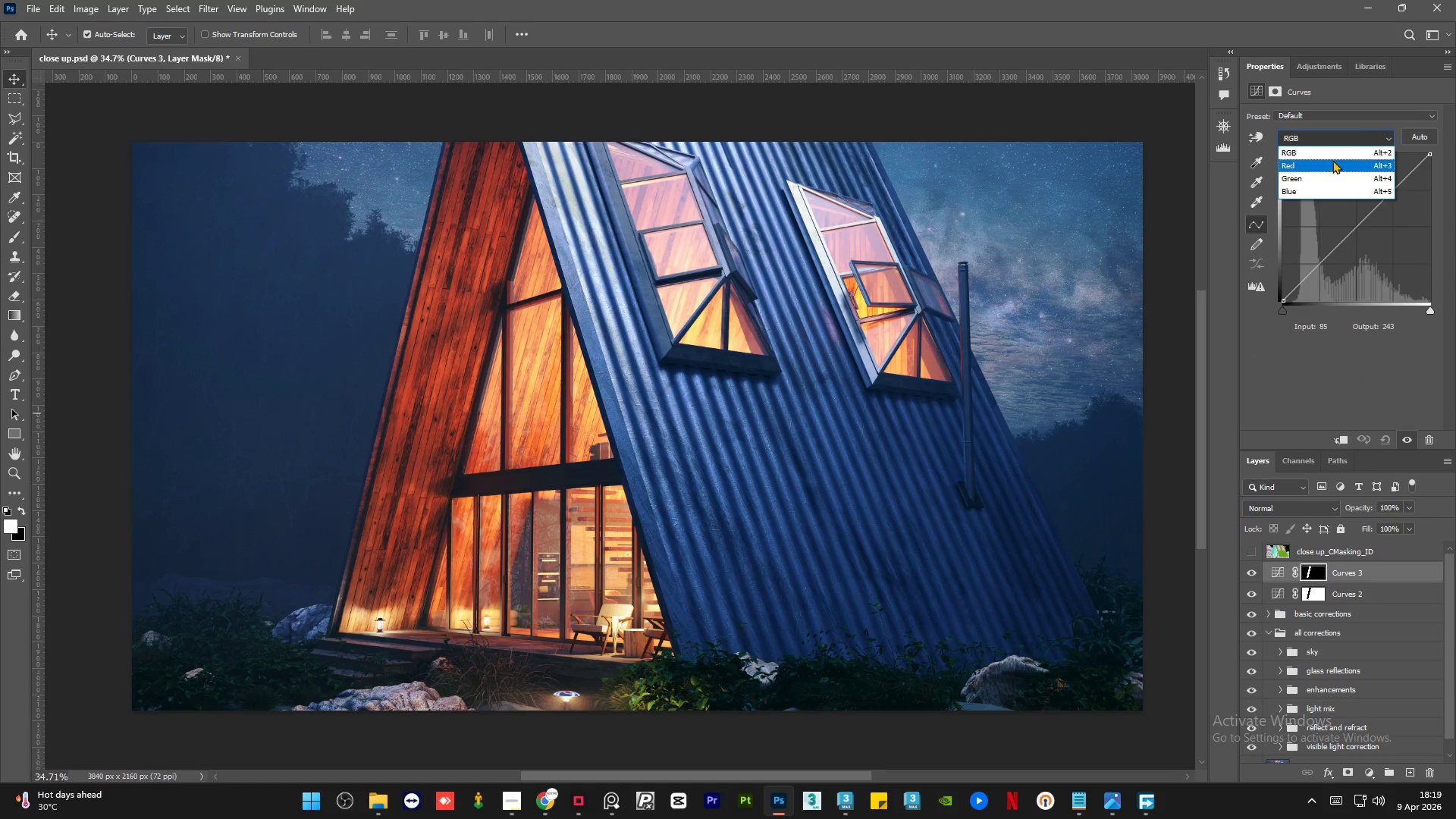 
left_click([1332, 160])
 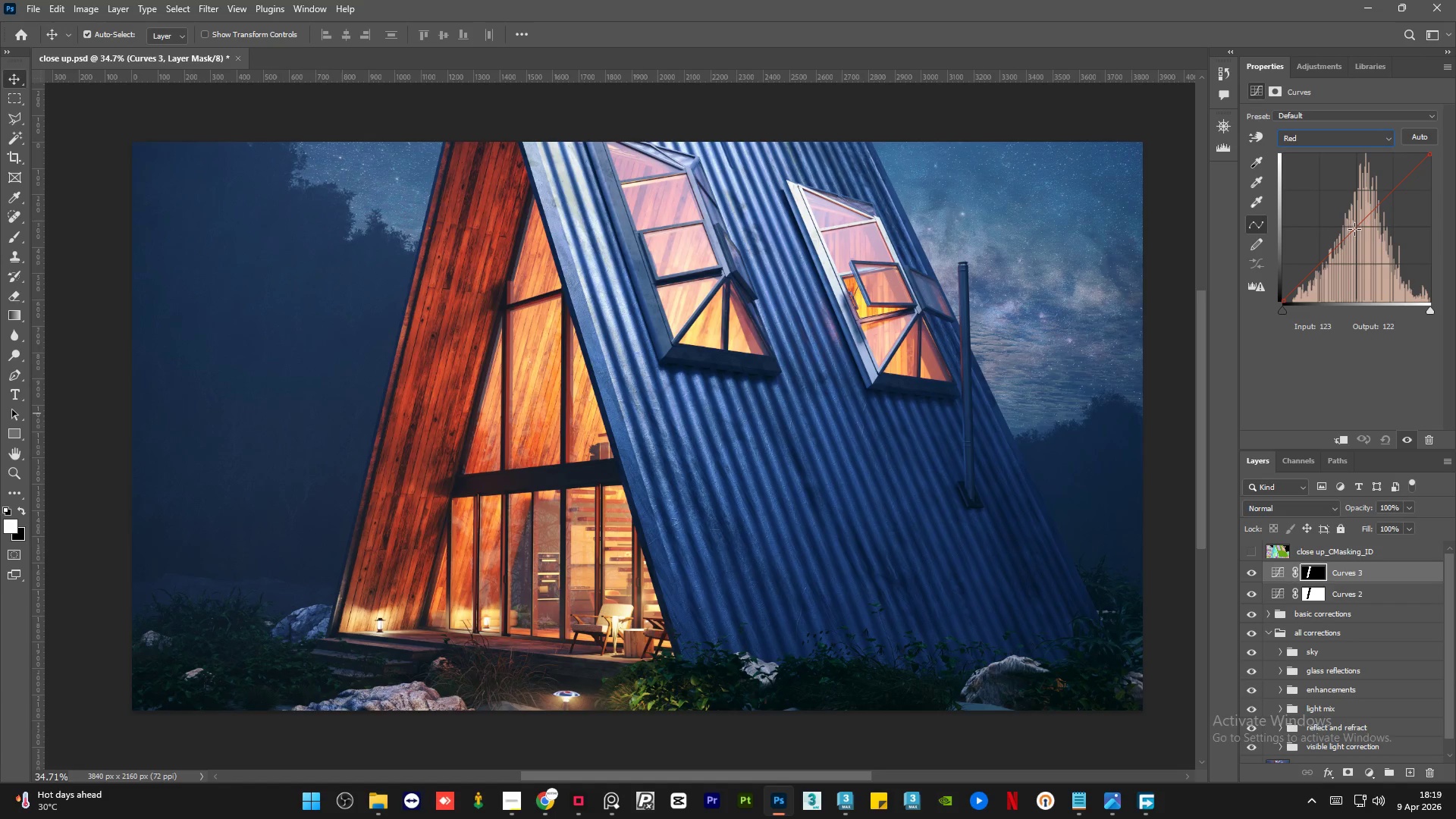 
left_click([1355, 229])
 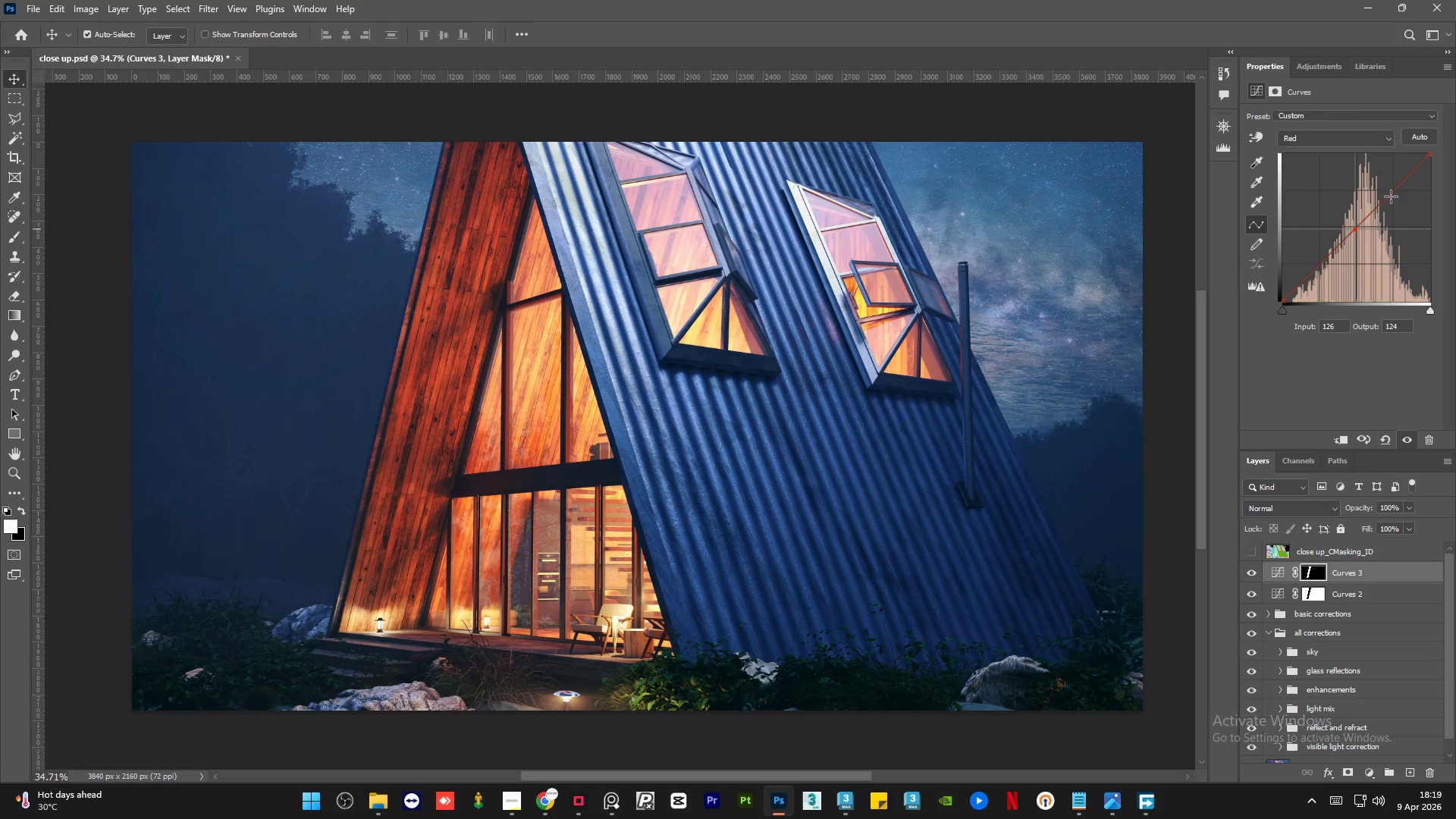 
left_click([1393, 191])
 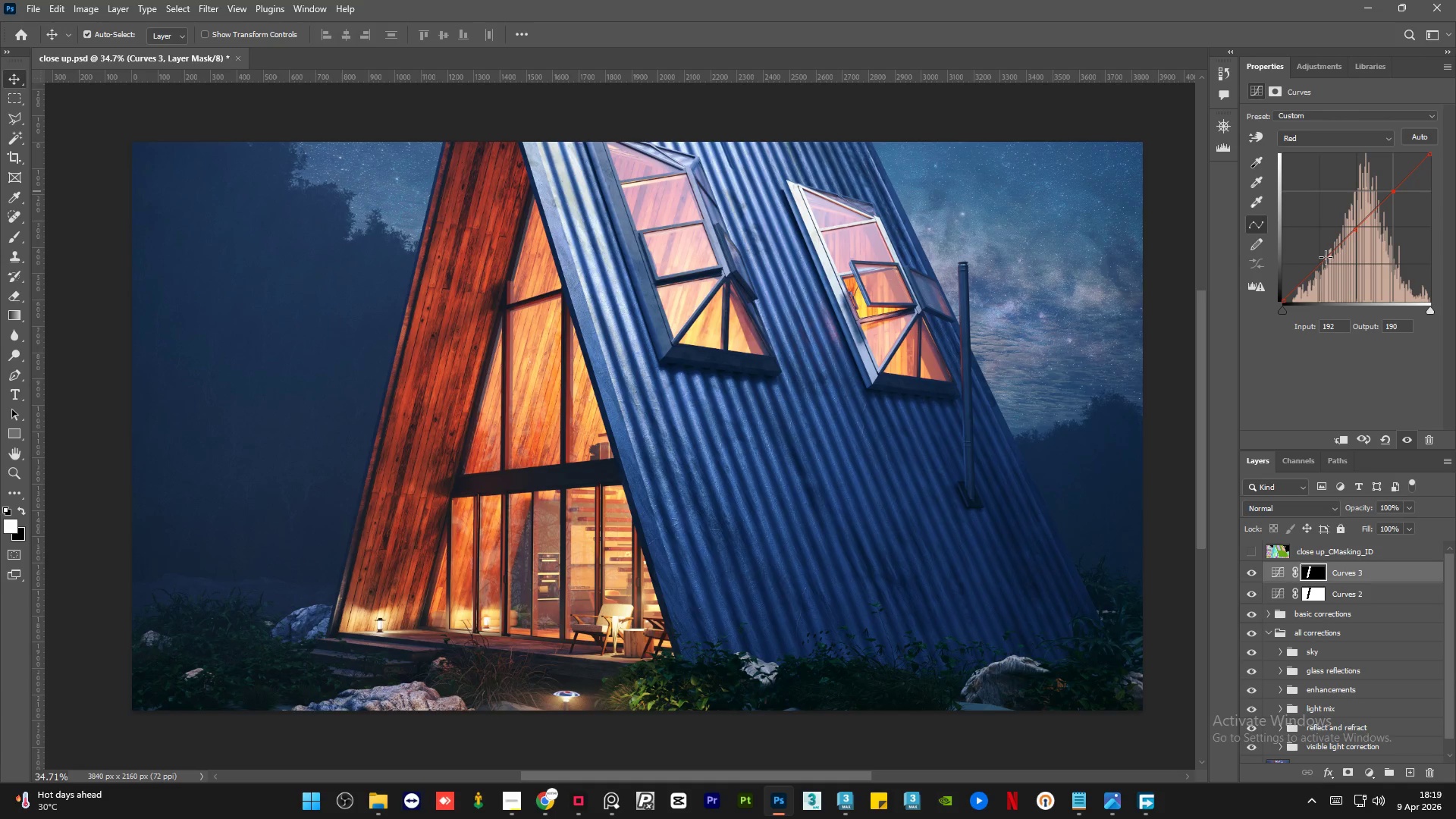 
key(Control+Z)
 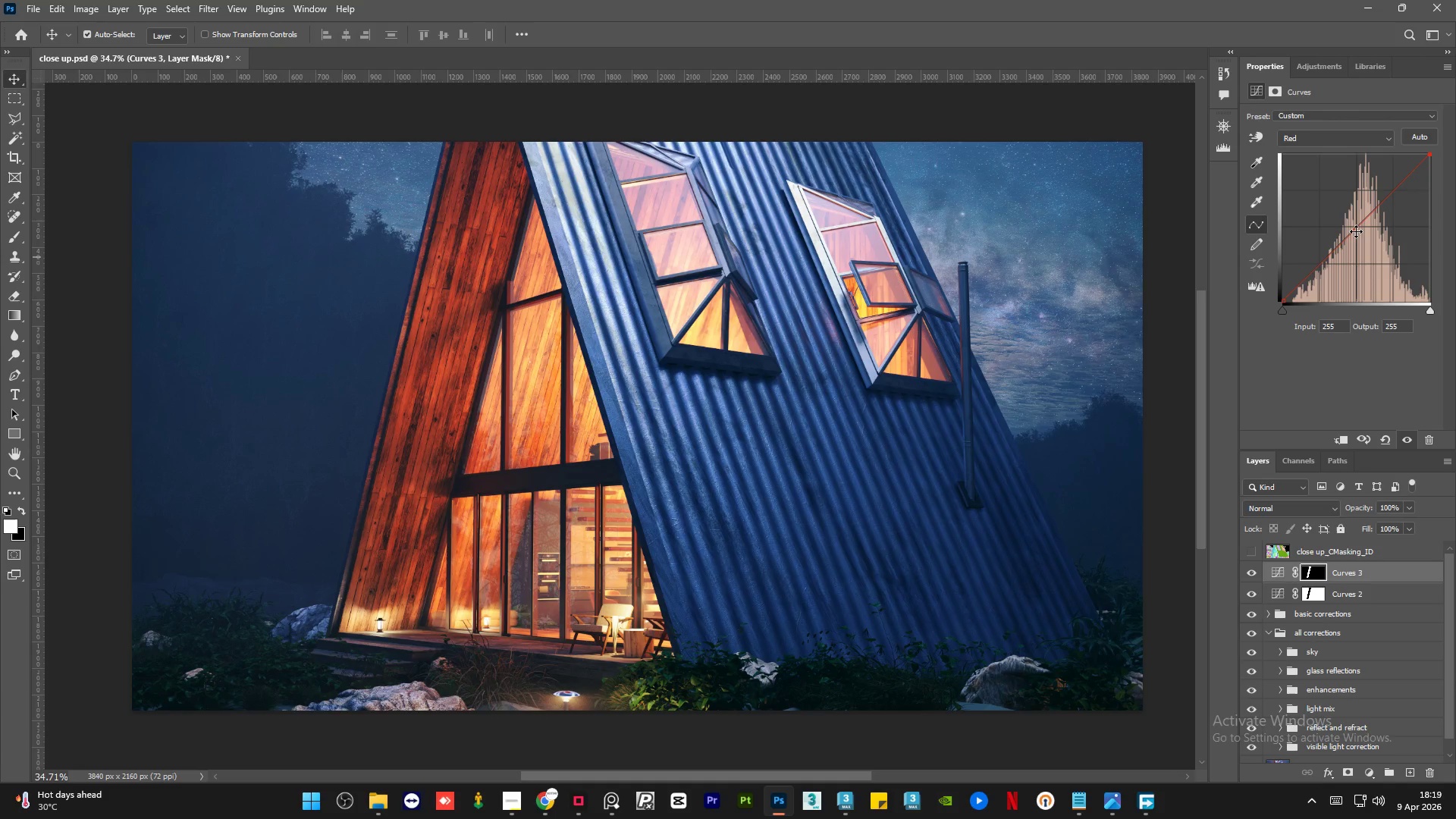 
left_click_drag(start_coordinate=[1356, 231], to_coordinate=[1363, 237])
 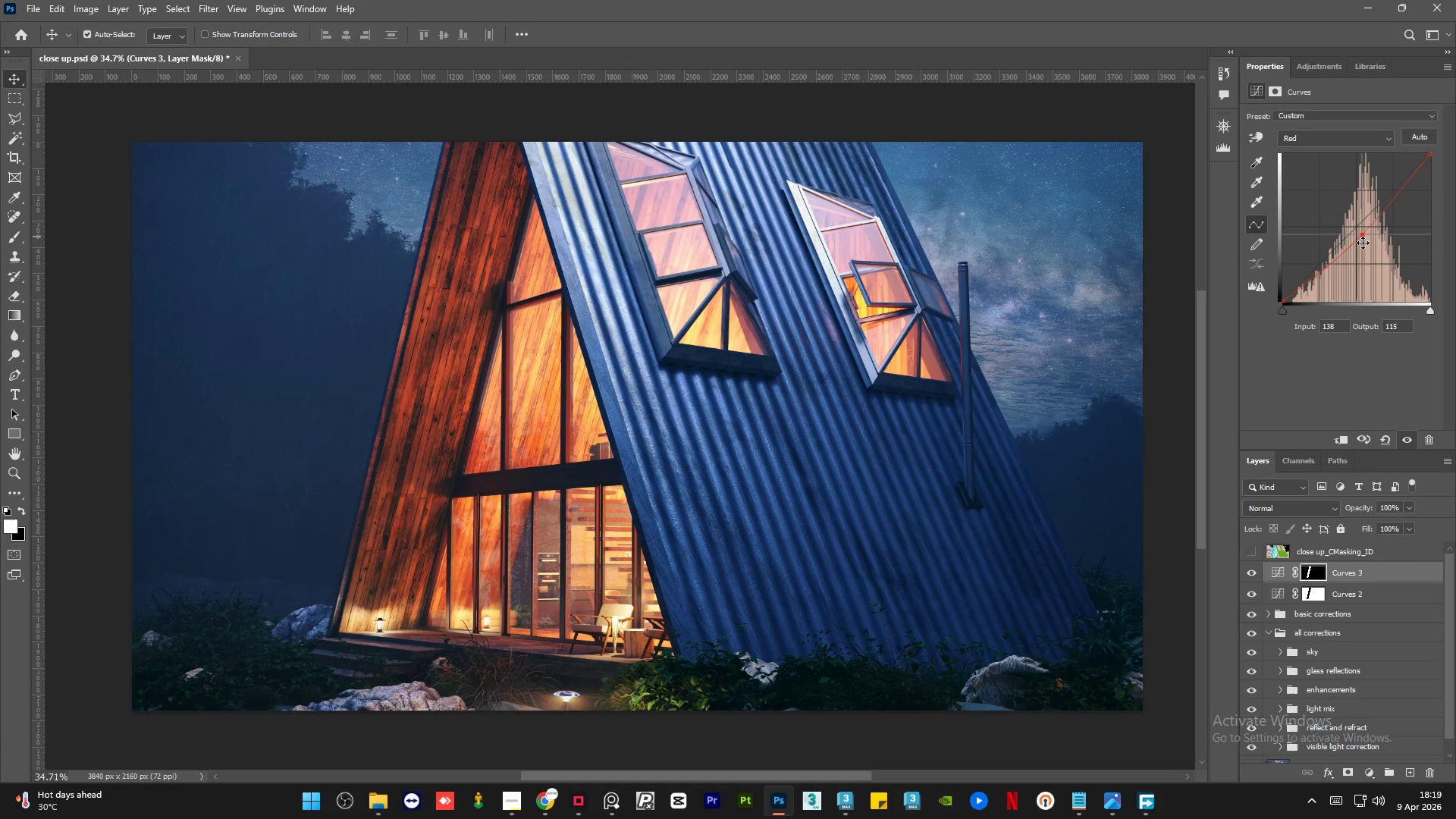 
key(Control+Z)
 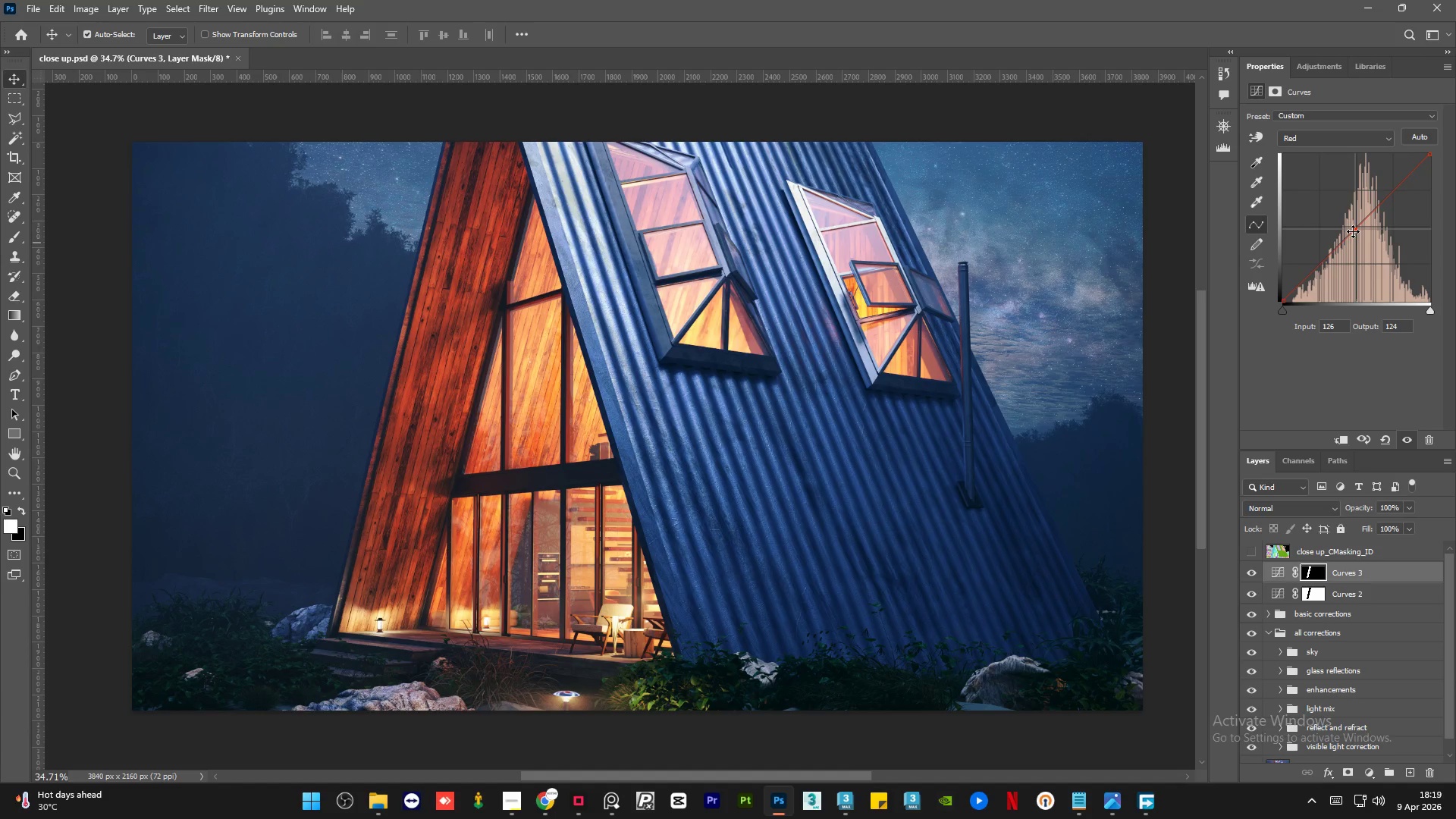 
left_click_drag(start_coordinate=[1353, 231], to_coordinate=[1360, 239])
 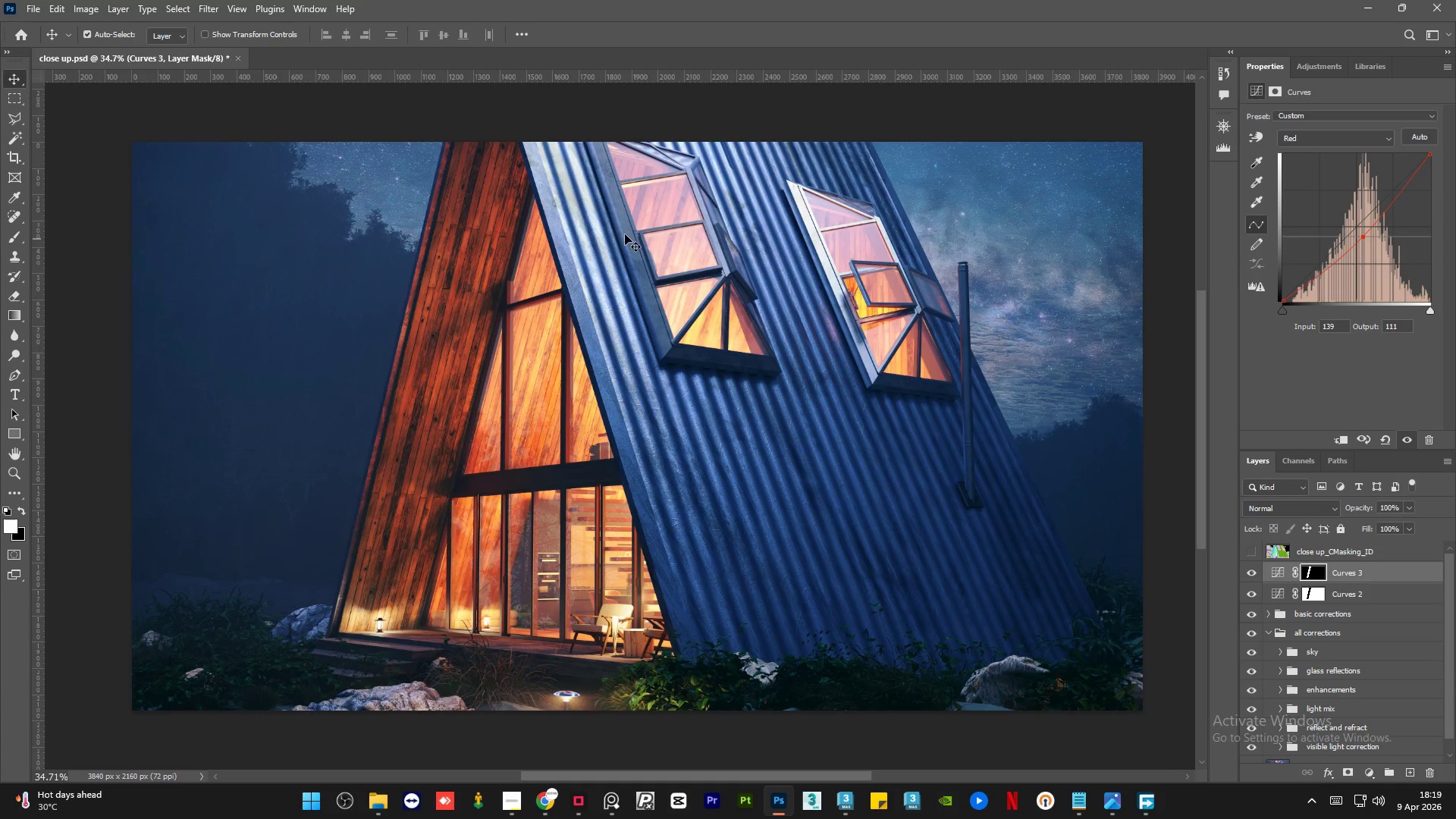 
hold_key(key=AltLeft, duration=1.5)
 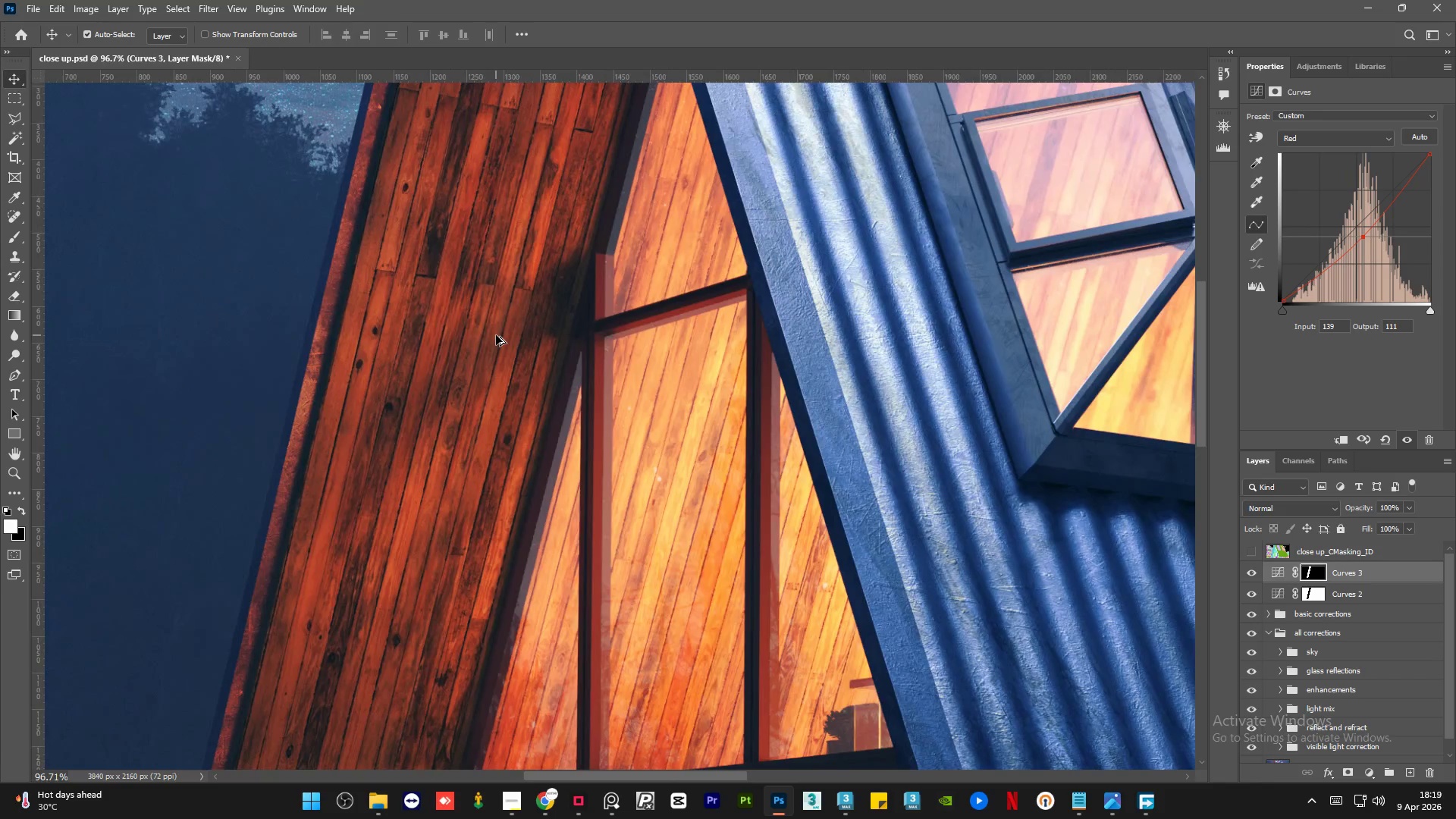 
hold_key(key=AltLeft, duration=1.51)
 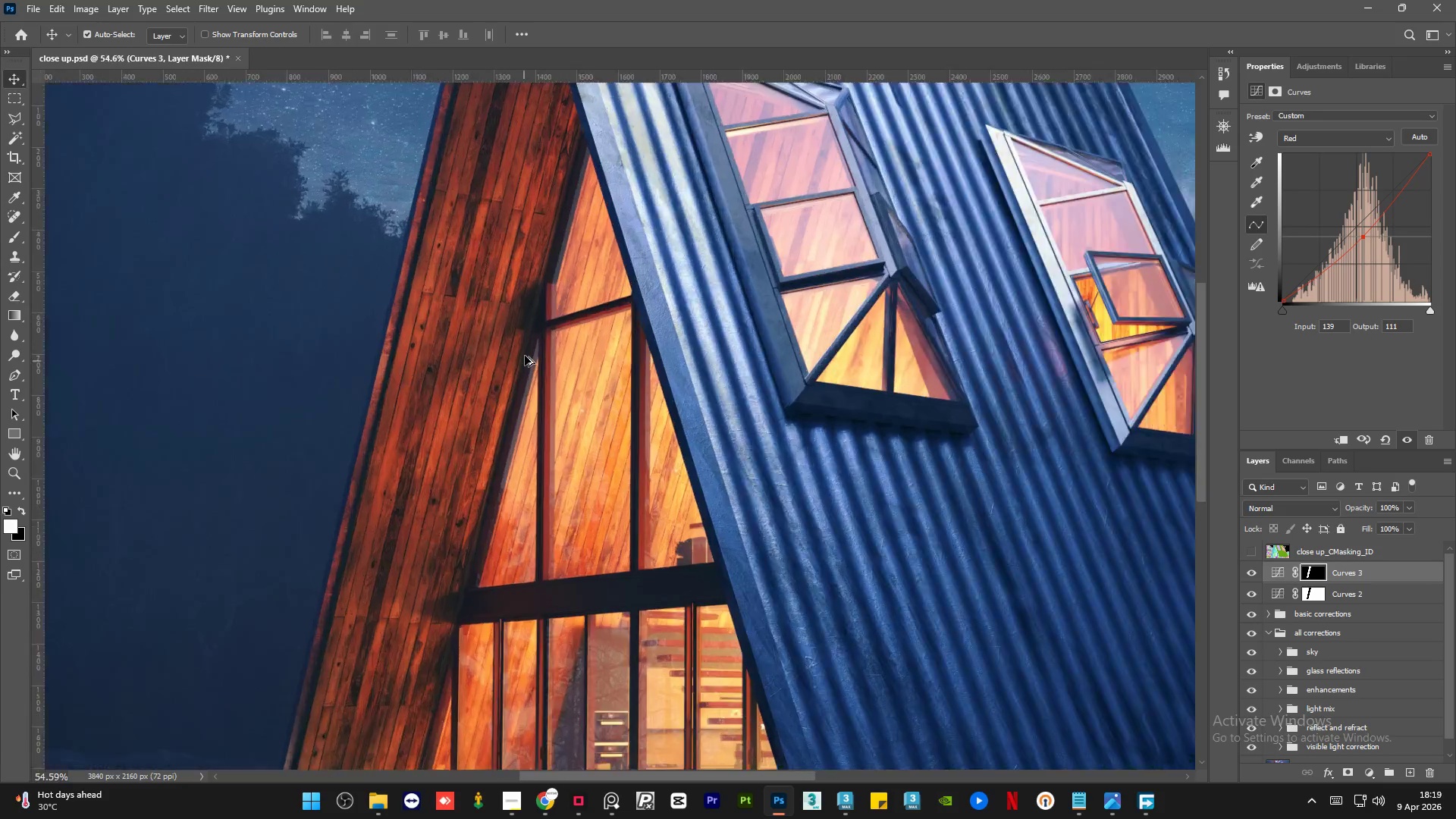 
scroll: coordinate [496, 335], scroll_direction: up, amount: 19.0
 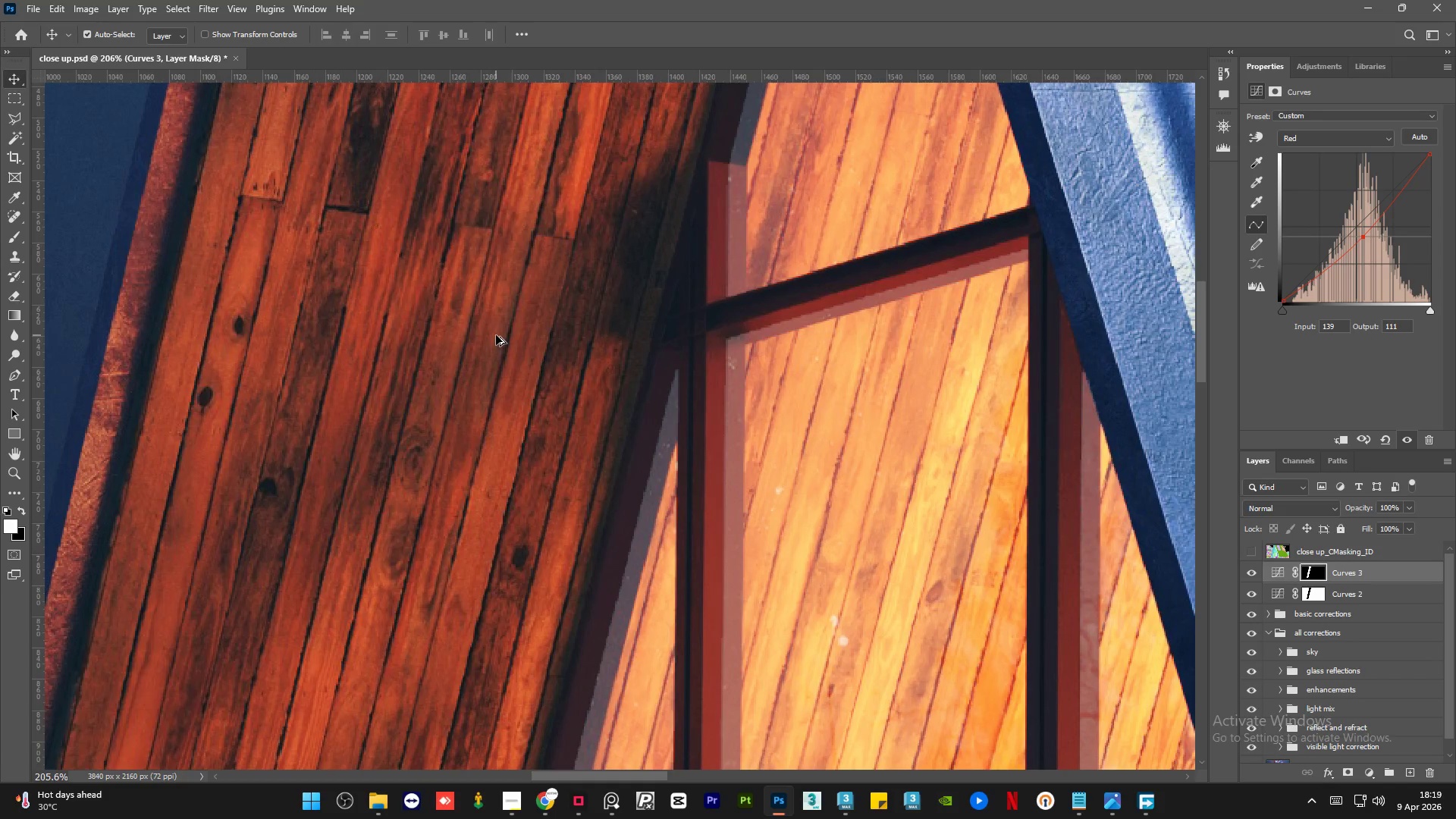 
scroll: coordinate [496, 335], scroll_direction: down, amount: 8.0
 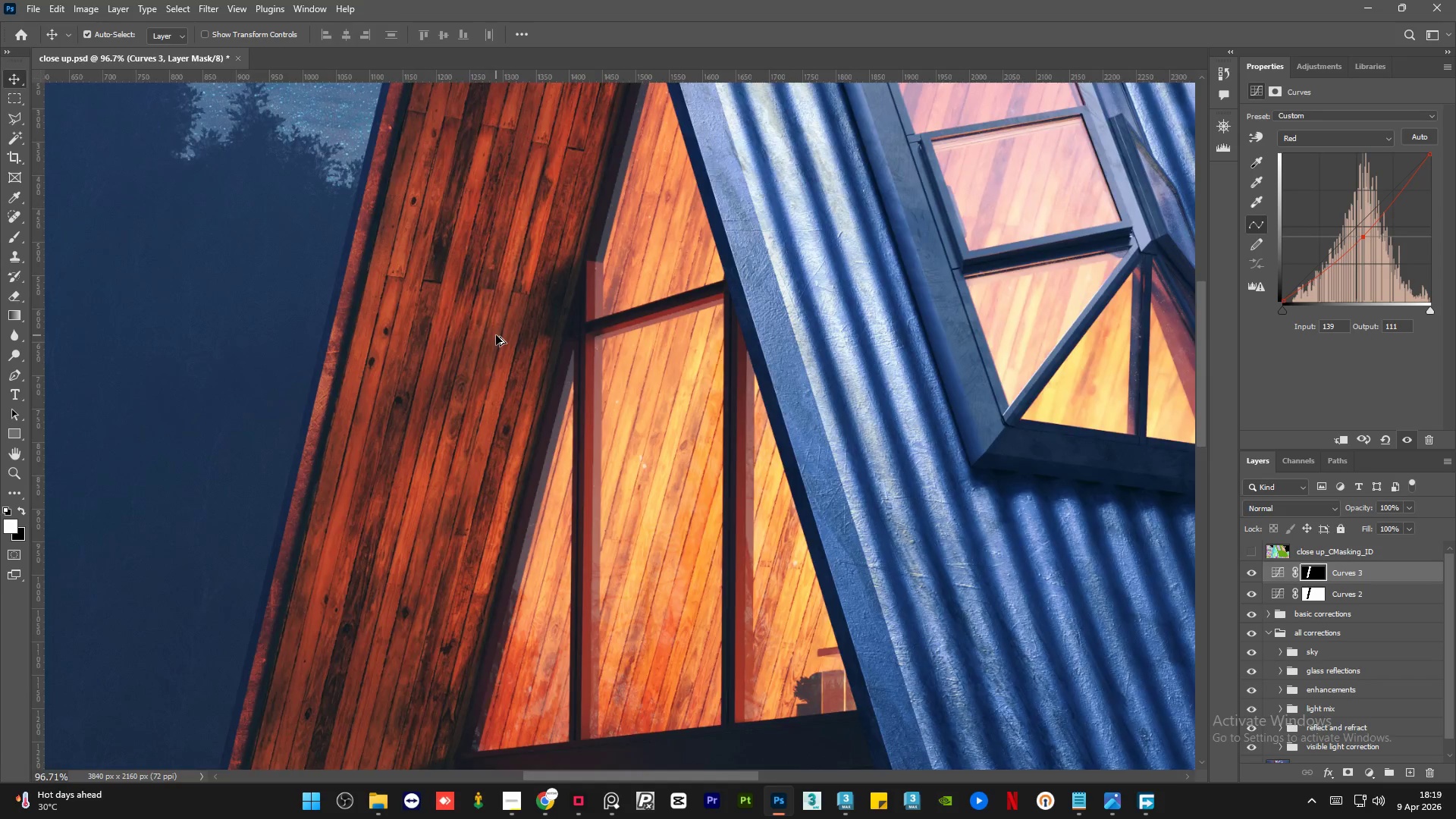 
hold_key(key=AltLeft, duration=1.52)
 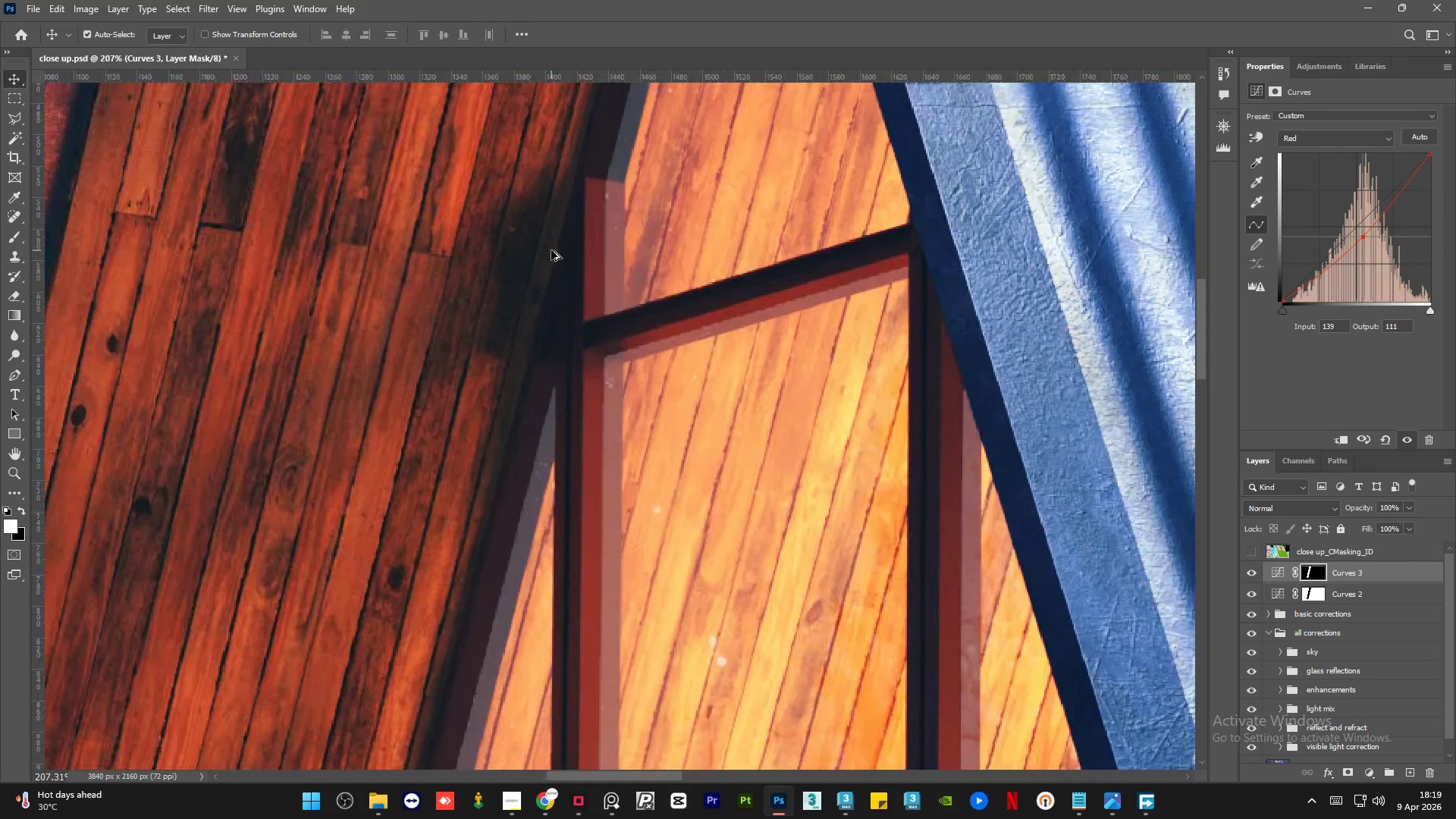 
hold_key(key=AltLeft, duration=1.5)
 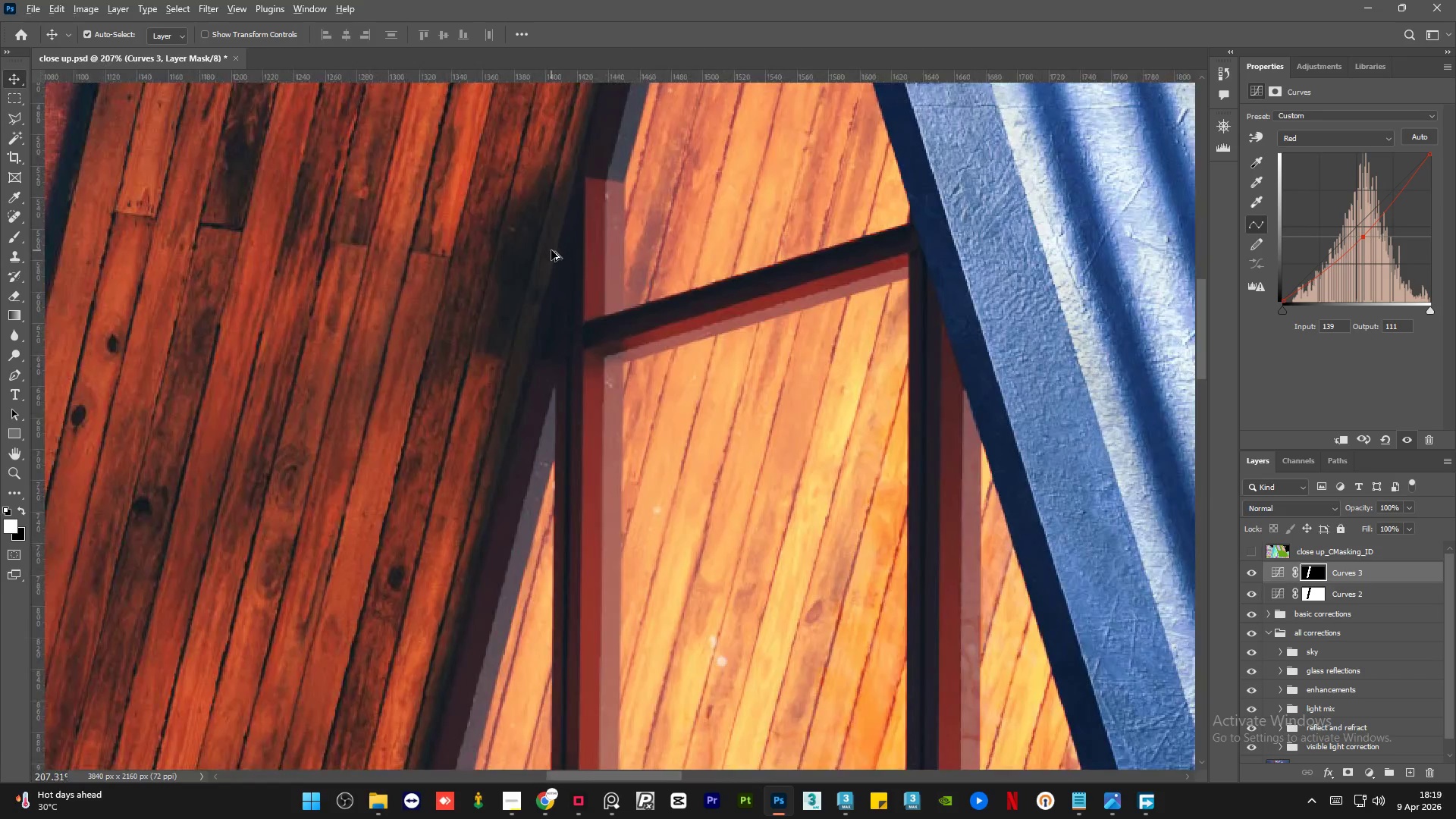 
scroll: coordinate [551, 250], scroll_direction: up, amount: 16.0
 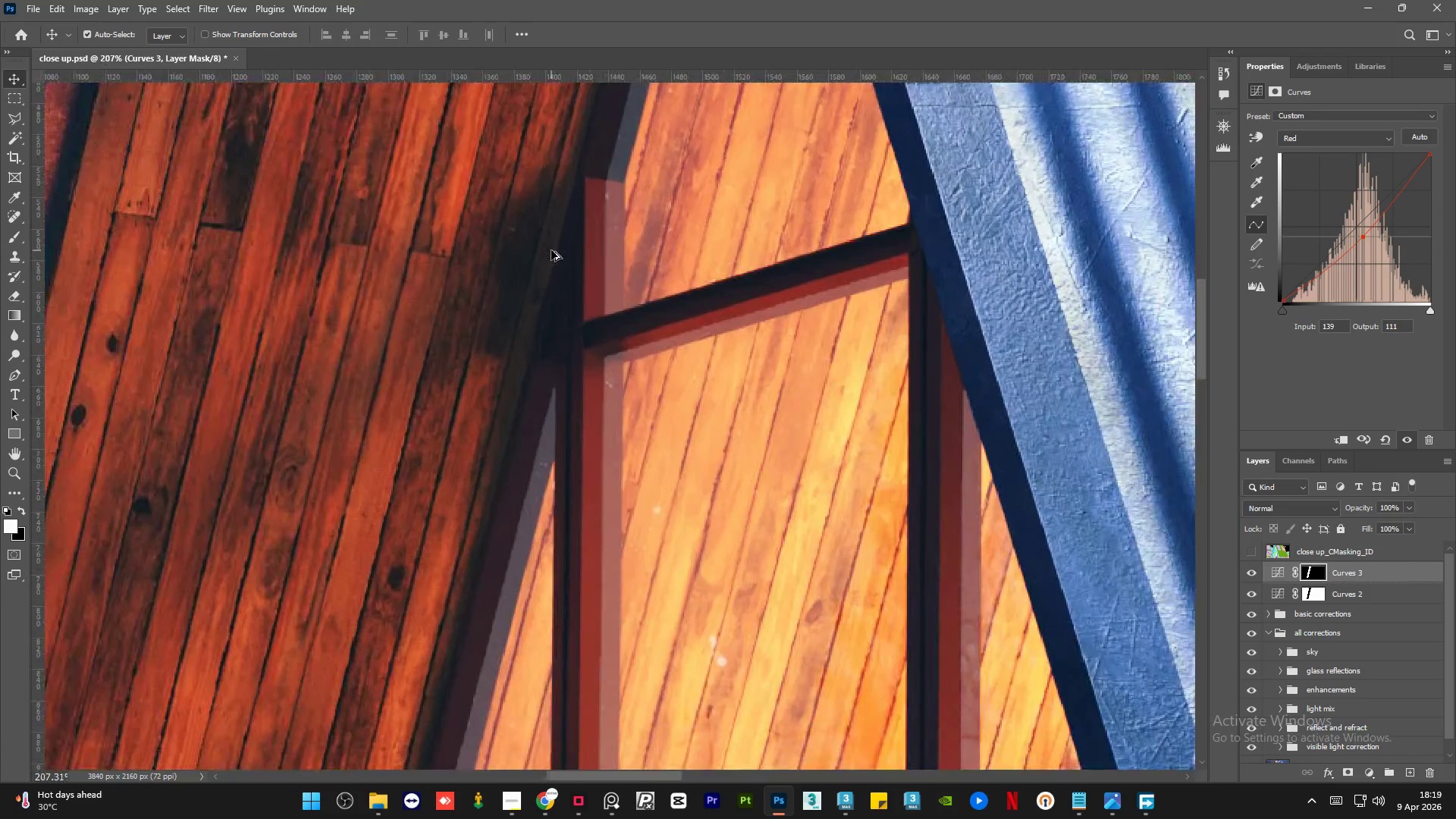 
hold_key(key=AltLeft, duration=0.55)
scroll: coordinate [551, 250], scroll_direction: down, amount: 7.0
 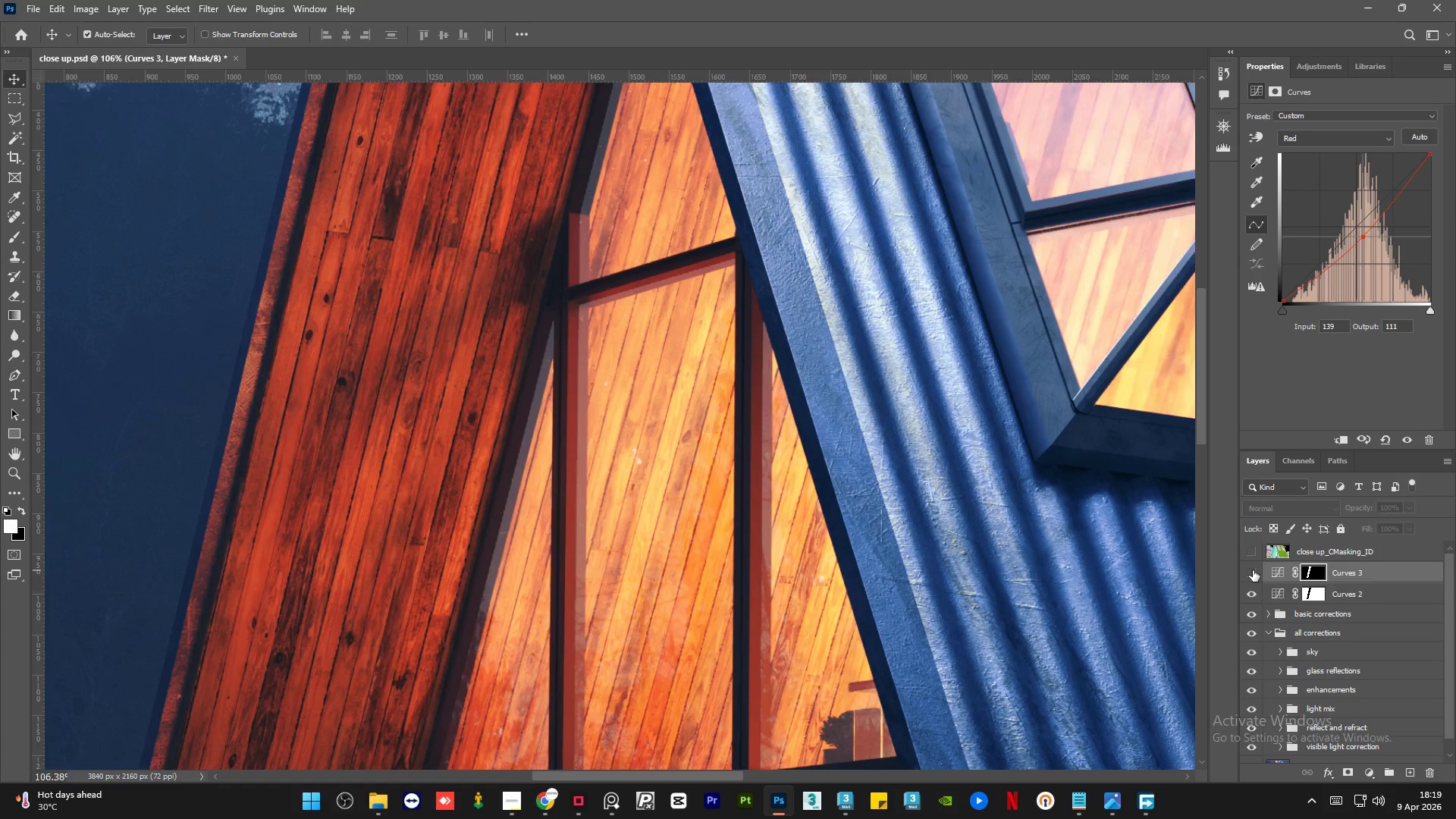 
double_click([1253, 570])
 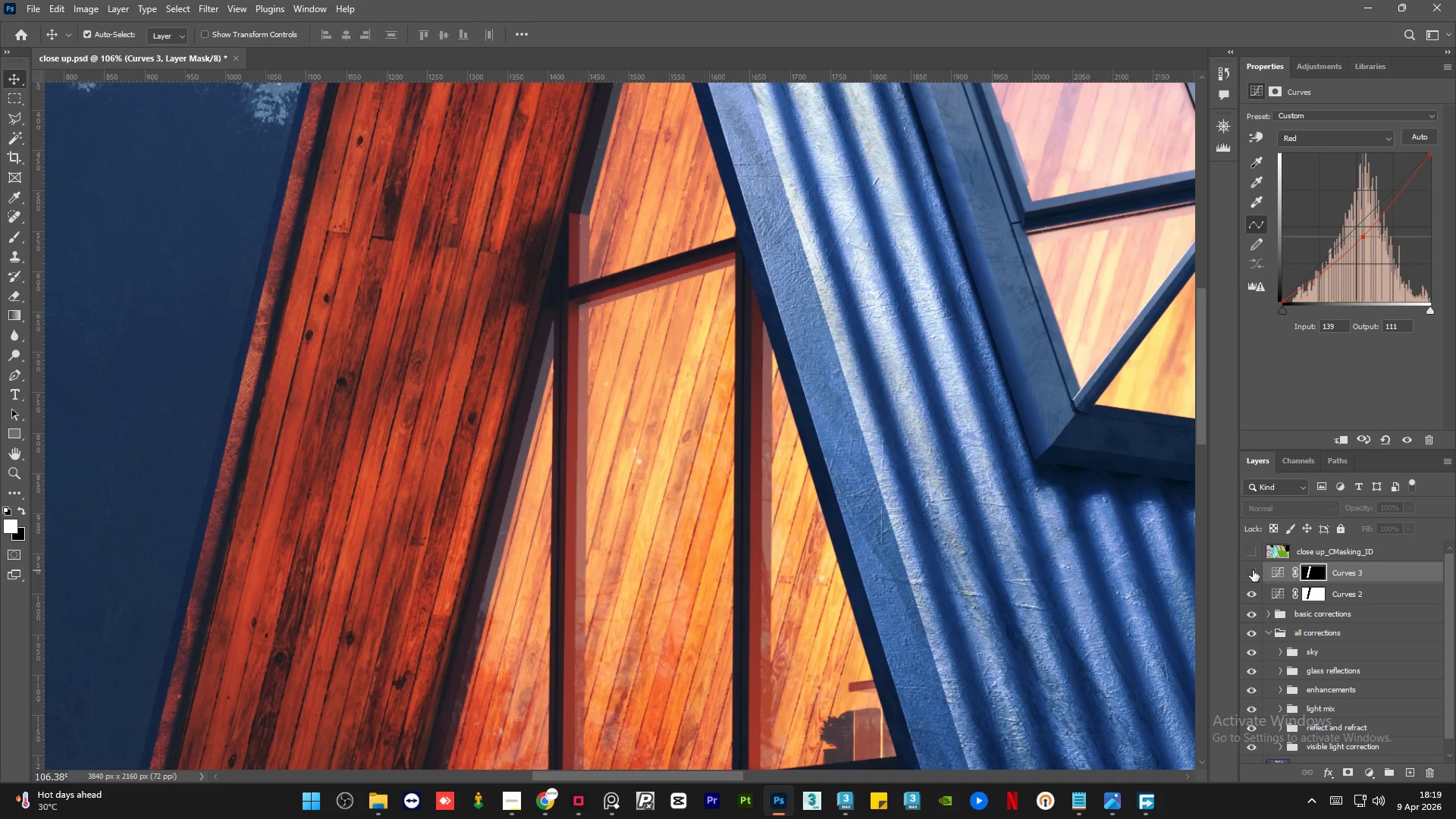 
left_click([1253, 570])
 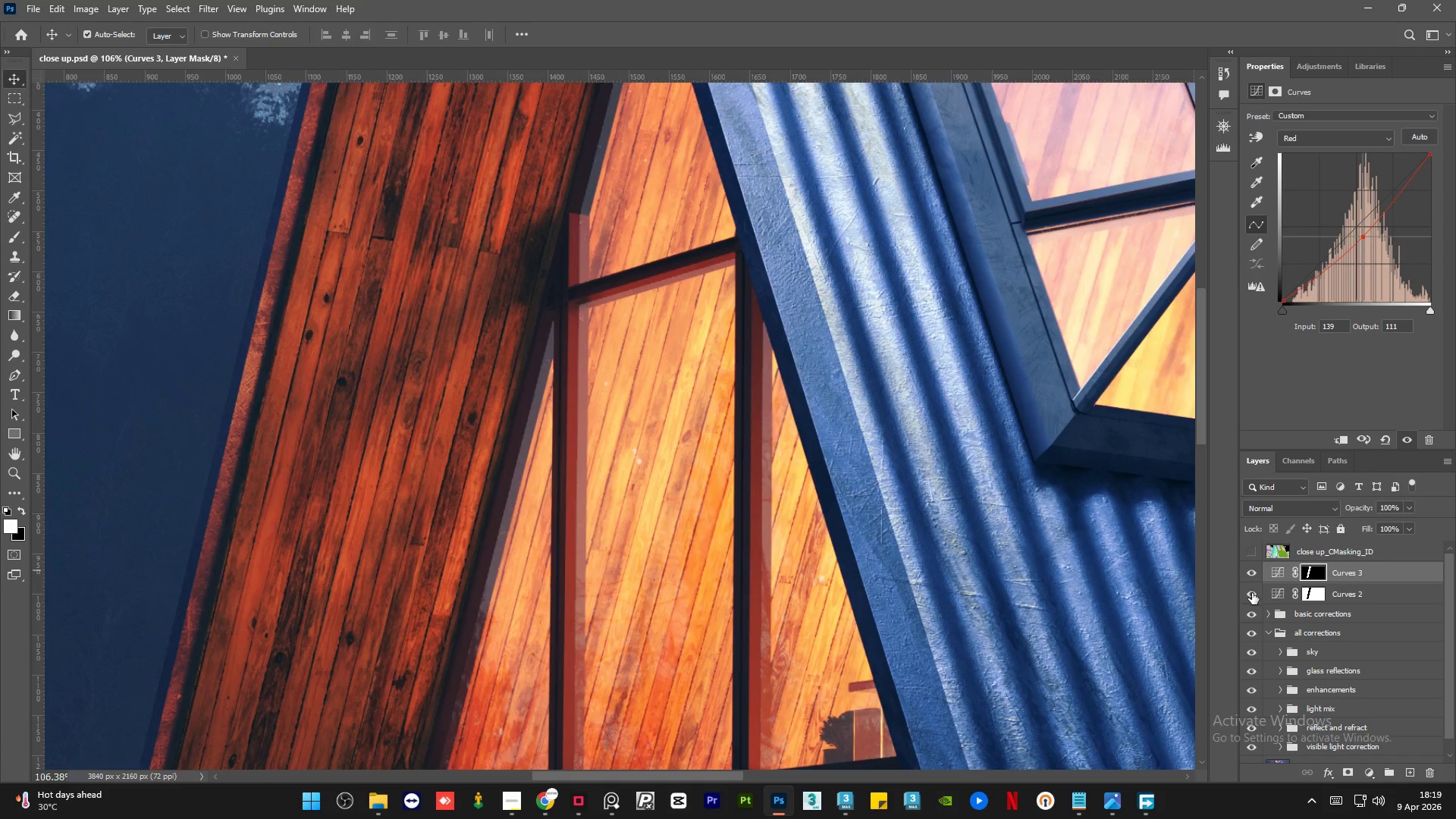 
left_click([1252, 593])
 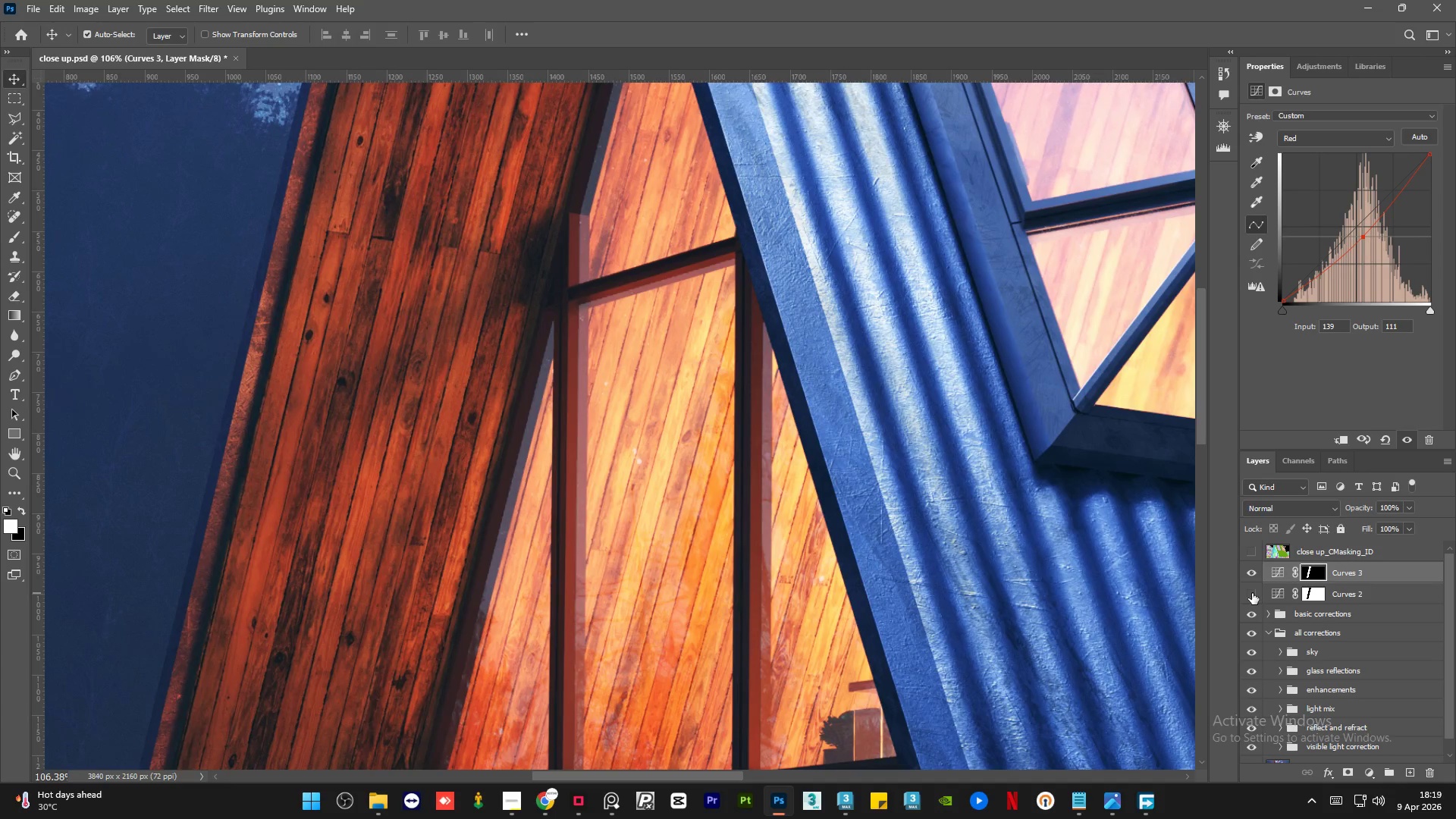 
left_click([1252, 593])
 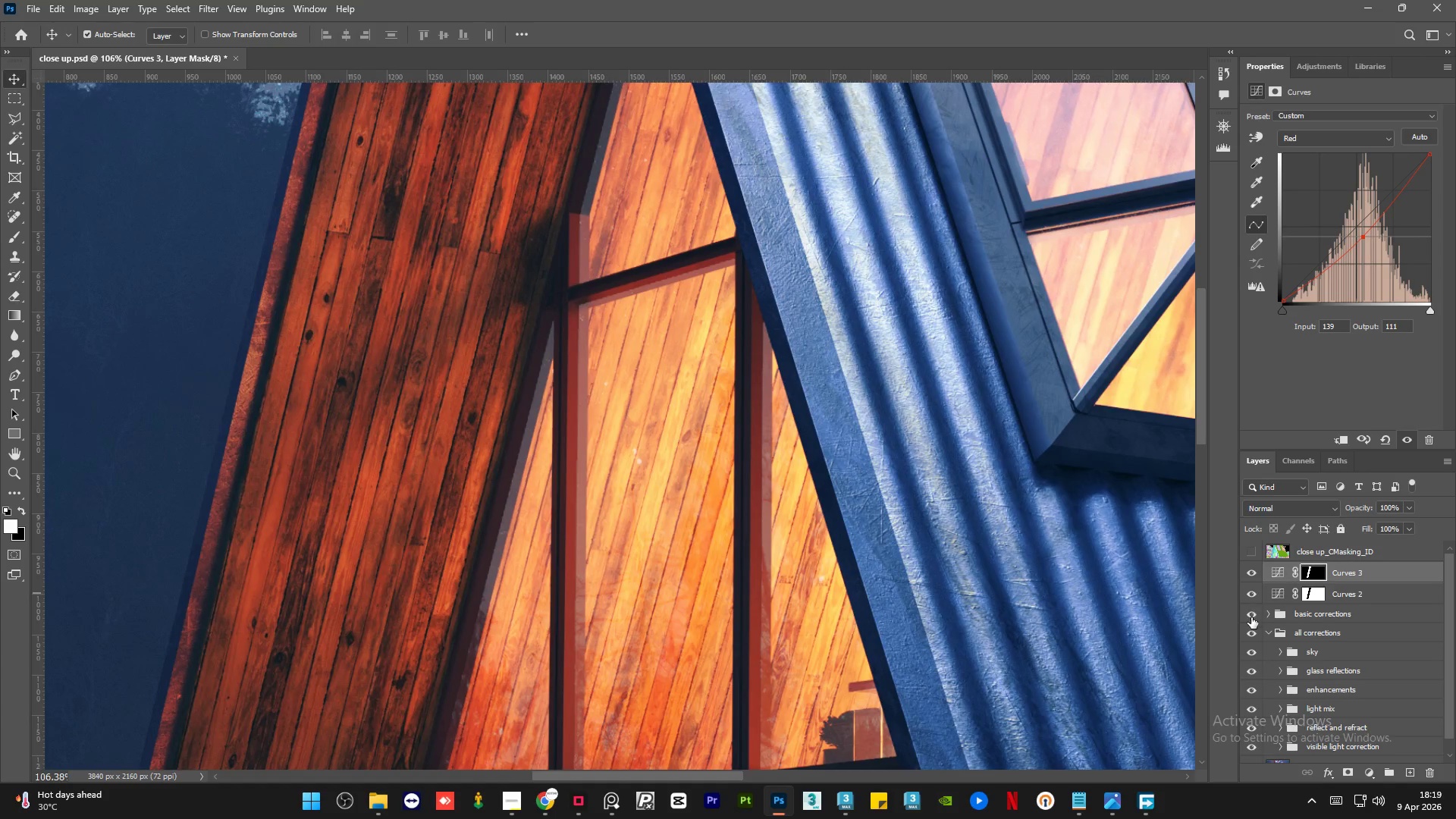 
left_click([1251, 618])
 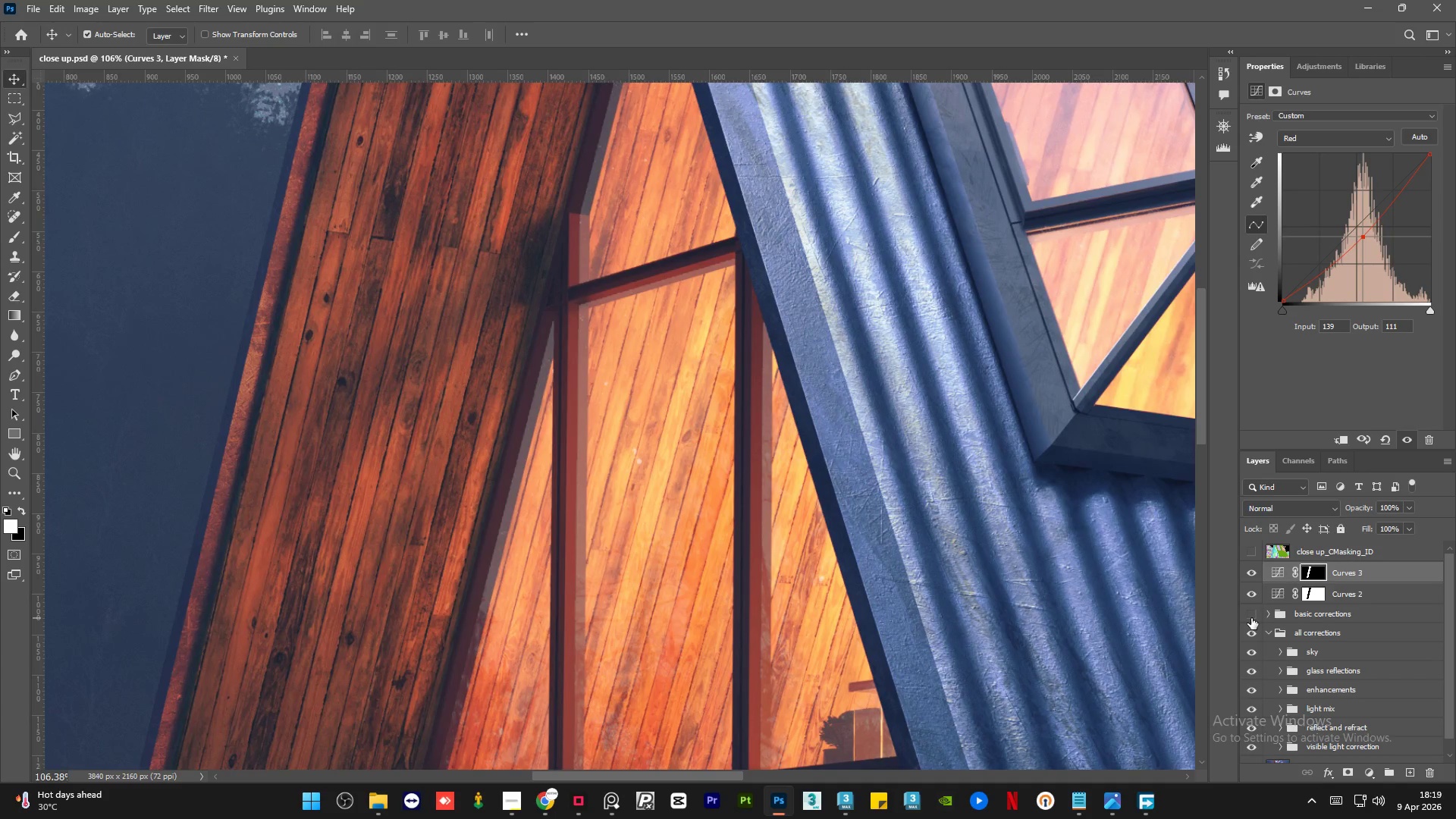 
left_click([1251, 618])
 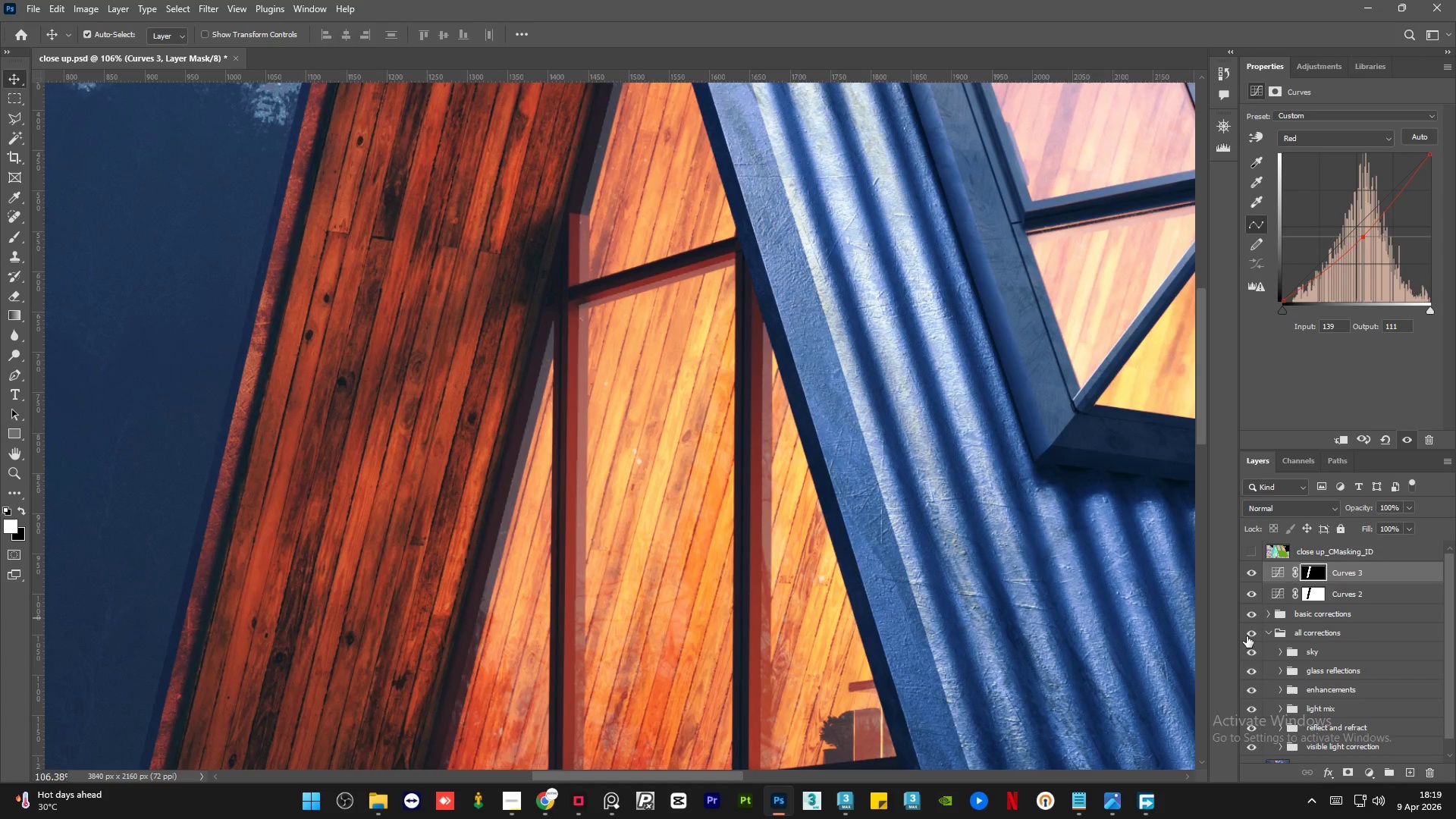 
left_click([1247, 636])
 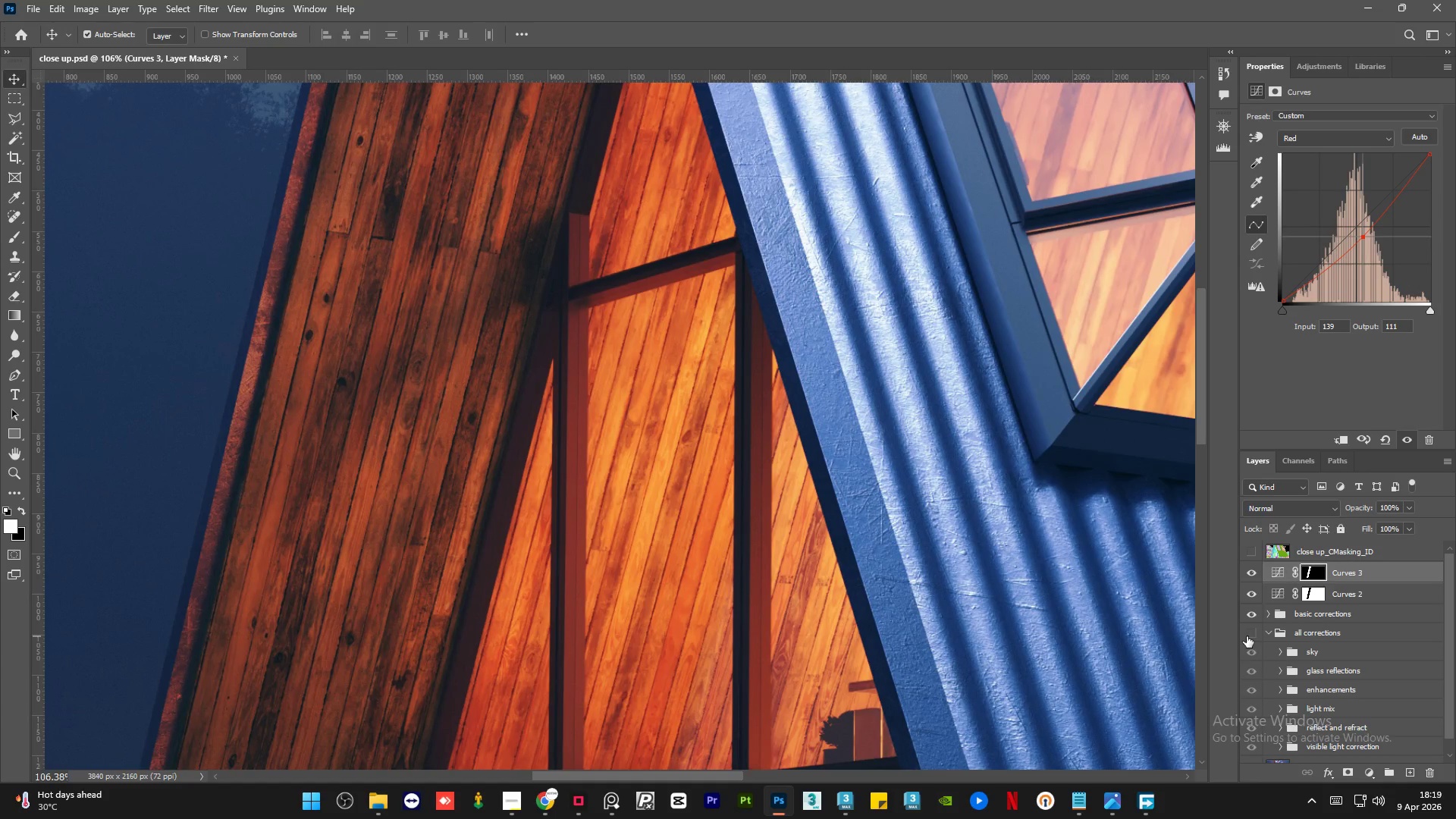 
left_click([1247, 636])
 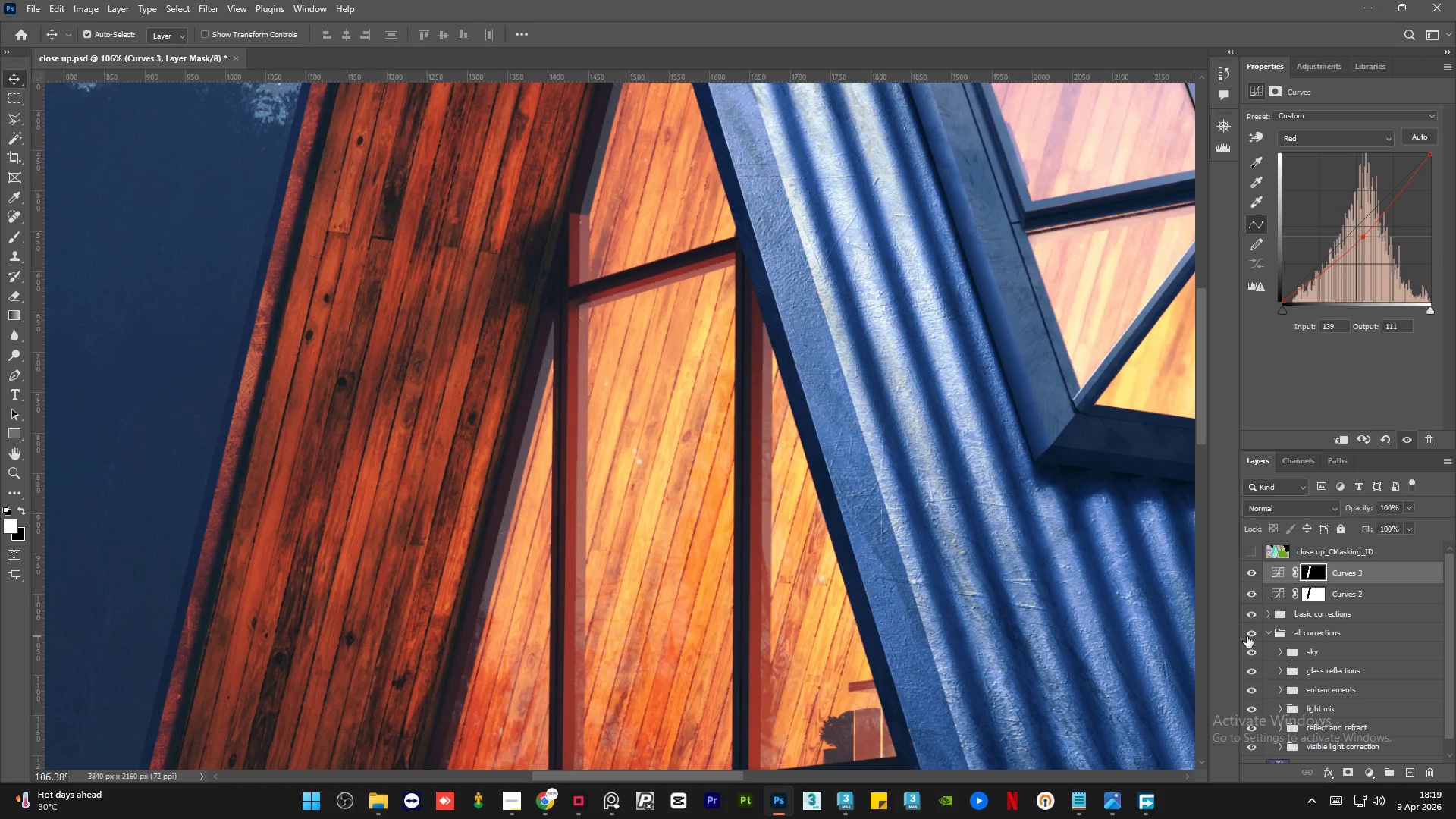 
left_click([1247, 636])
 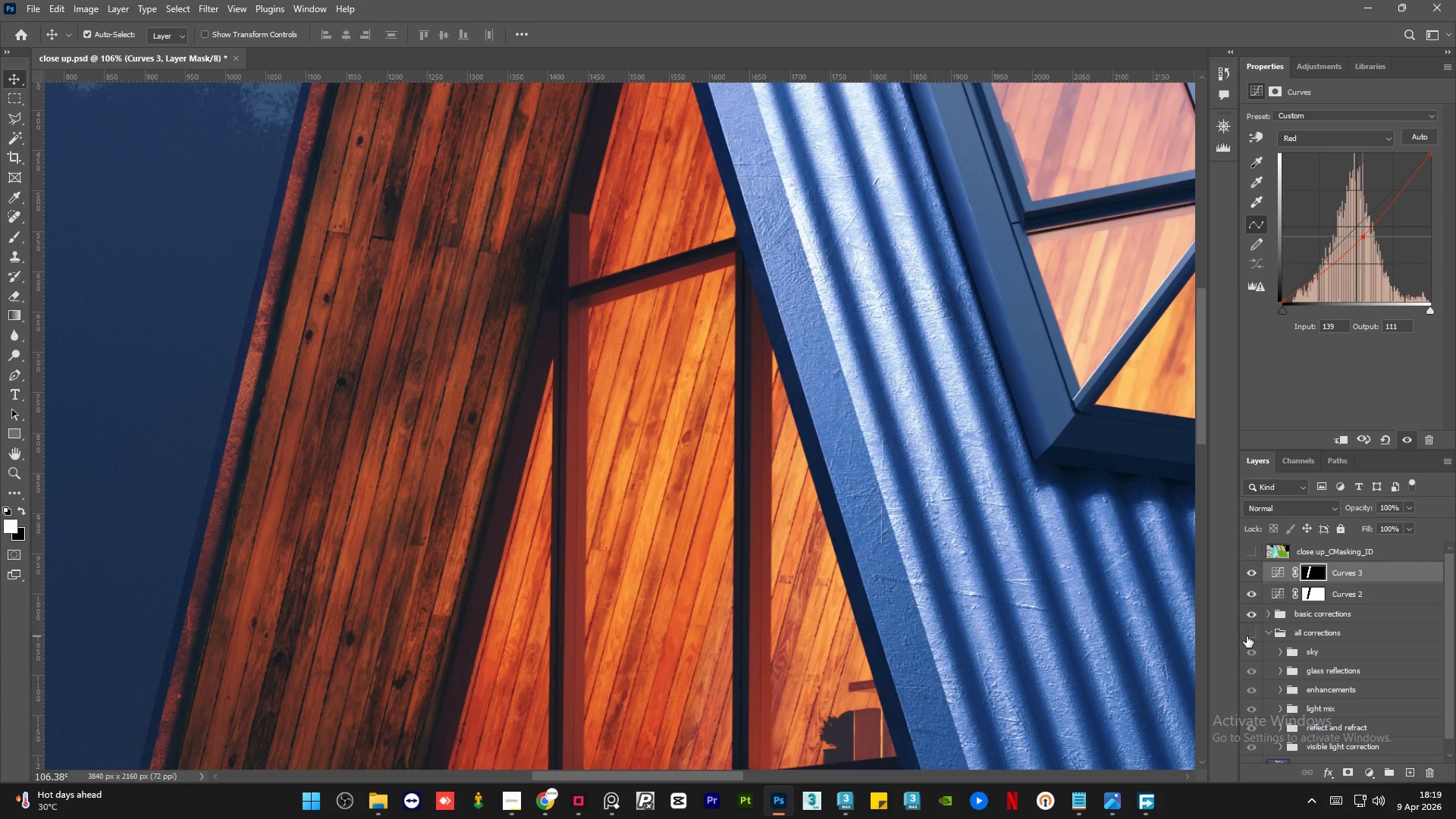 
left_click([1247, 636])
 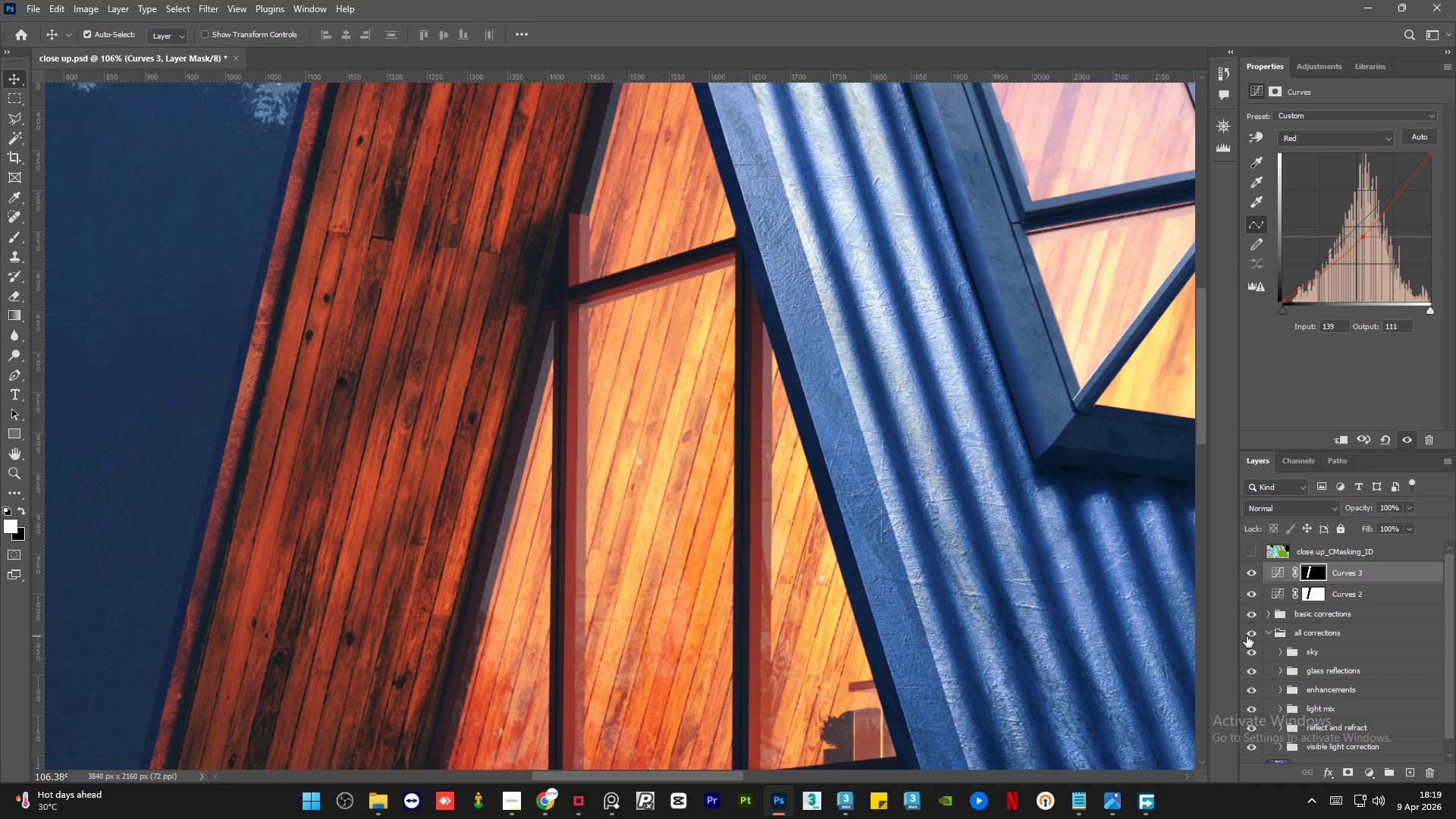 
left_click([1247, 636])
 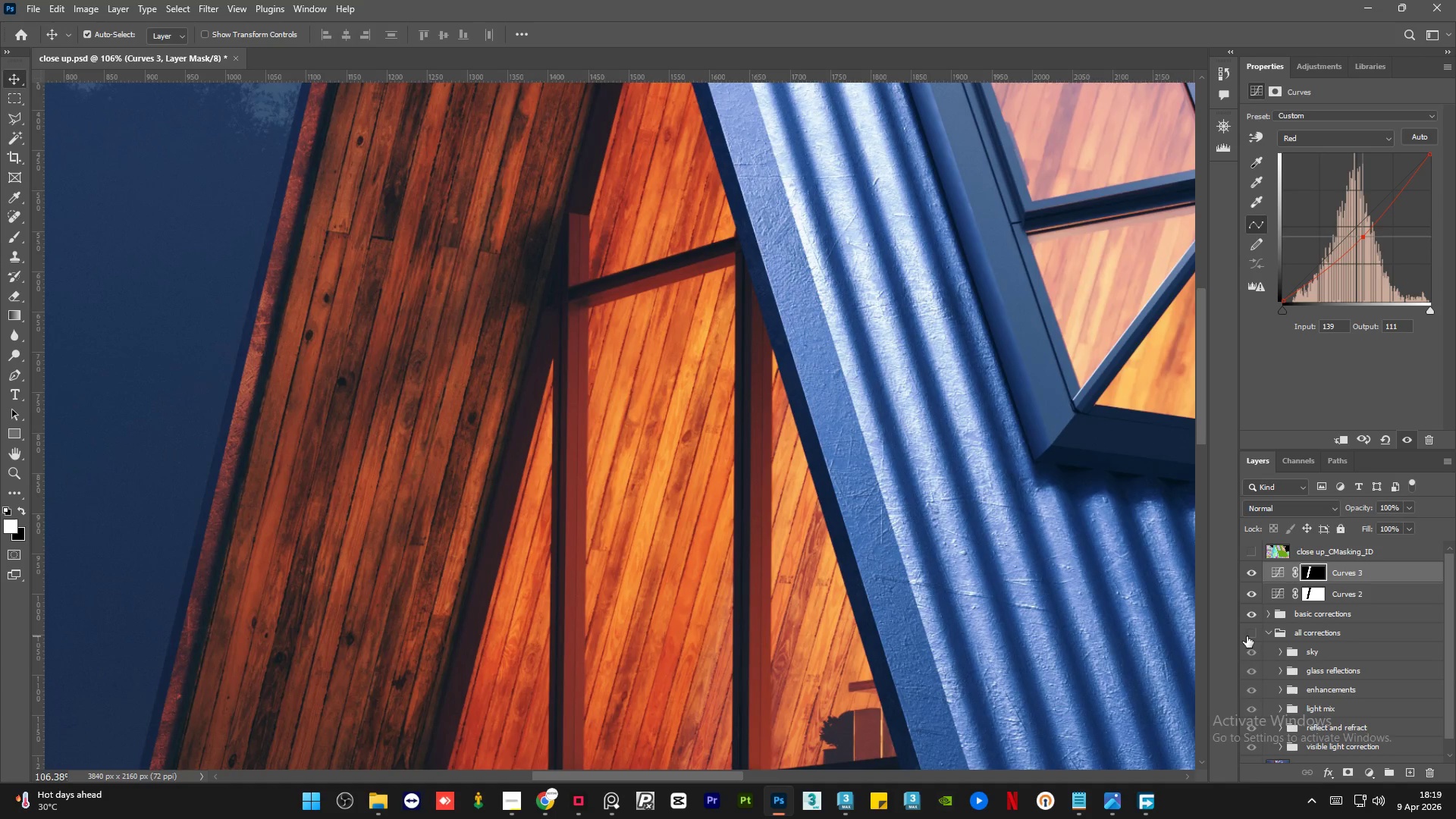 
left_click([1247, 636])
 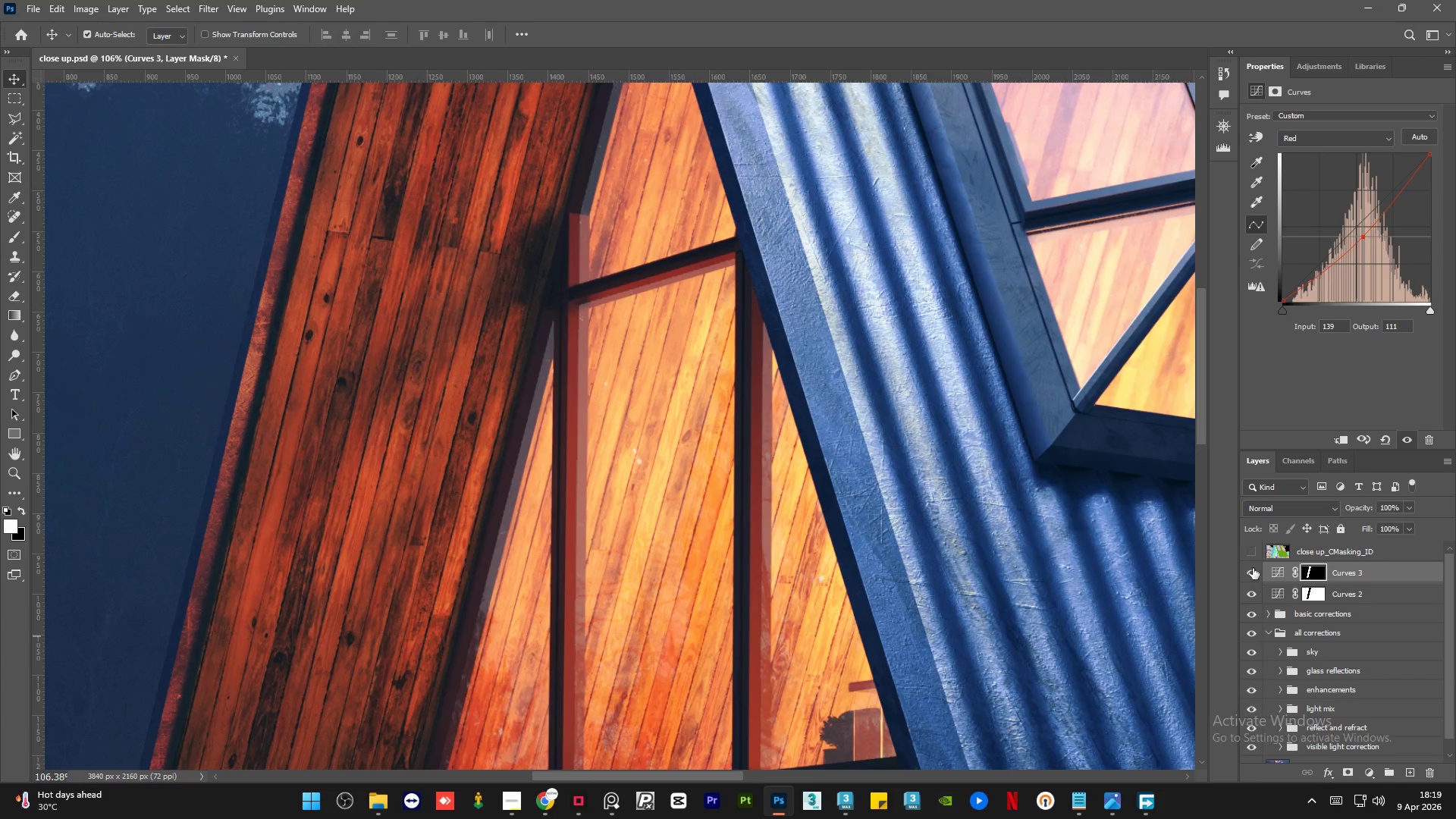 
left_click([1253, 551])
 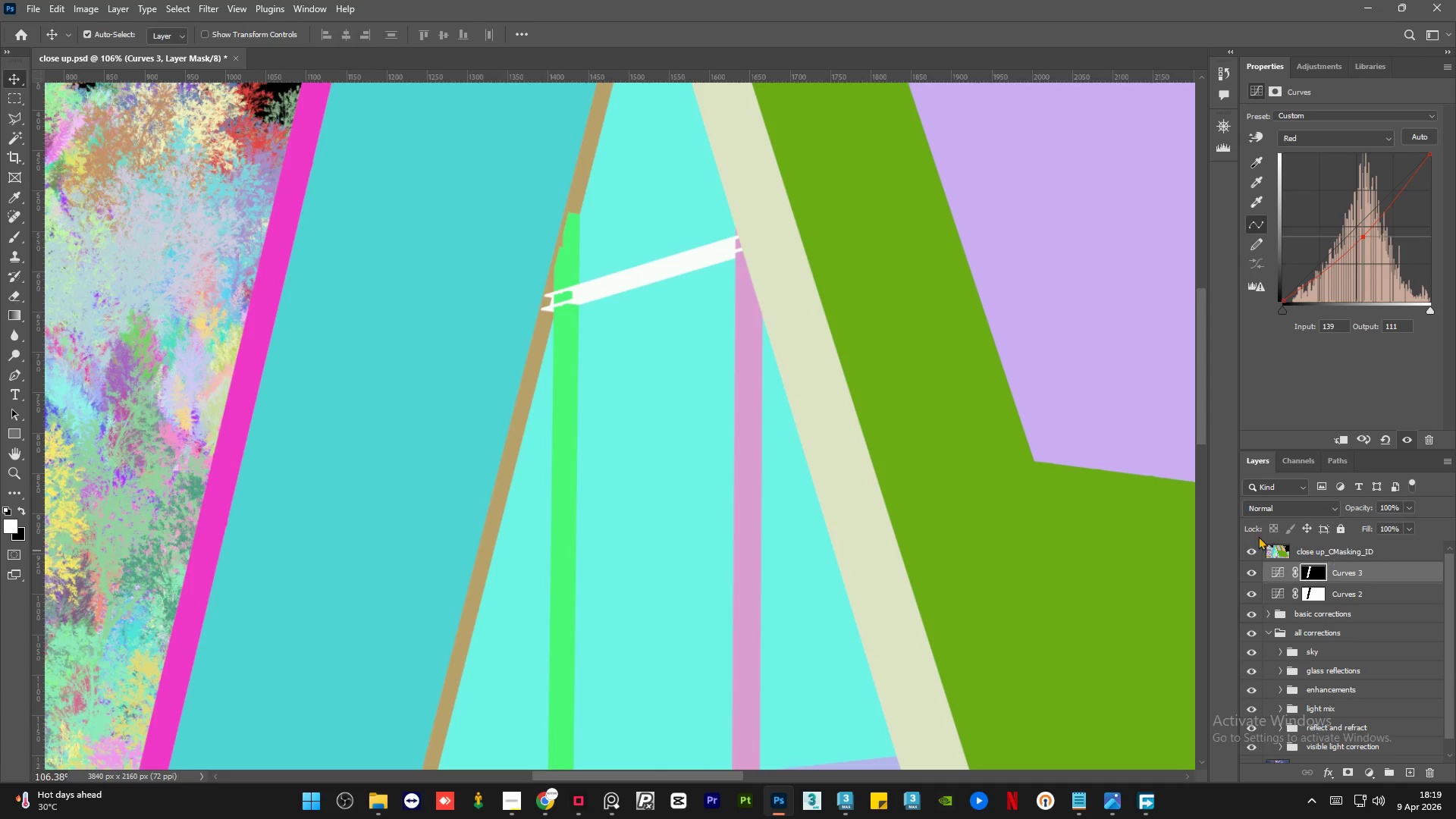 
left_click([1247, 548])
 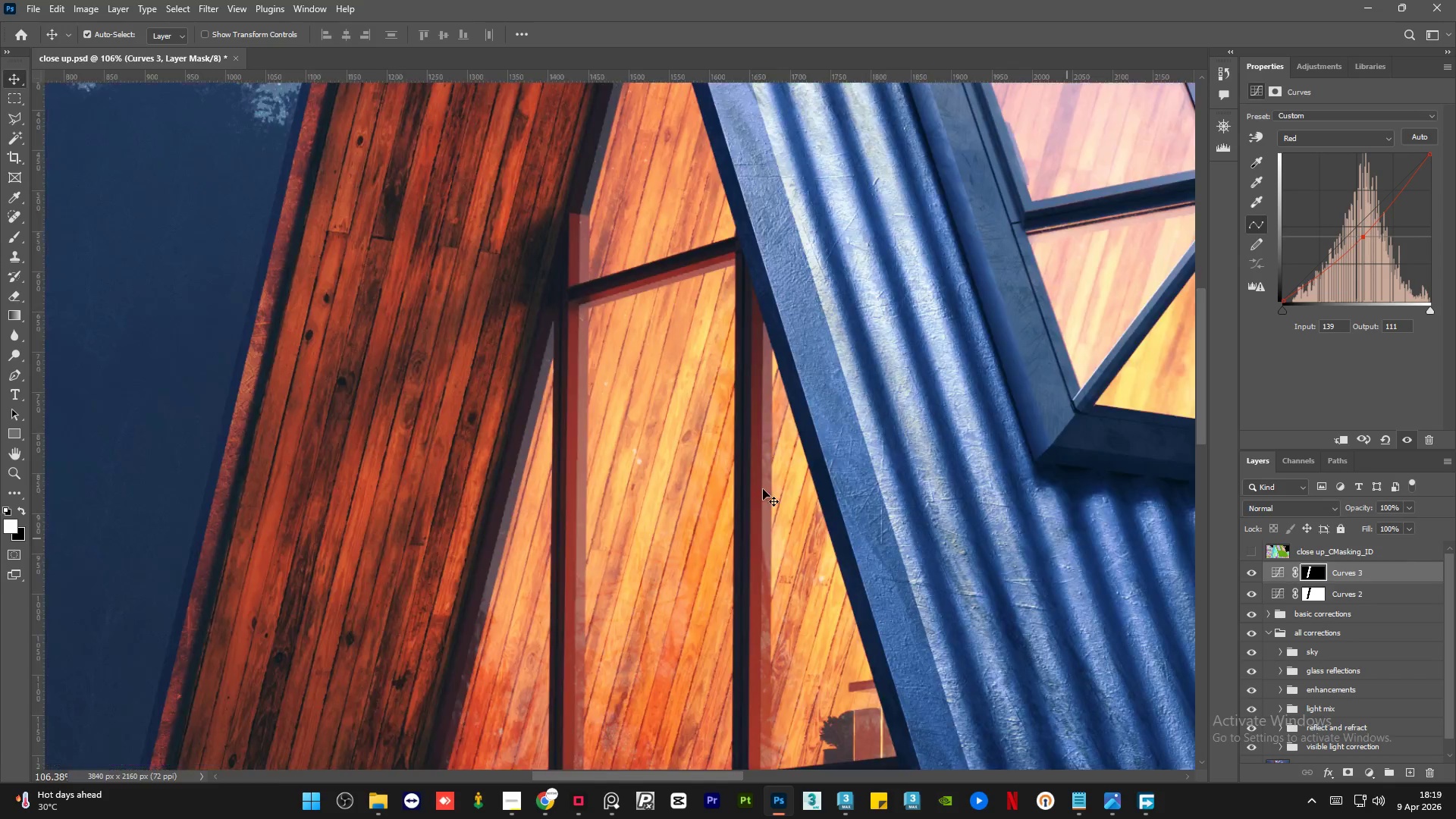 
hold_key(key=AltLeft, duration=1.09)
scroll: coordinate [615, 437], scroll_direction: down, amount: 14.0
 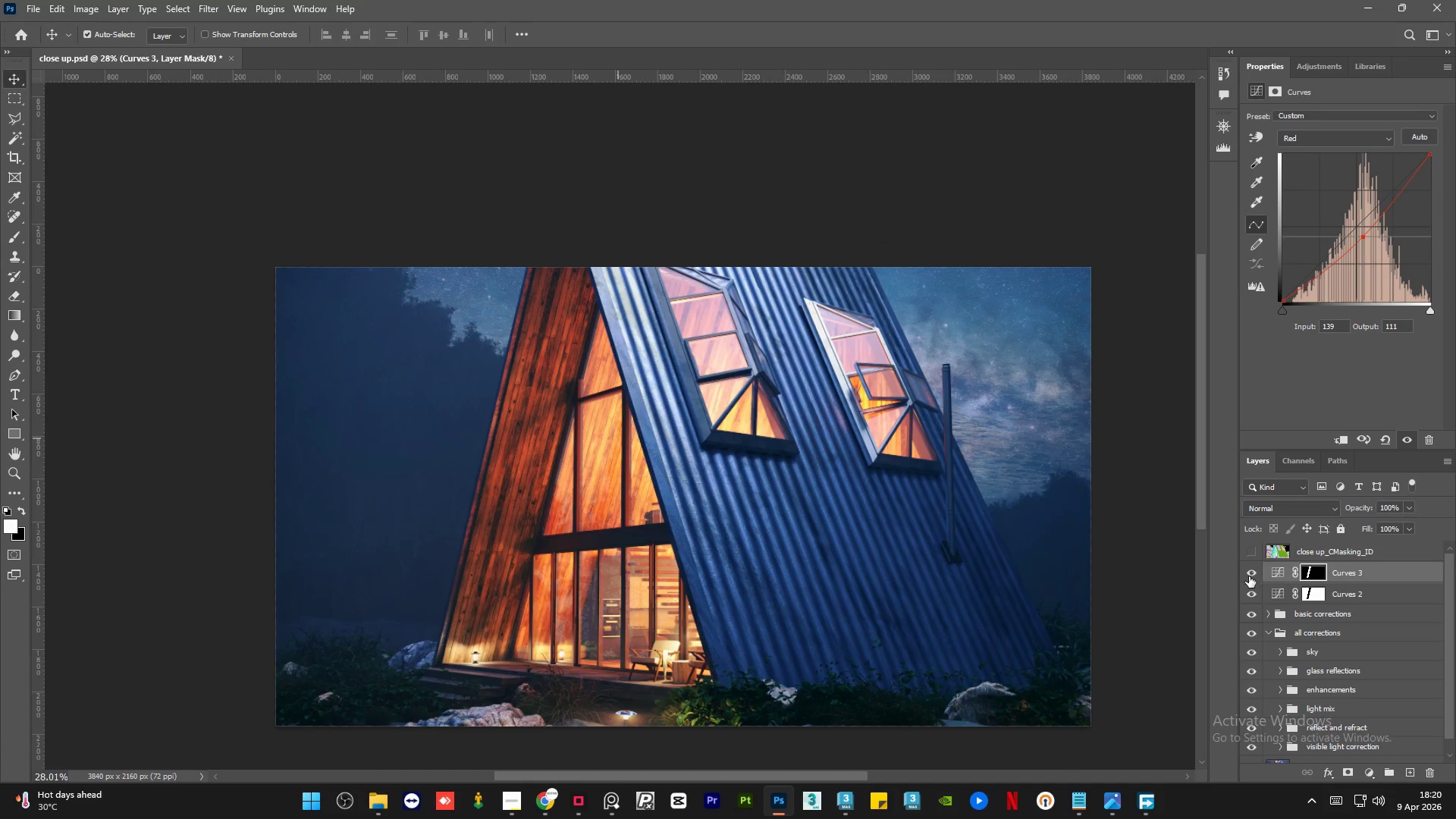 
left_click([1249, 576])
 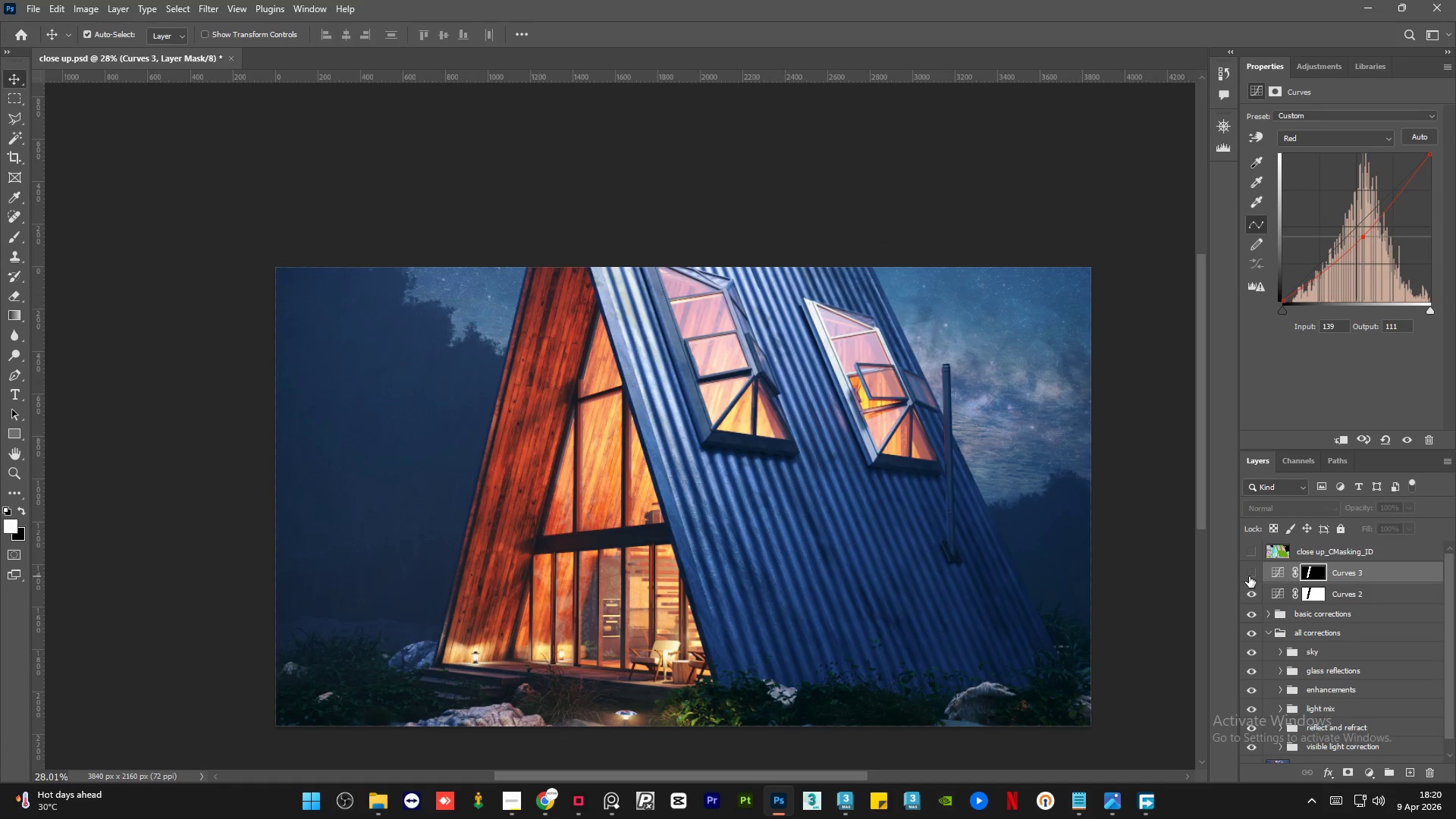 
left_click([1249, 576])
 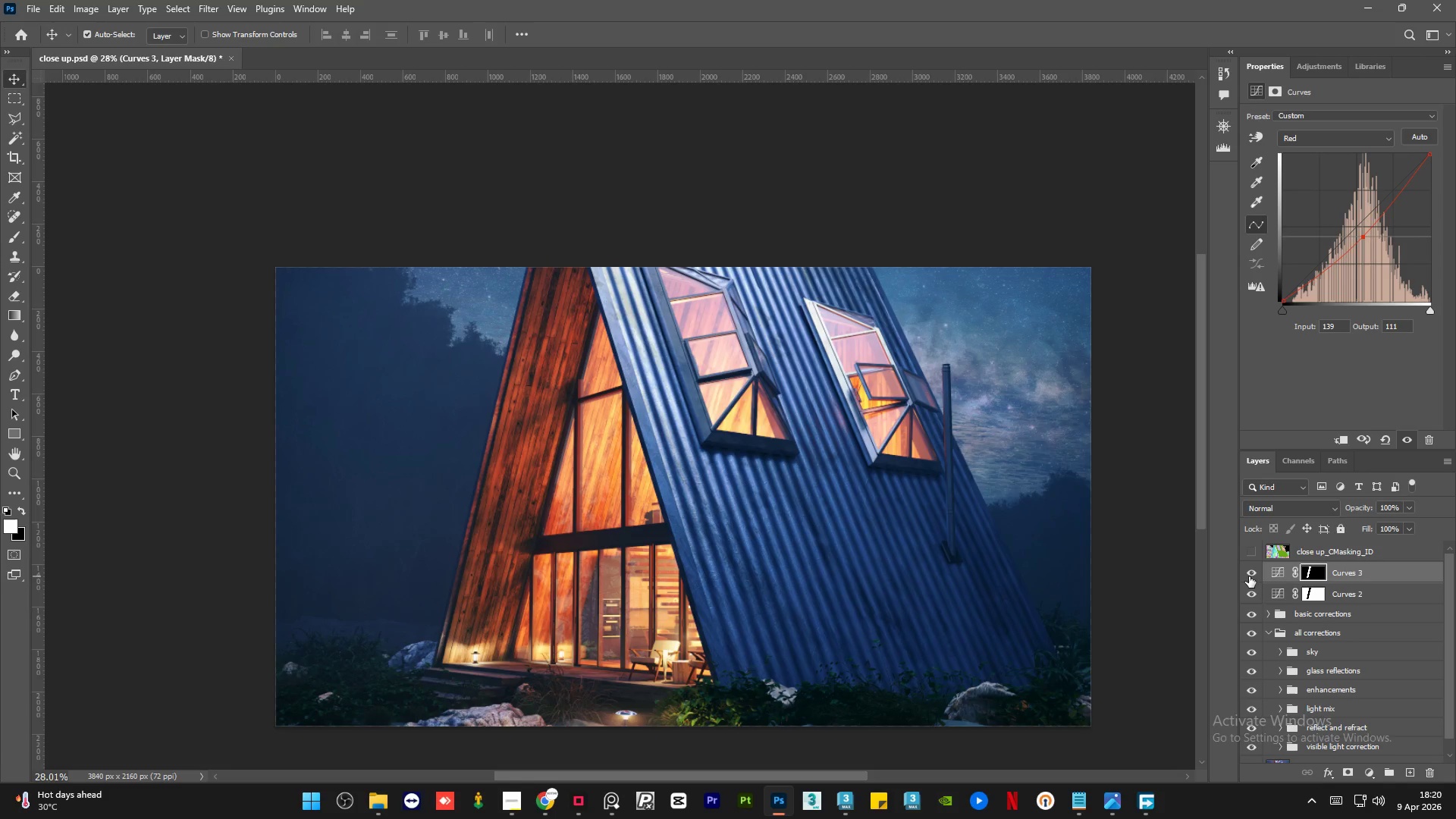 
left_click([1249, 576])
 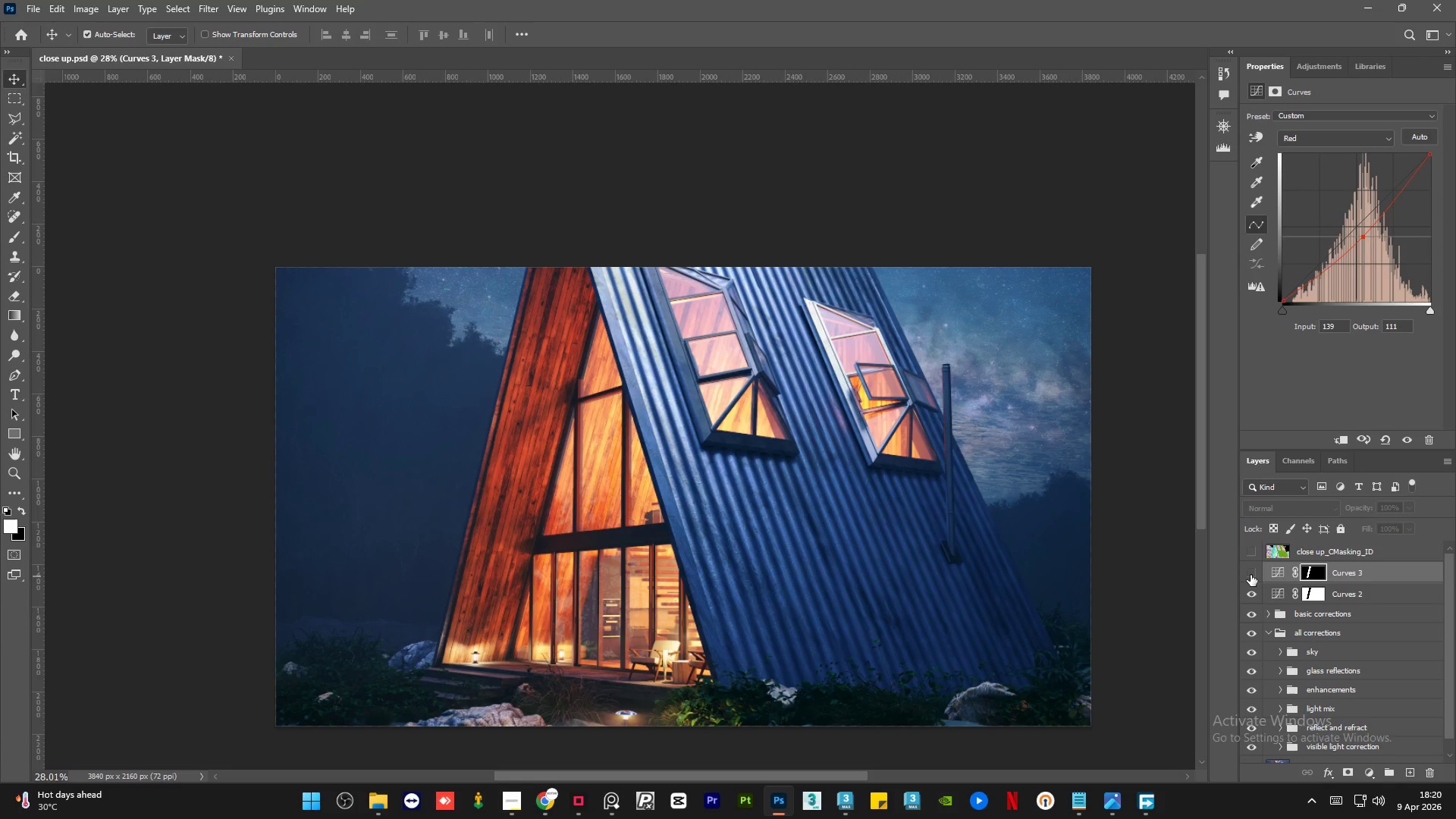 
left_click([1250, 575])
 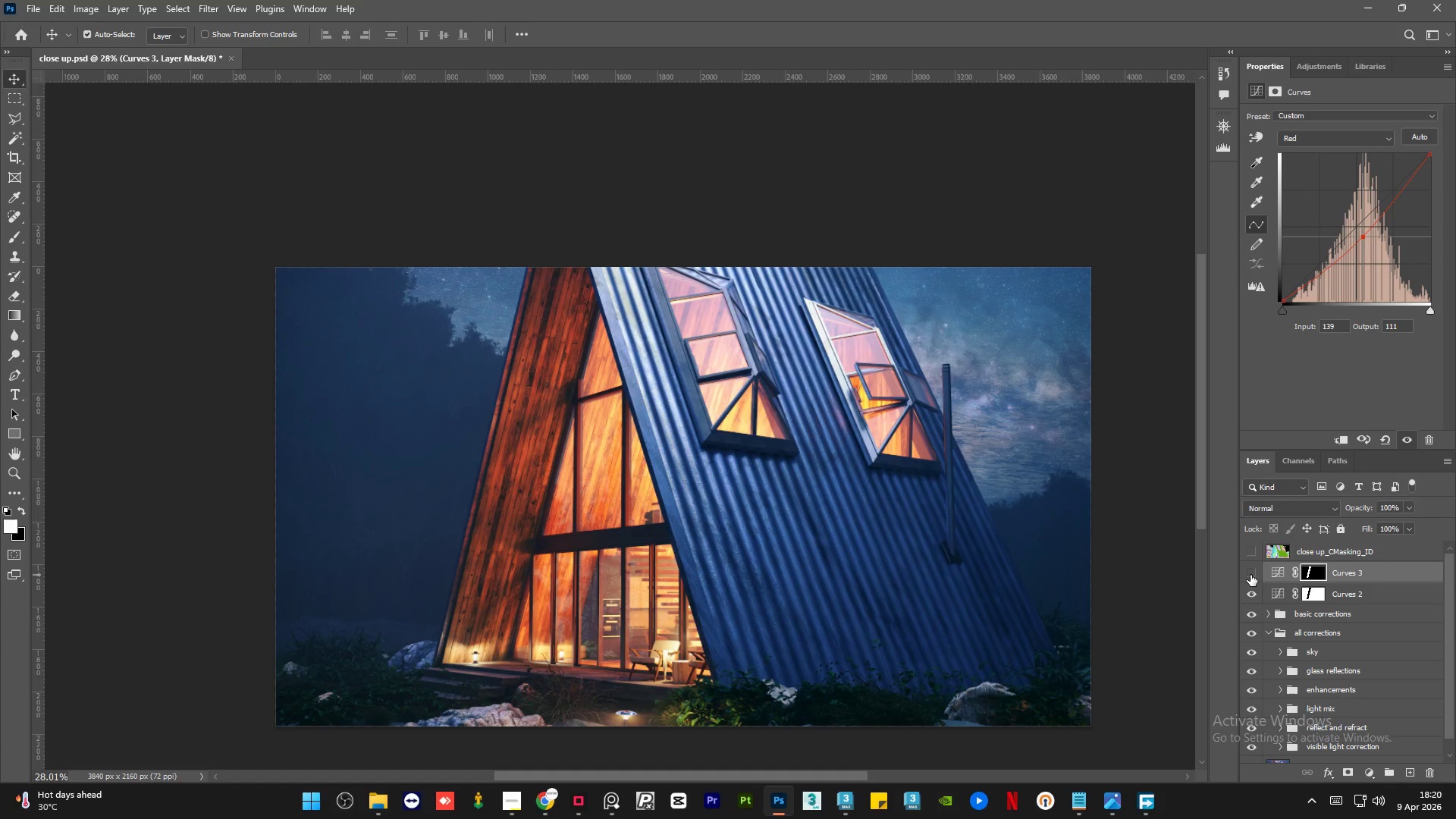 
double_click([1250, 575])
 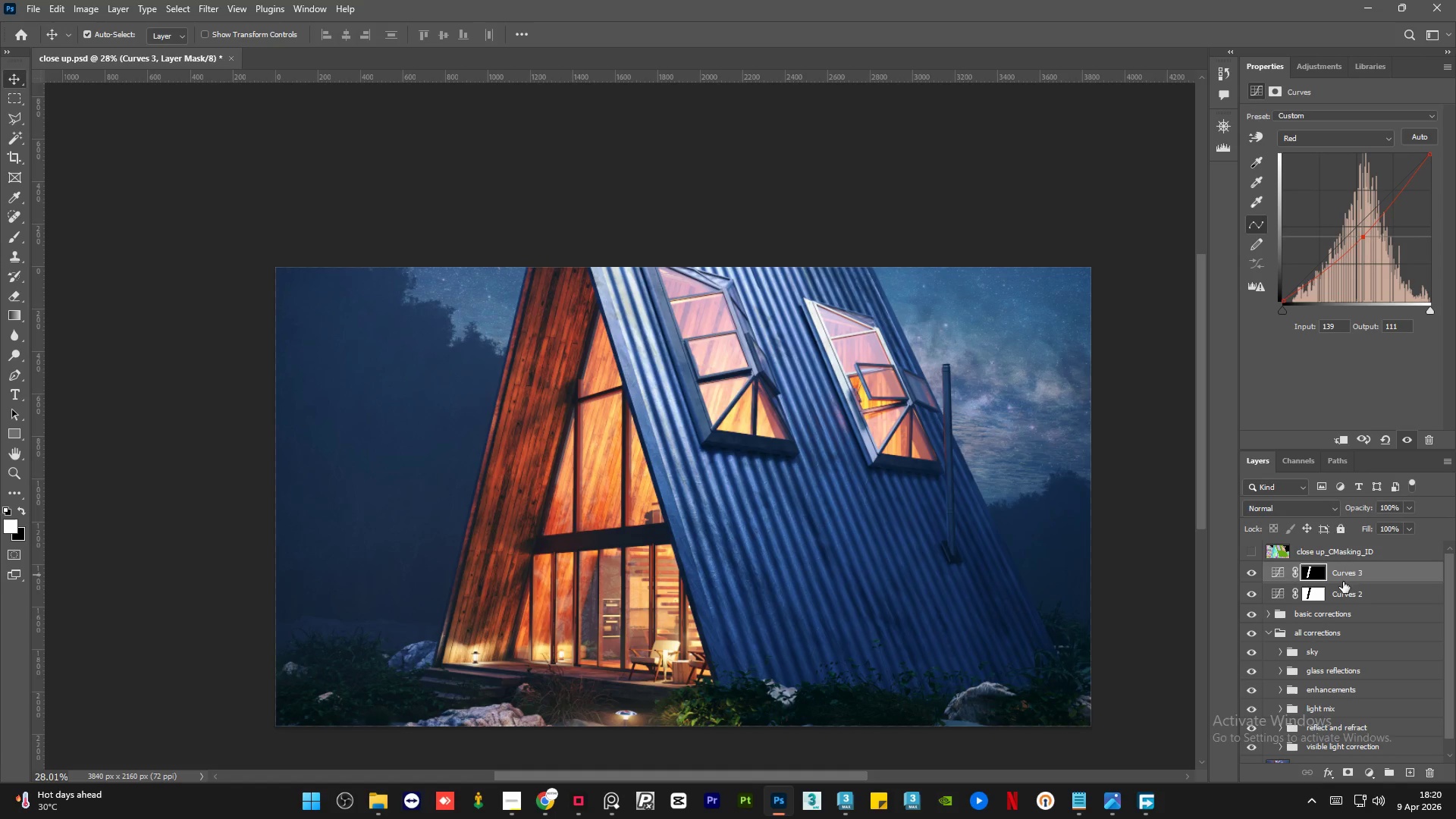 
hold_key(key=ControlLeft, duration=0.97)
left_click([1315, 570])
 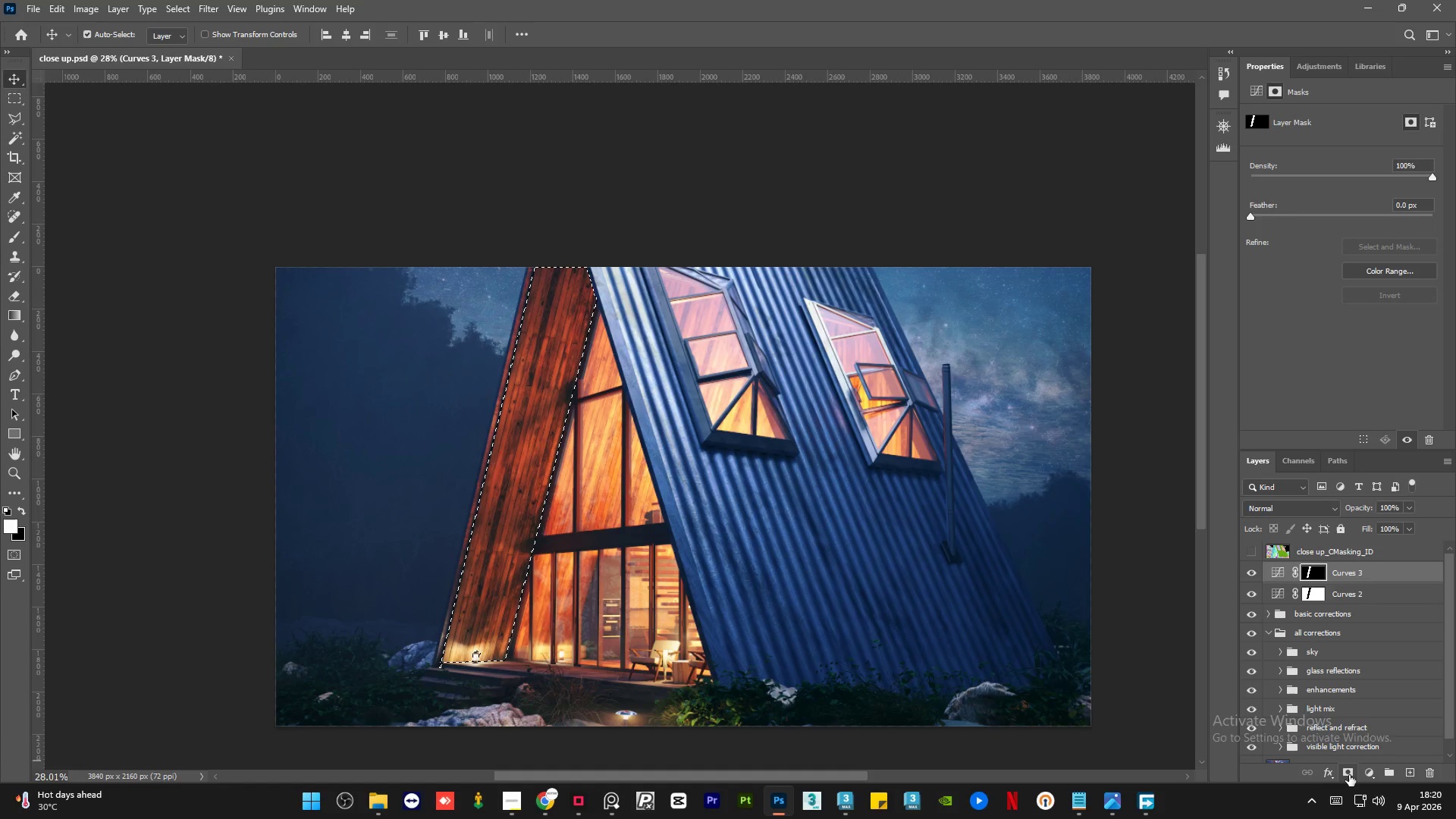 
left_click([1368, 777])
 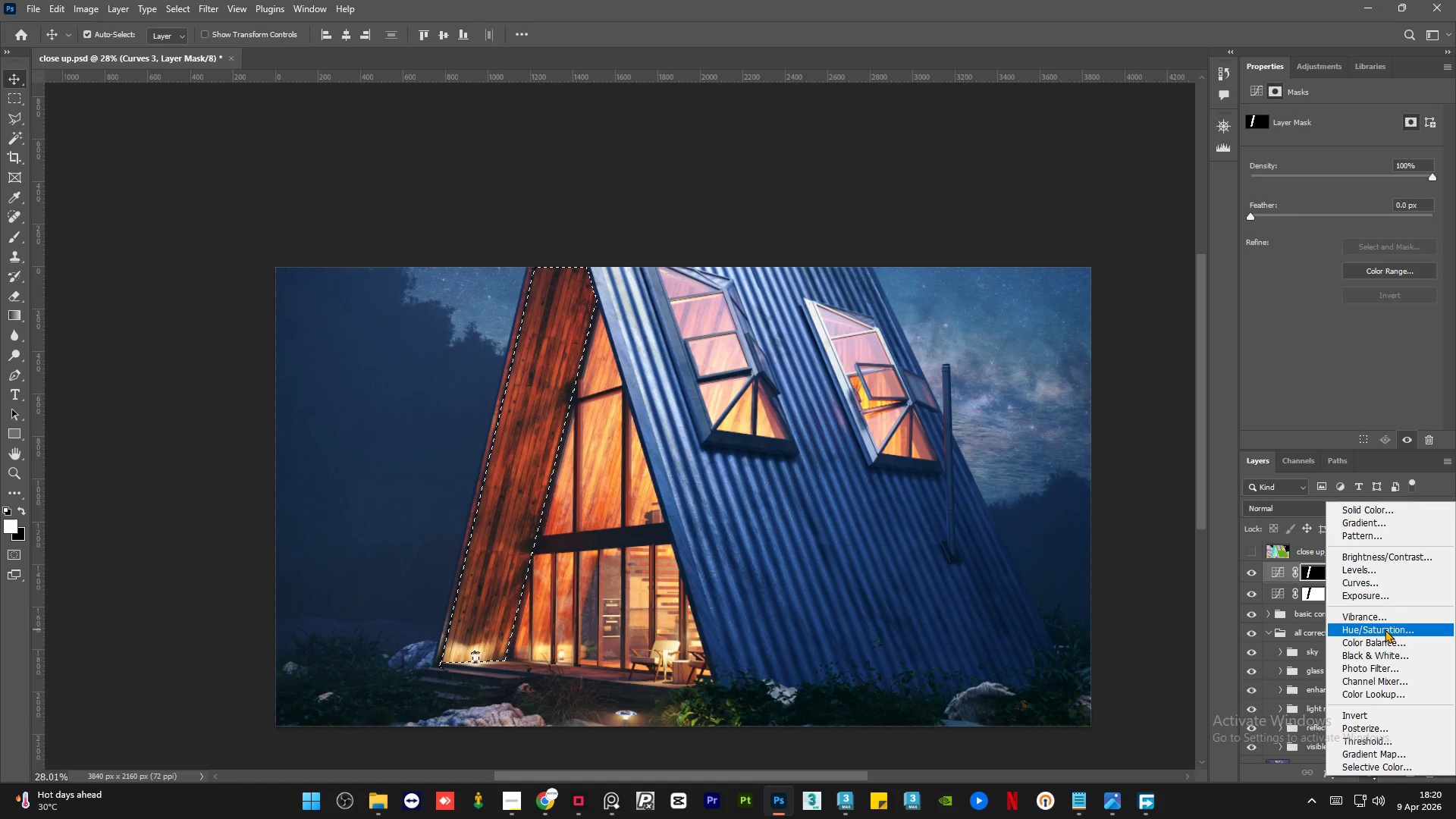 
left_click([1385, 642])
 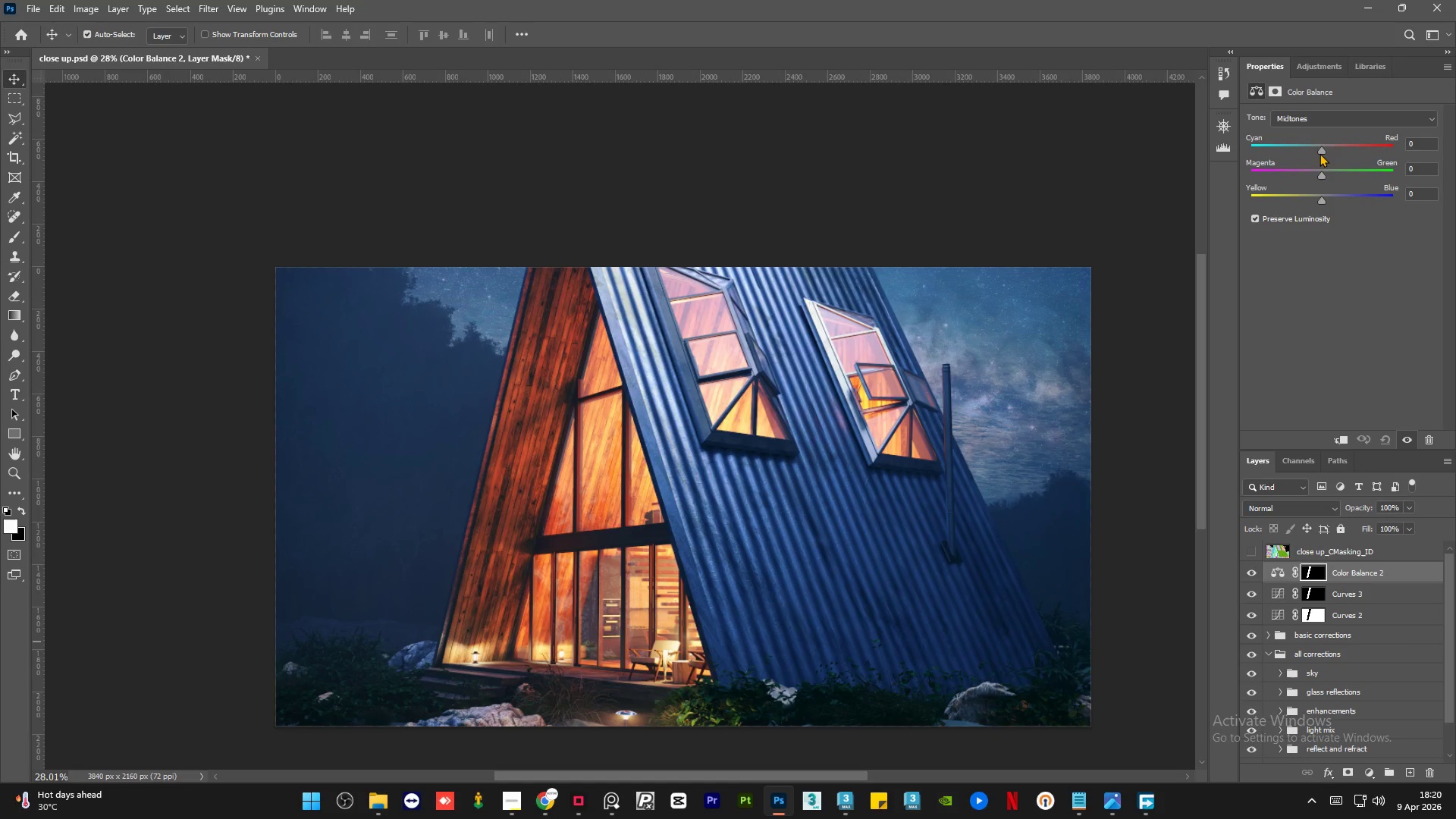 
left_click_drag(start_coordinate=[1320, 151], to_coordinate=[1313, 151])
 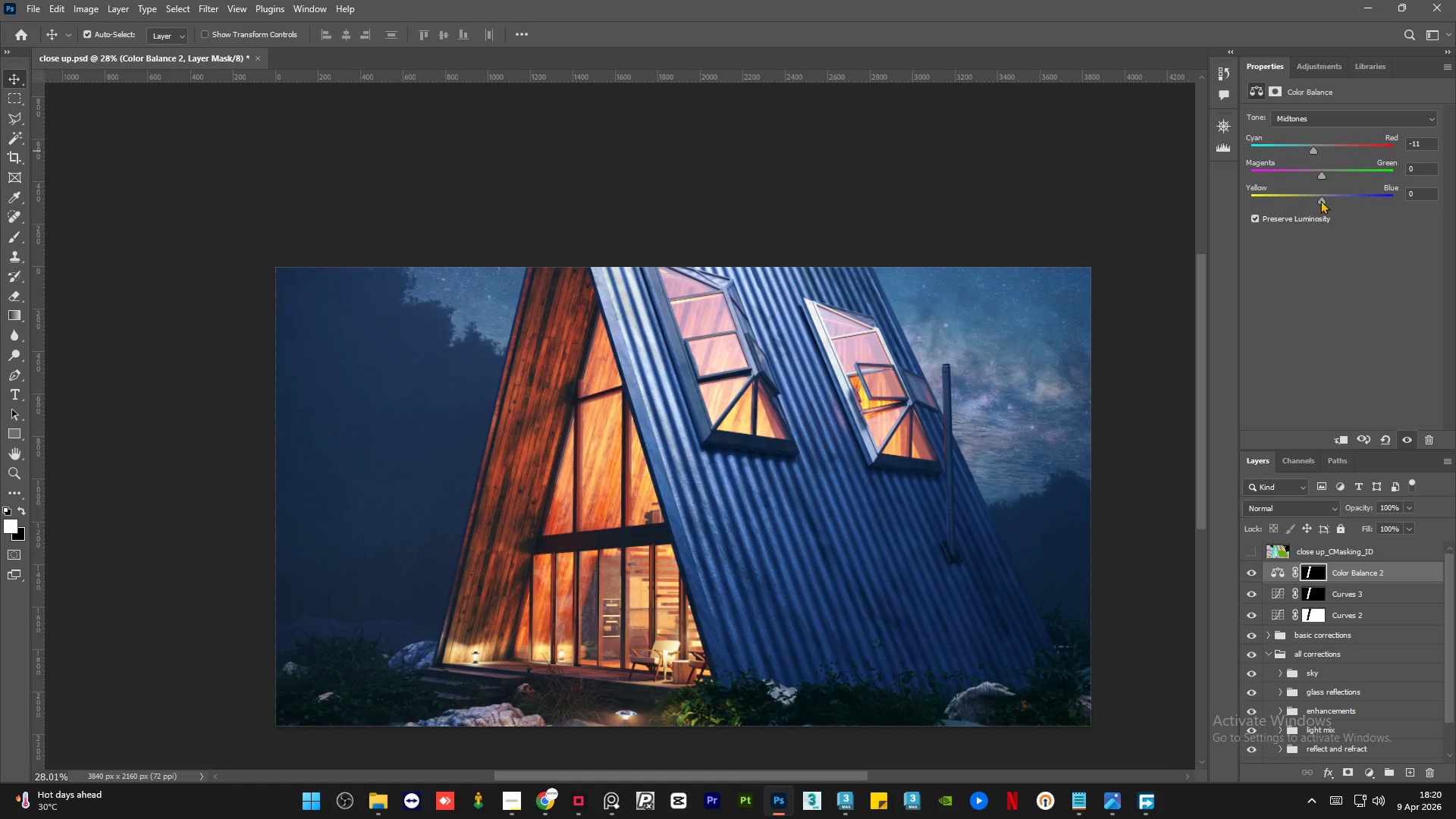 
left_click_drag(start_coordinate=[1320, 199], to_coordinate=[1326, 199])
 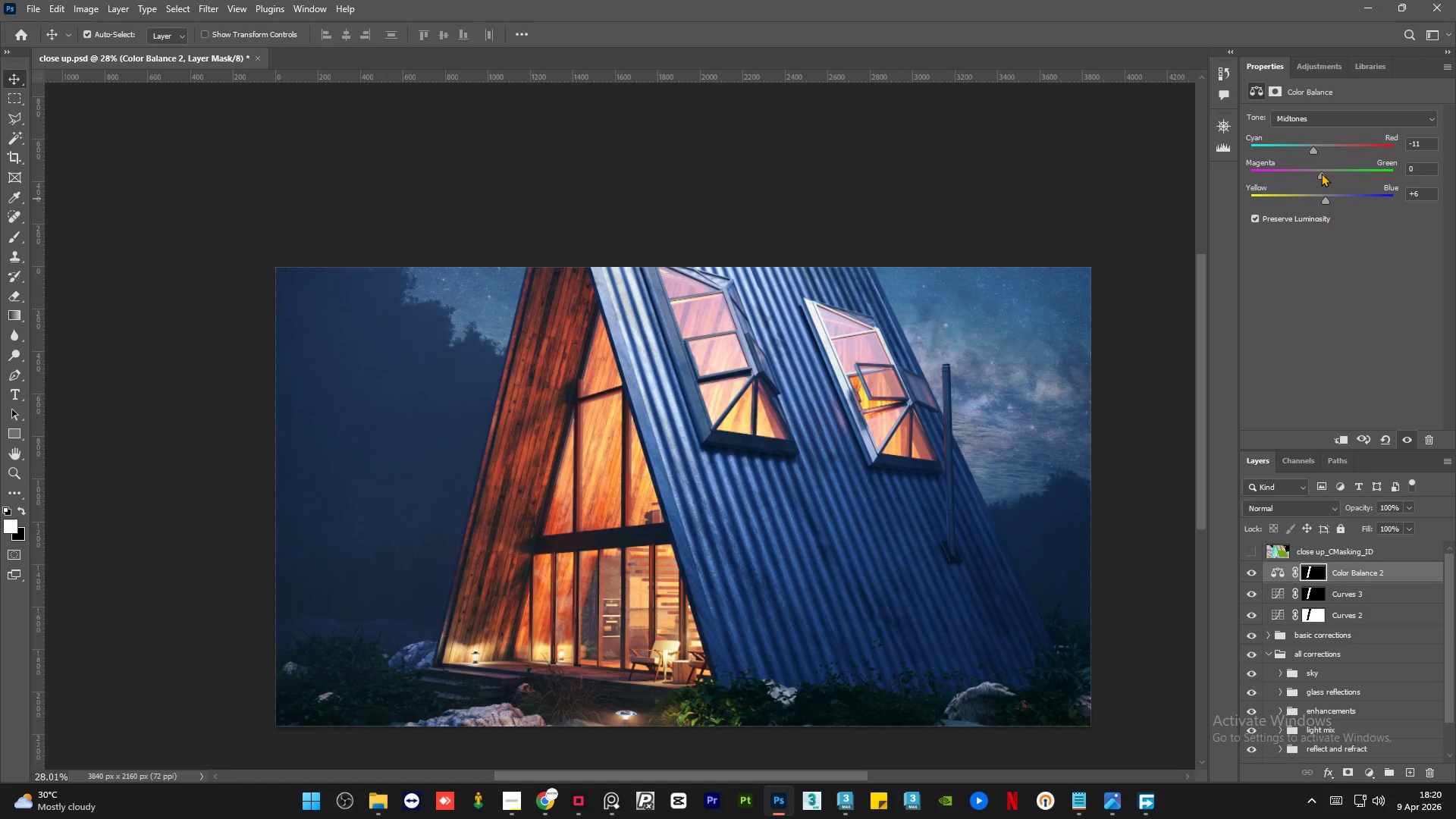 
left_click_drag(start_coordinate=[1320, 173], to_coordinate=[1326, 173])
 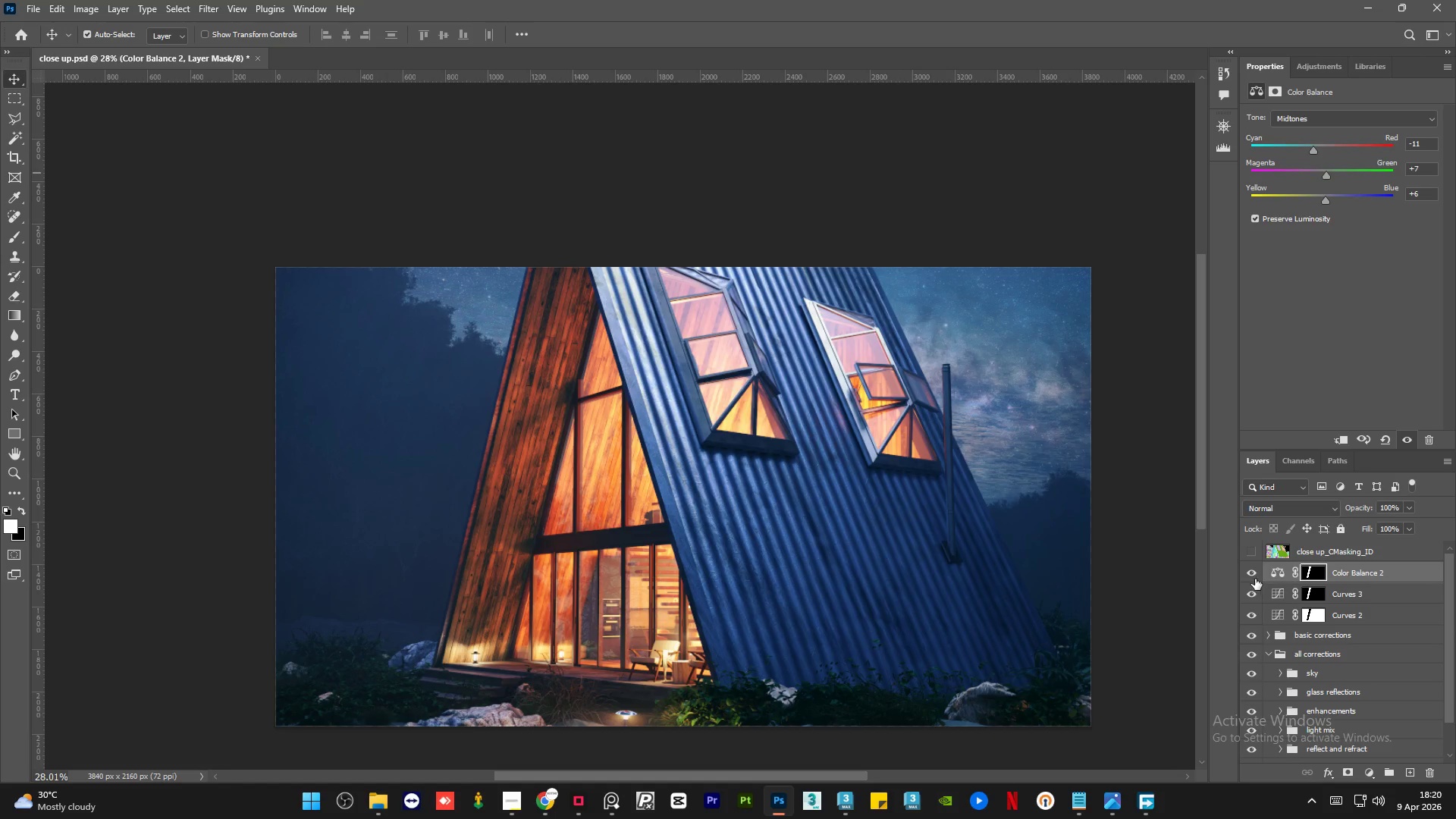 
left_click([1255, 578])
 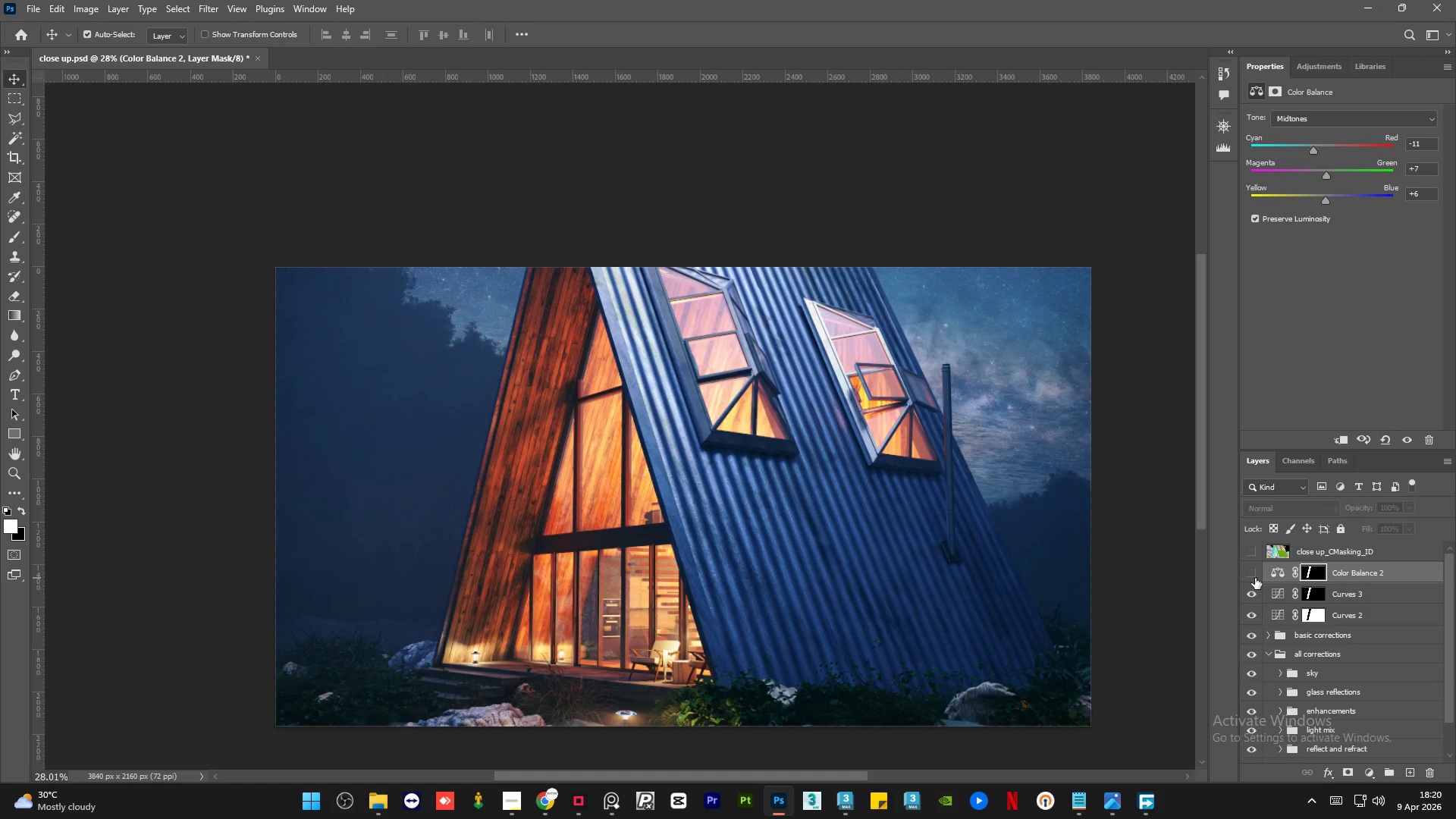 
left_click([1255, 578])
 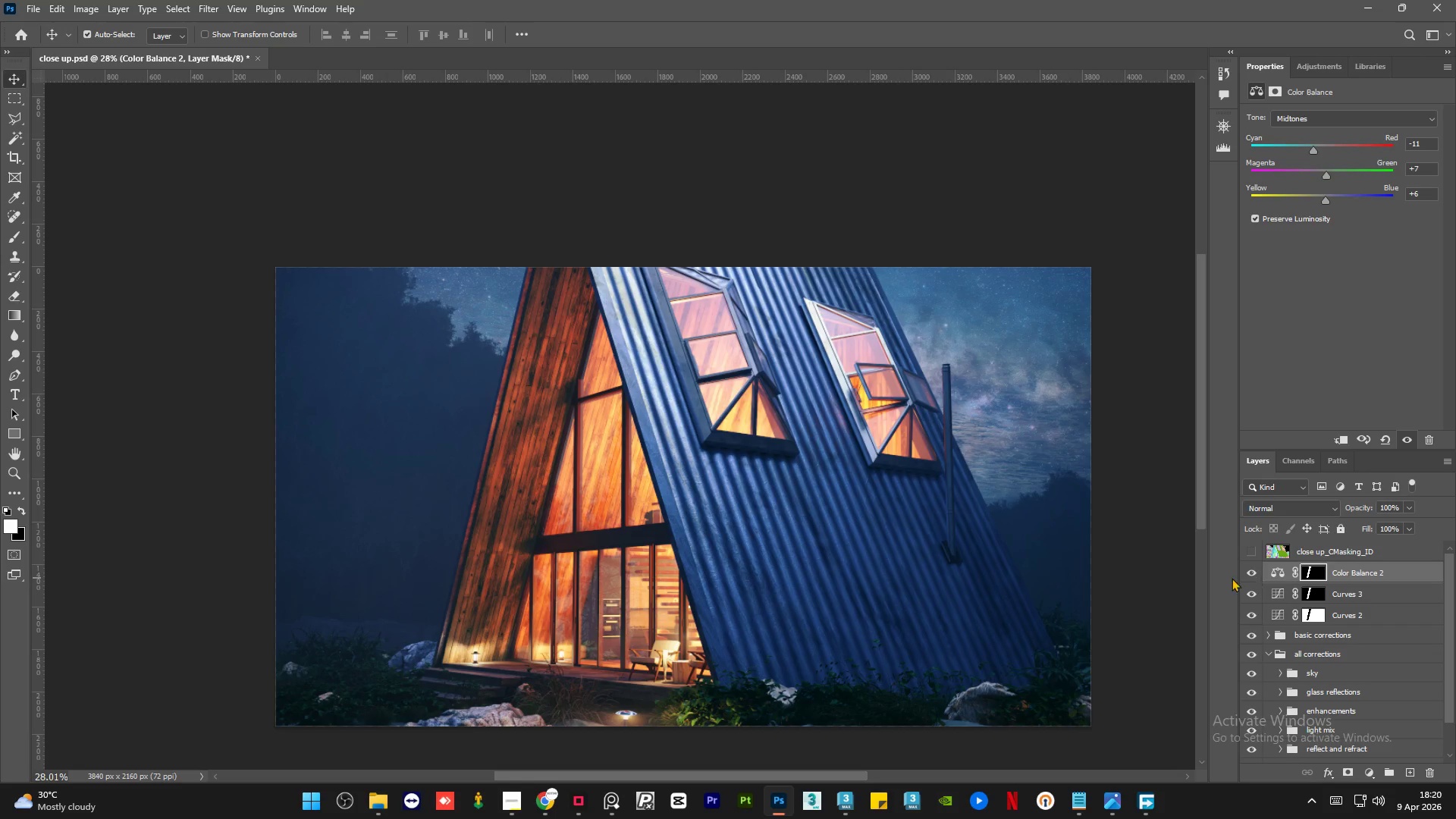 
hold_key(key=AltLeft, duration=1.5)
scroll: coordinate [643, 668], scroll_direction: up, amount: 12.0
 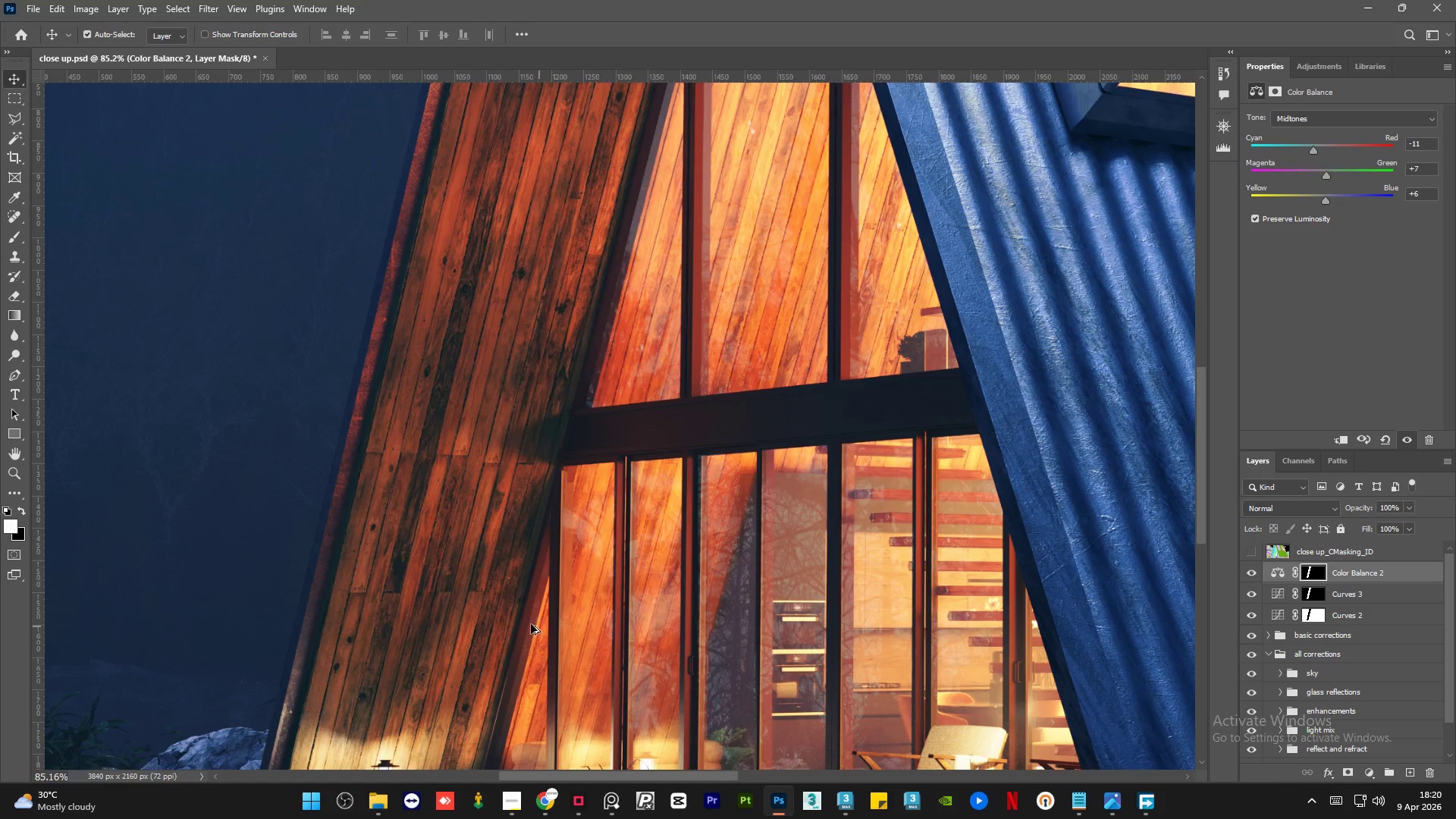 
hold_key(key=AltLeft, duration=1.5)
scroll: coordinate [479, 611], scroll_direction: down, amount: 8.0
 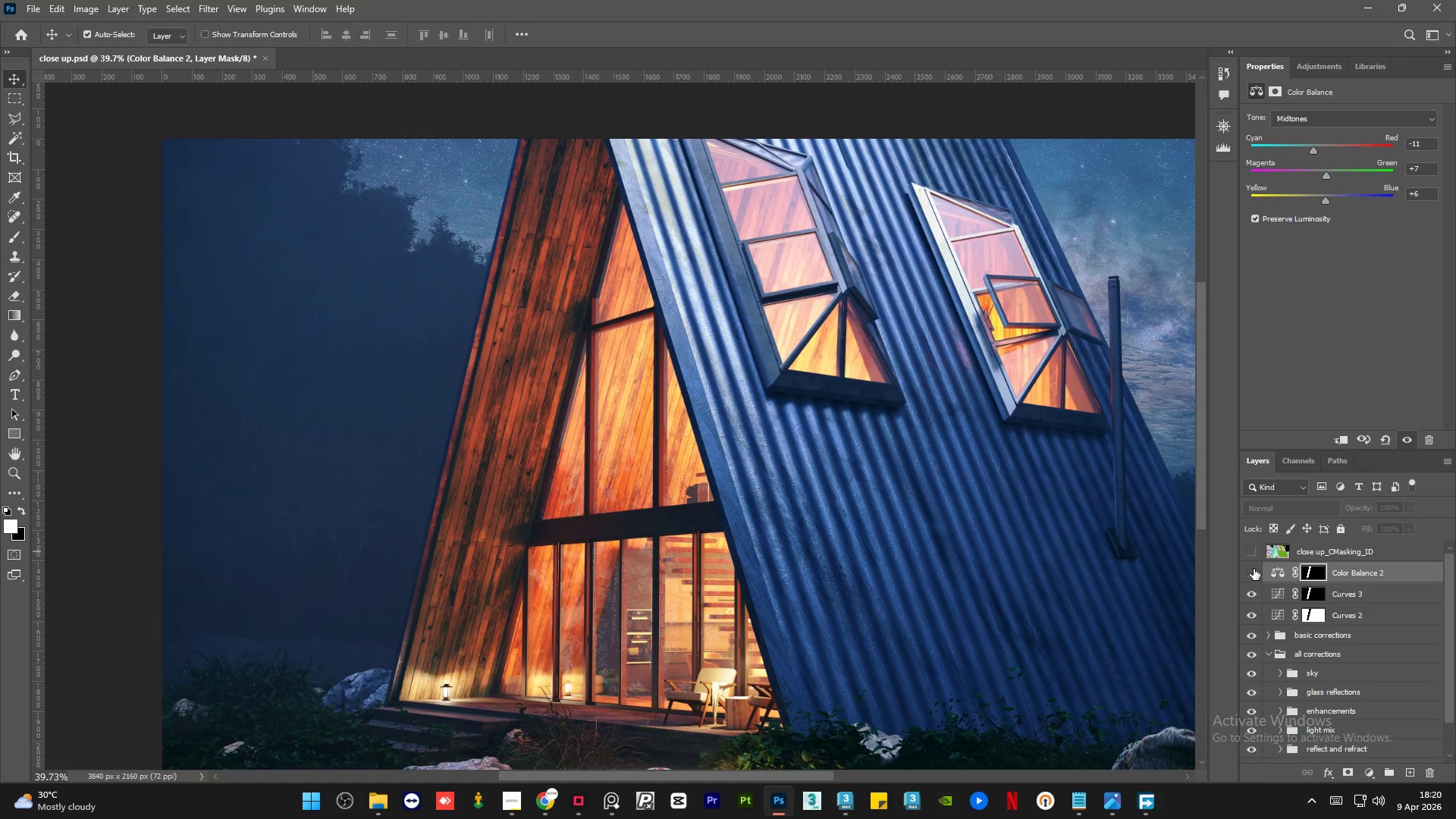 
double_click([1254, 569])
 